 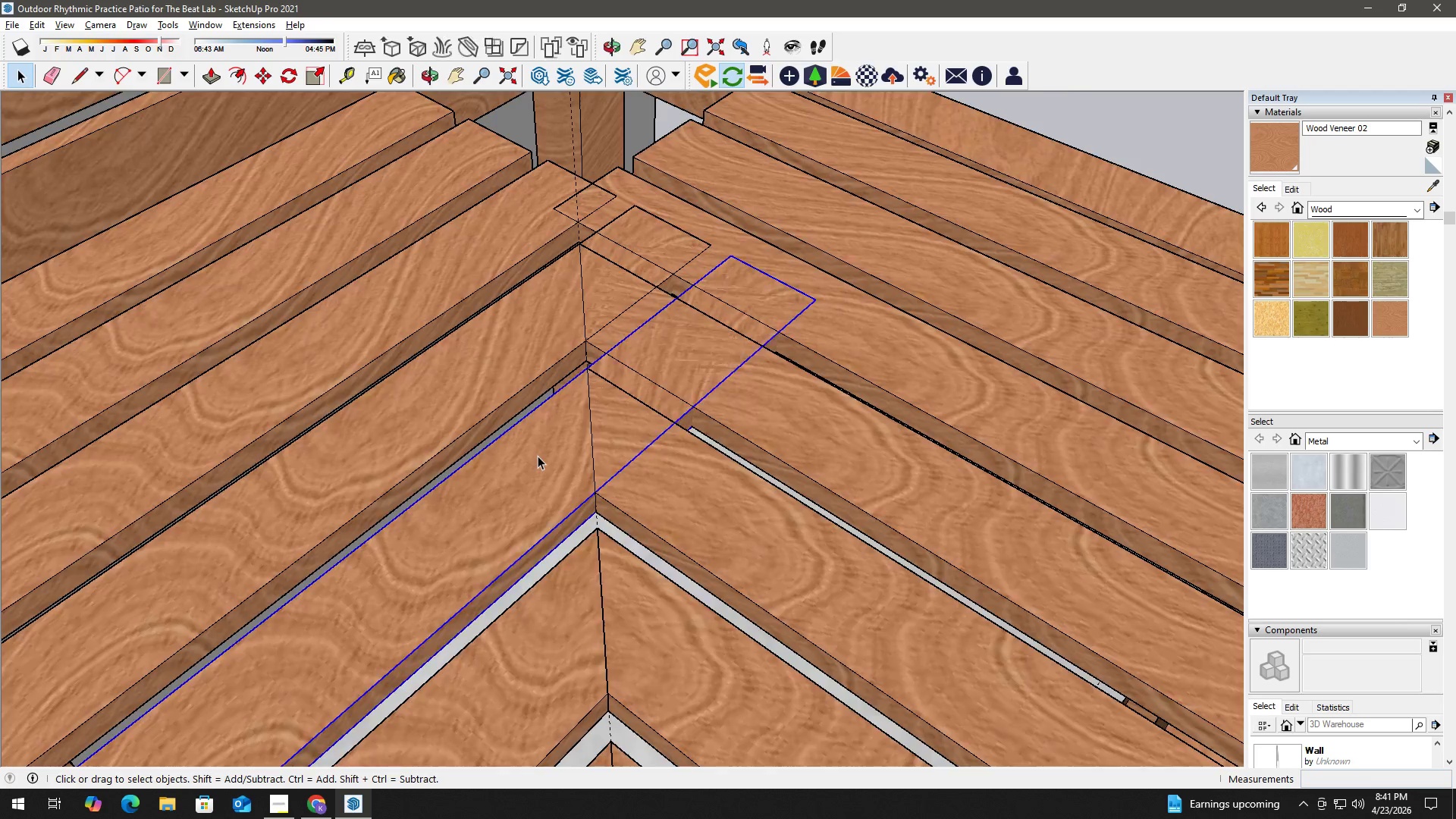 
double_click([538, 456])
 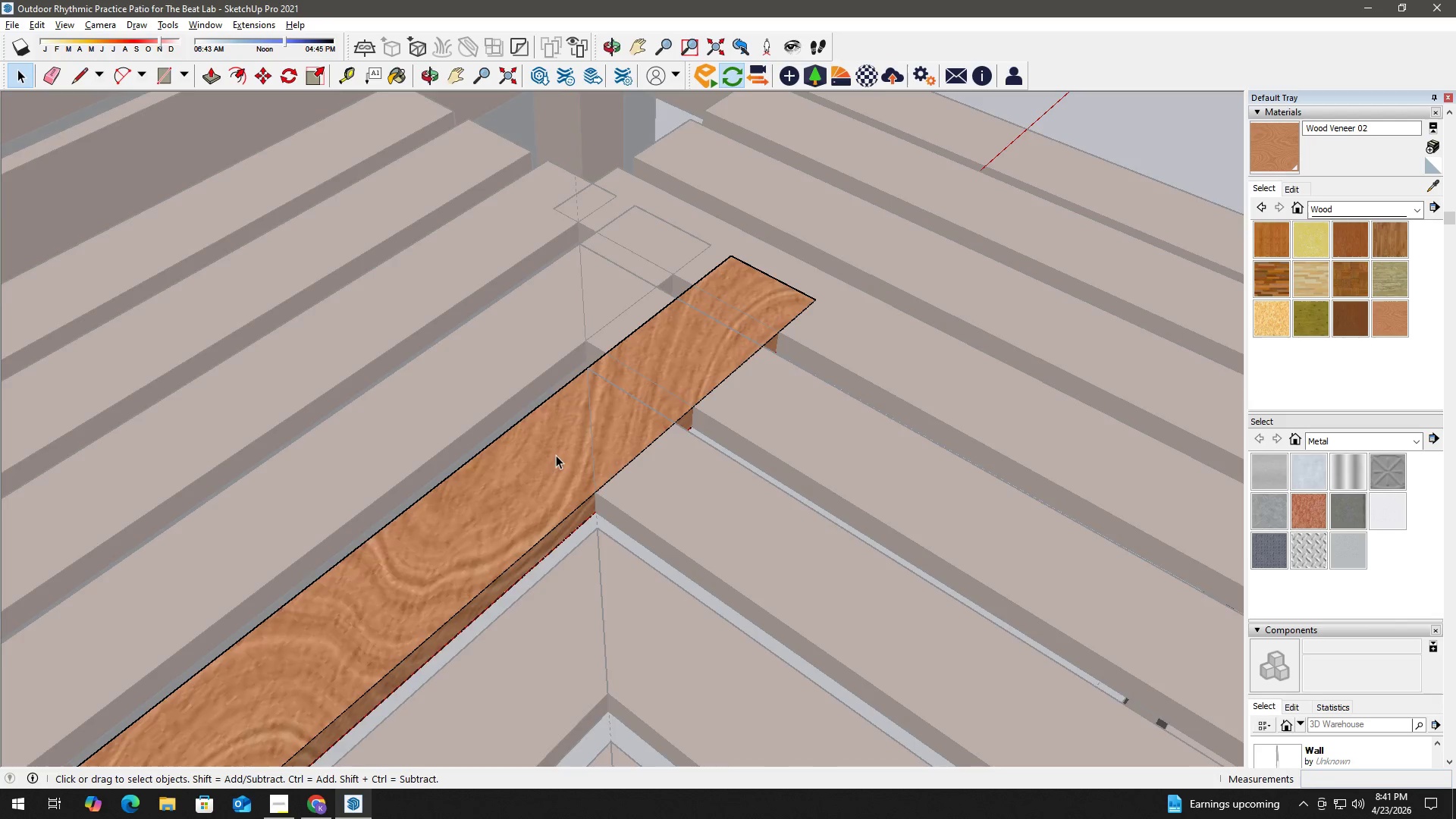 
scroll: coordinate [576, 405], scroll_direction: up, amount: 3.0
 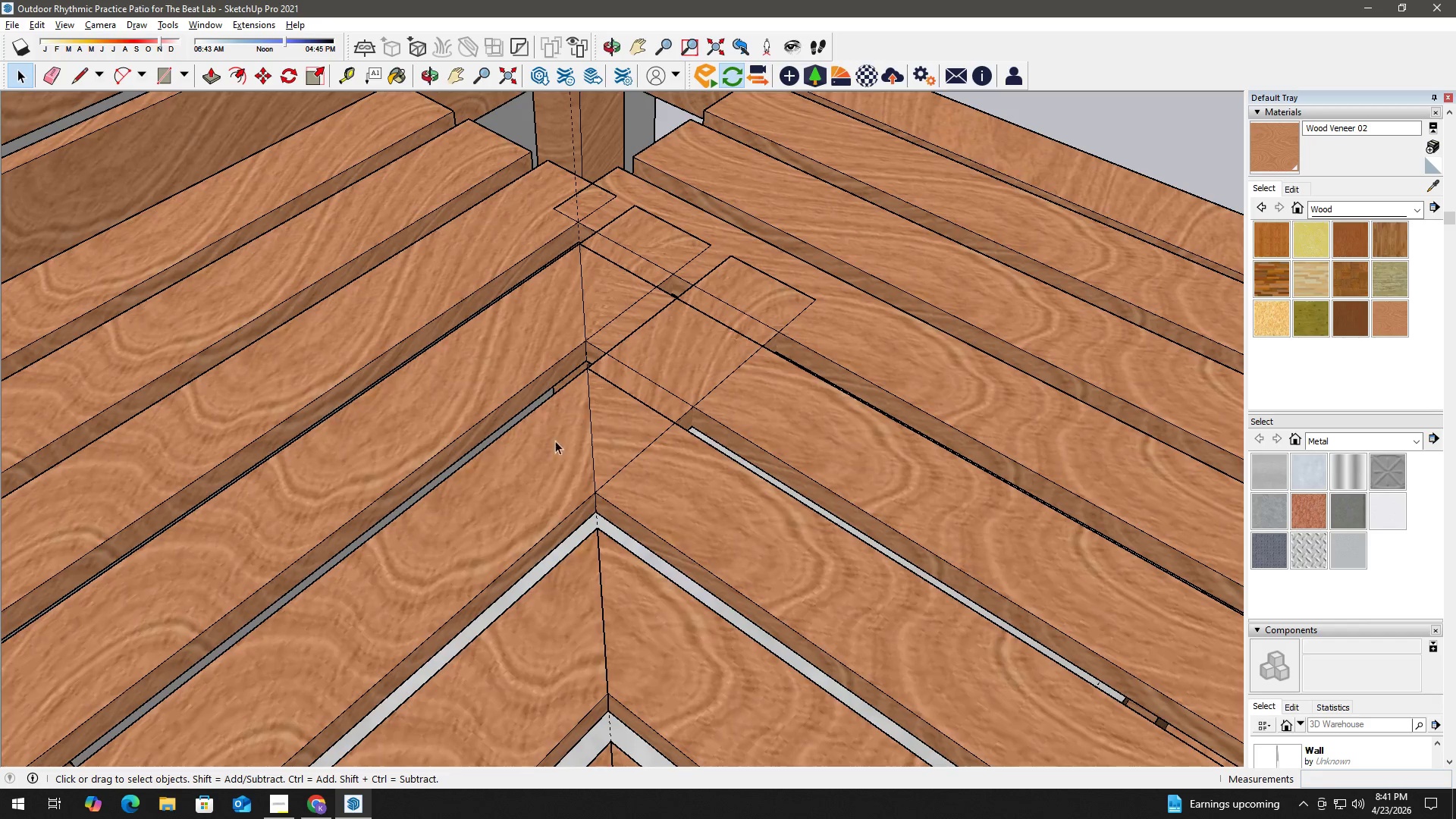 
key(L)
 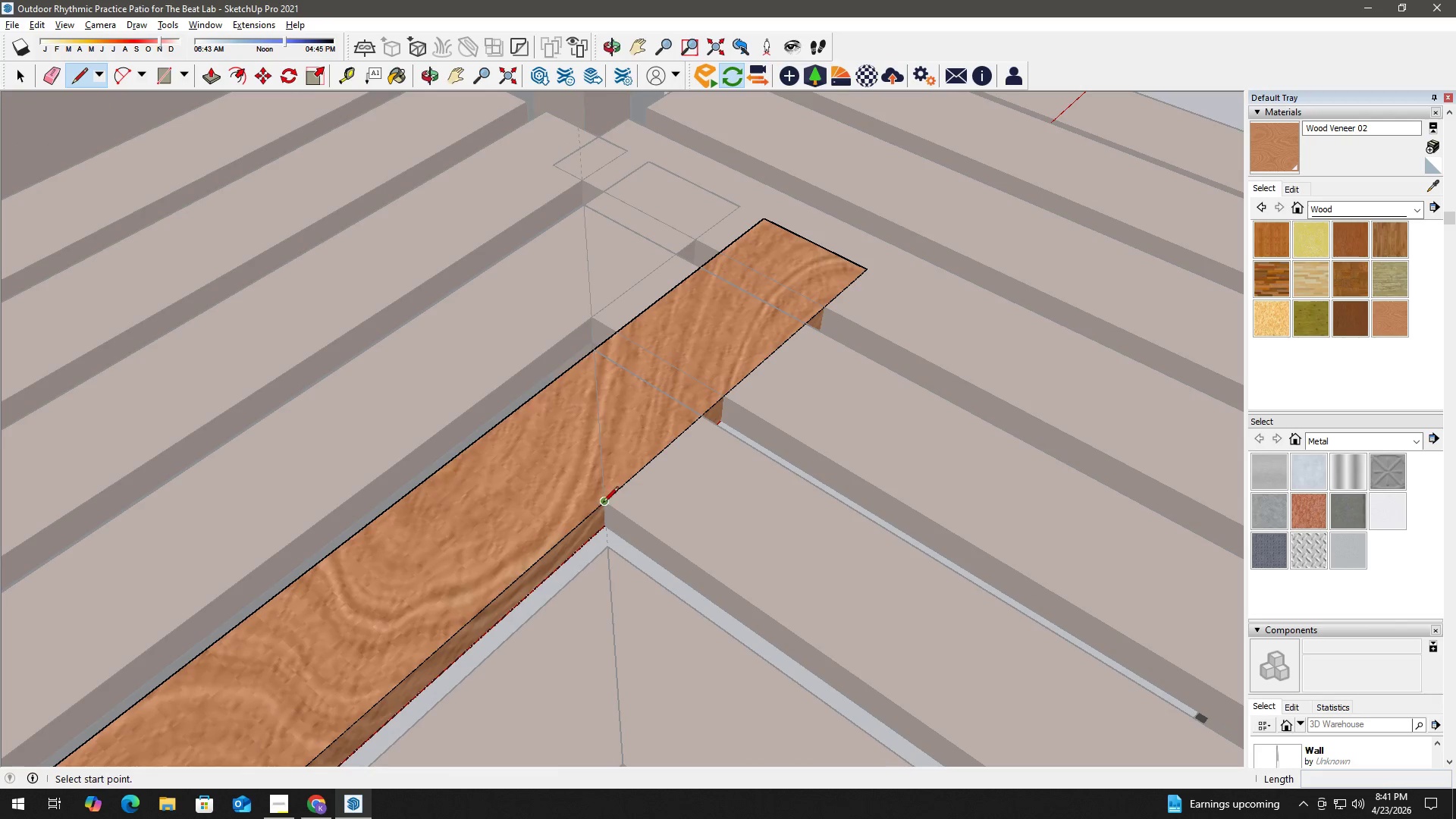 
scroll: coordinate [557, 454], scroll_direction: up, amount: 2.0
 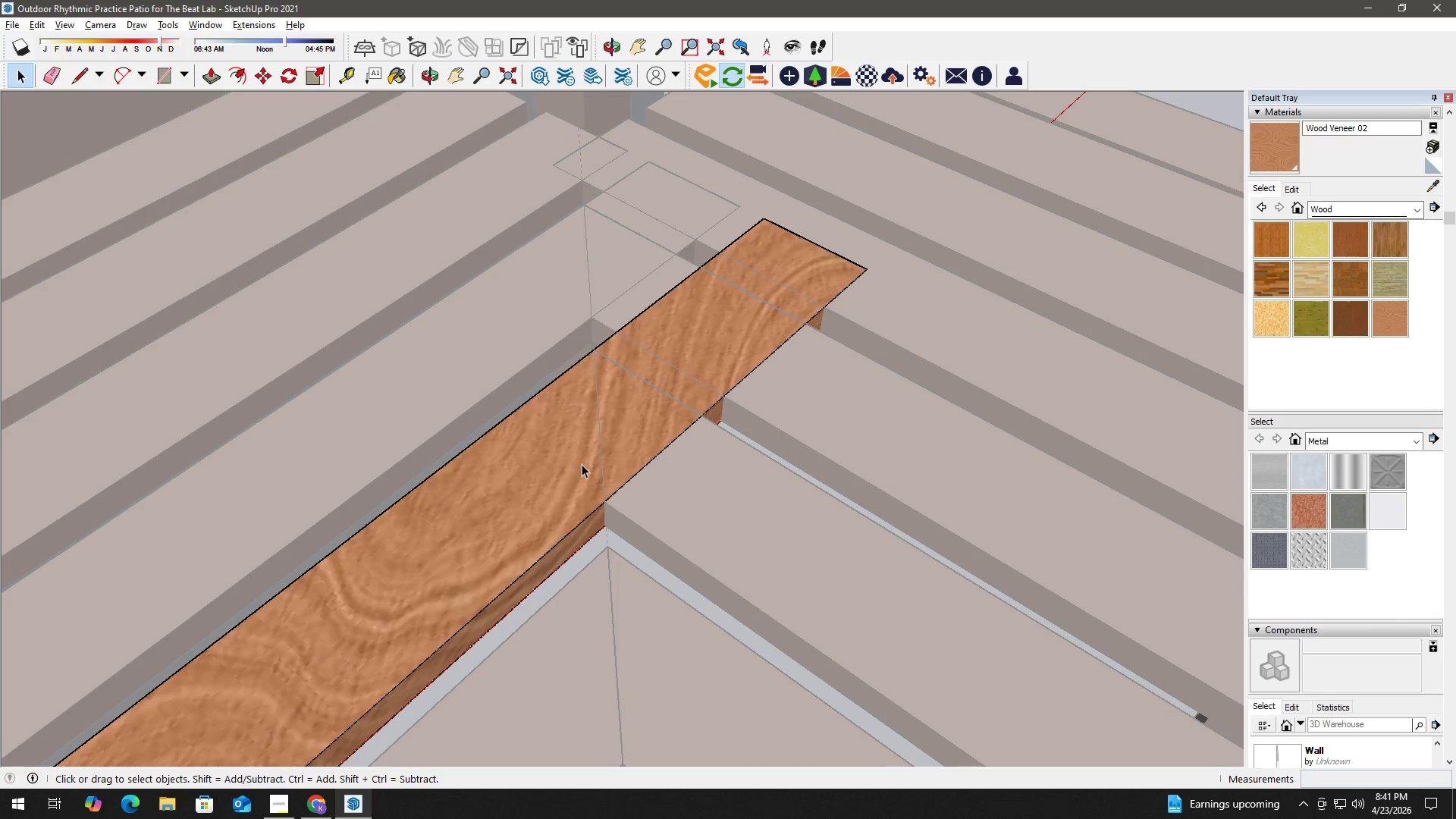 
left_click_drag(start_coordinate=[604, 503], to_coordinate=[602, 497])
 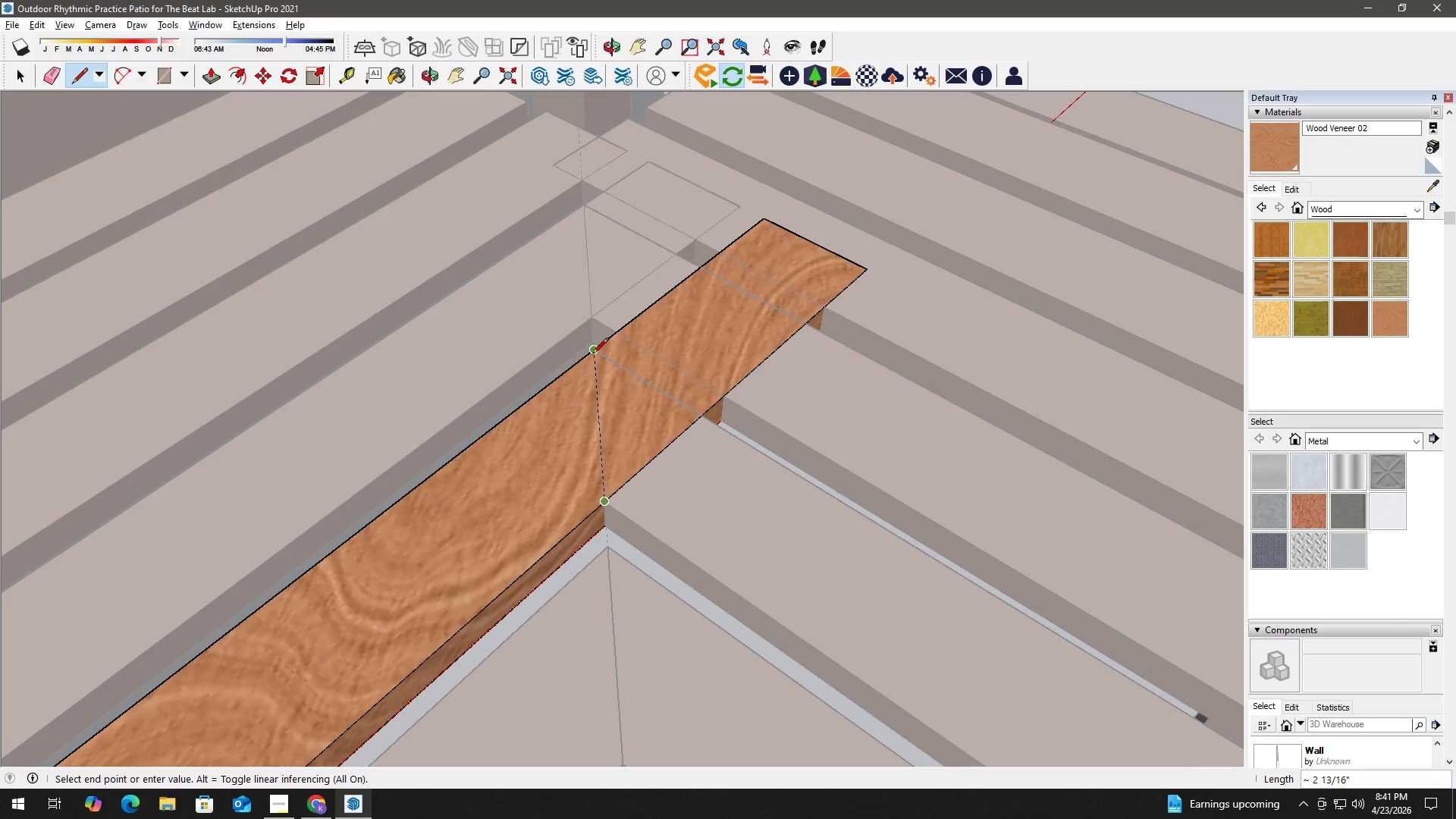 
left_click([592, 355])
 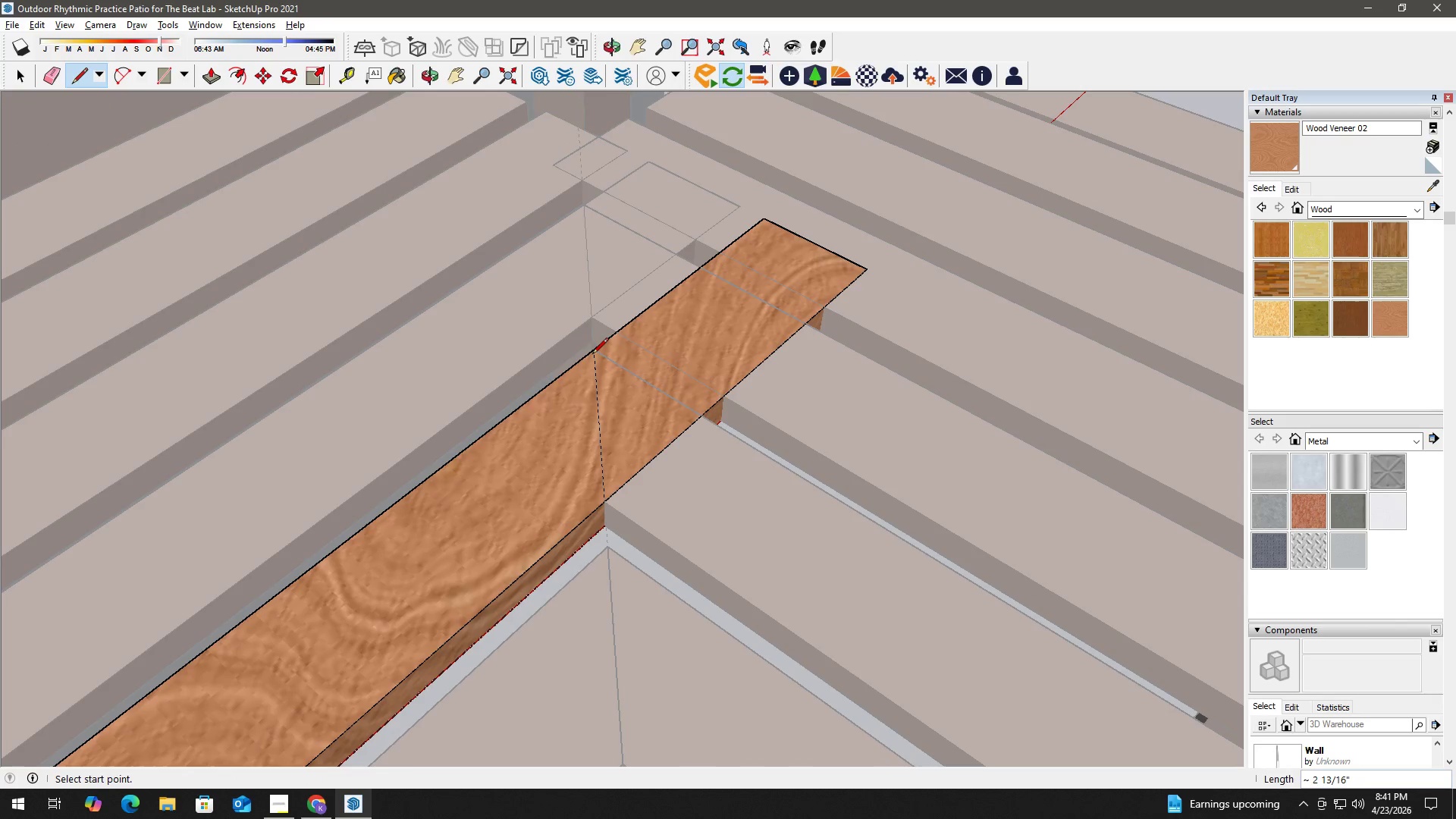 
key(Space)
 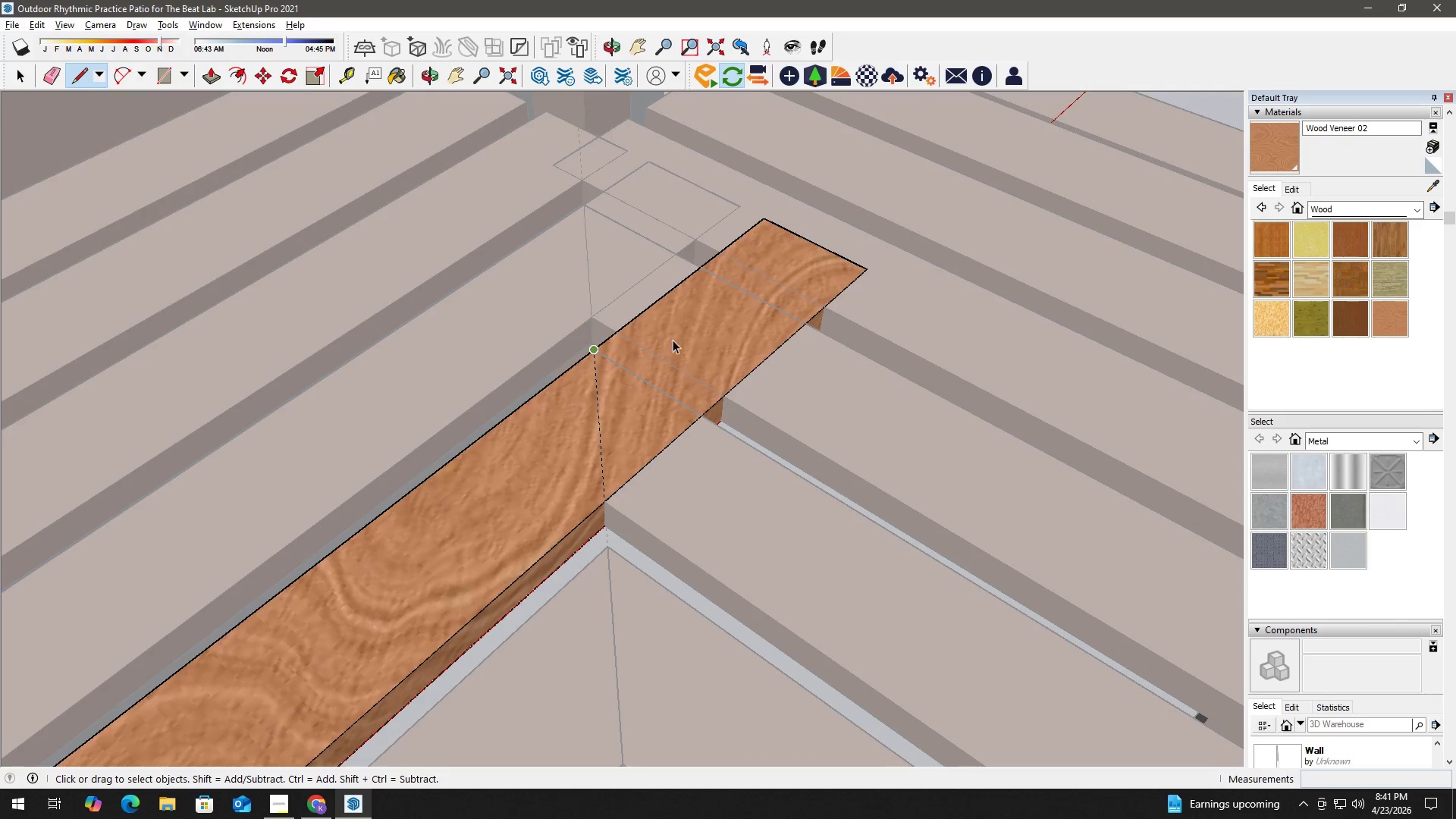 
double_click([692, 334])
 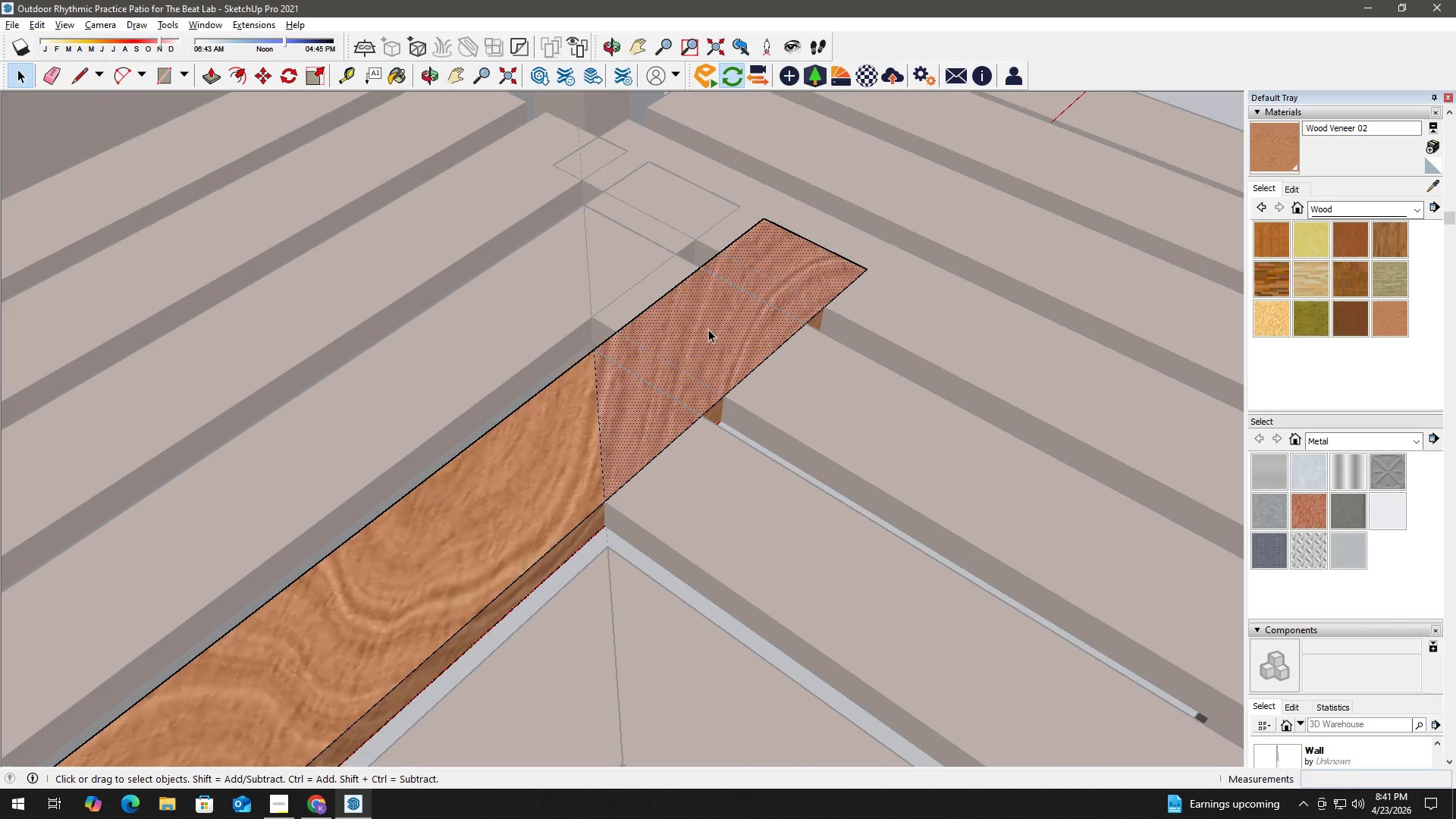 
key(P)
 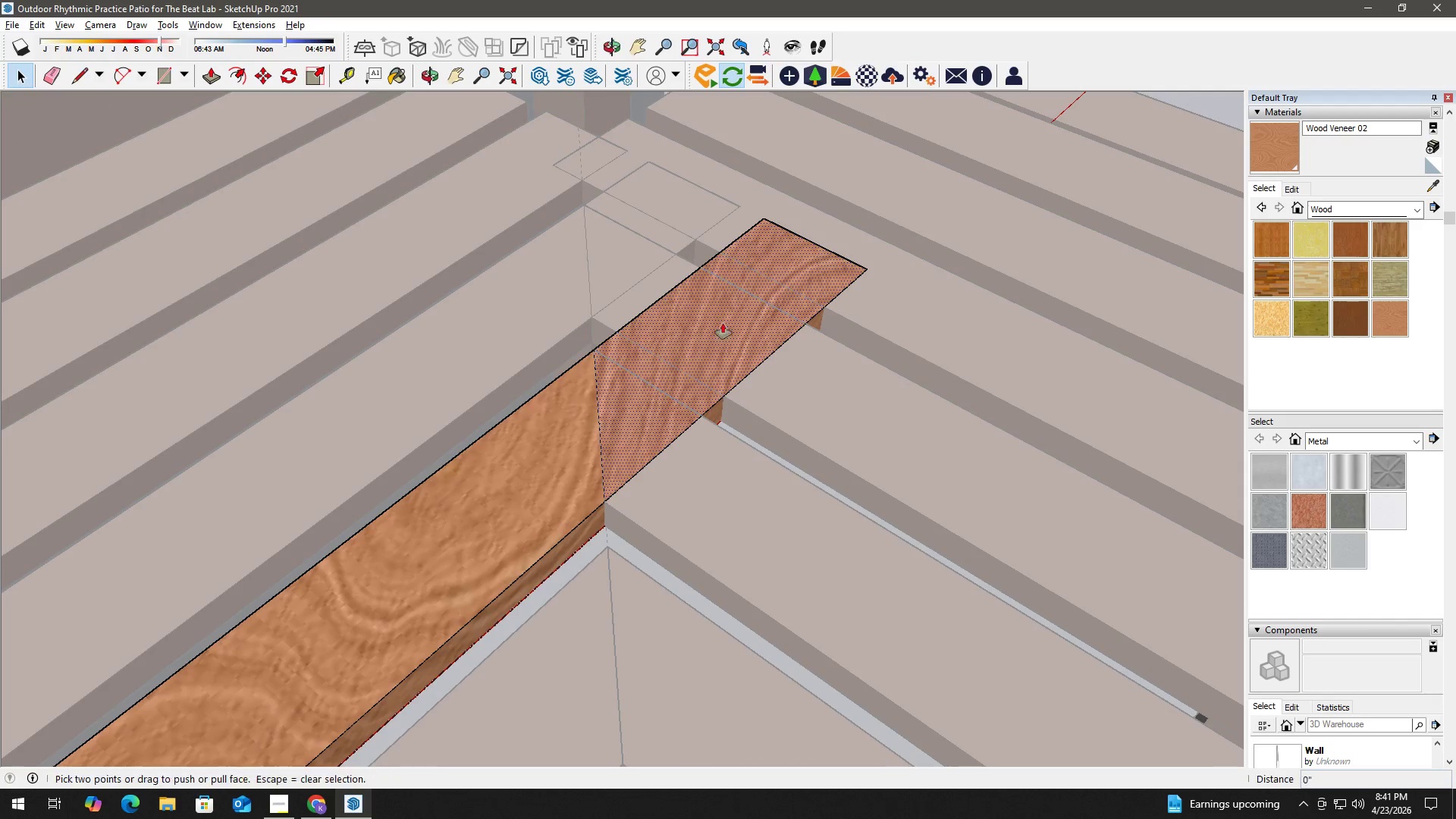 
left_click_drag(start_coordinate=[723, 322], to_coordinate=[679, 476])
 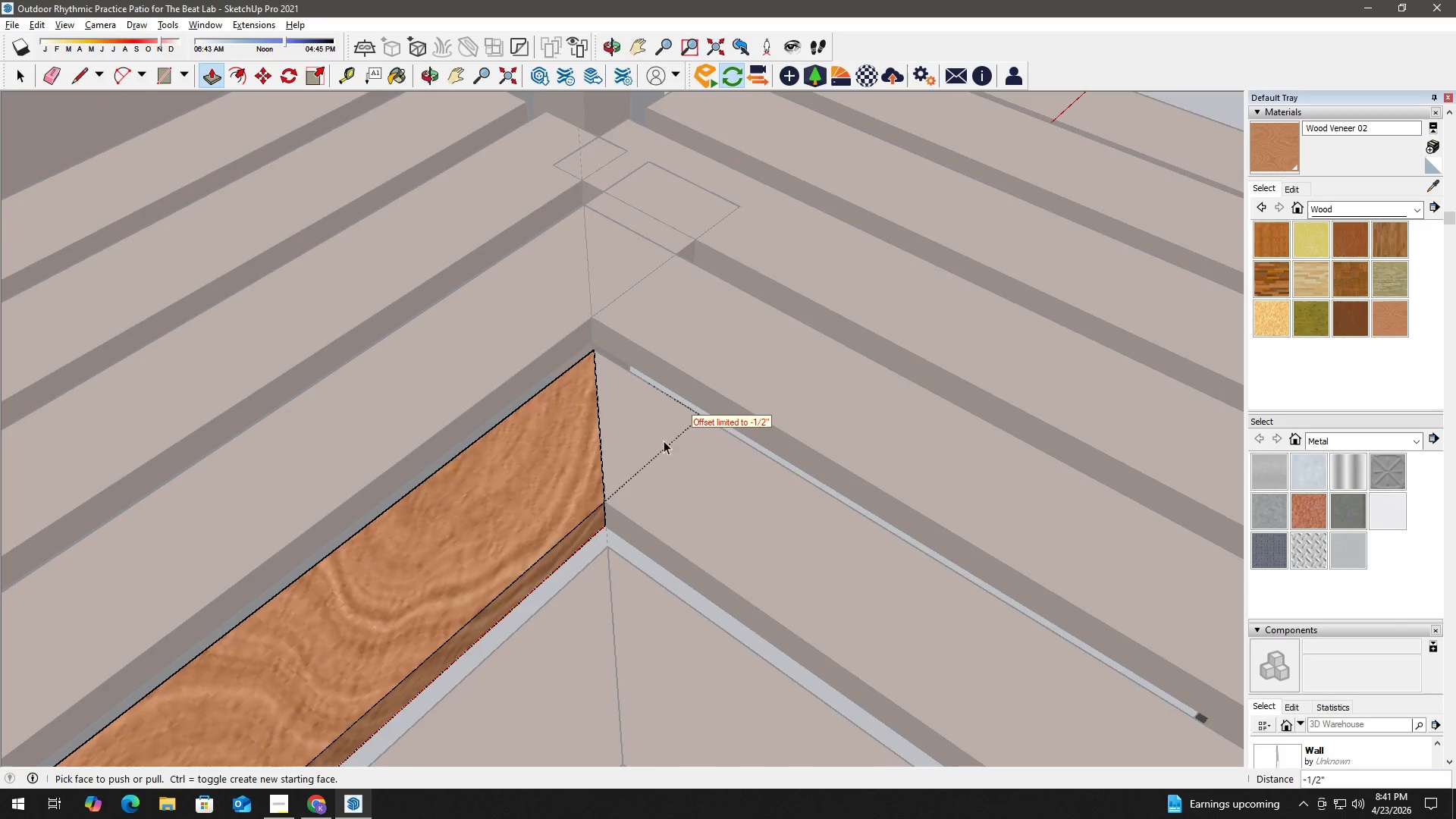 
key(Space)
 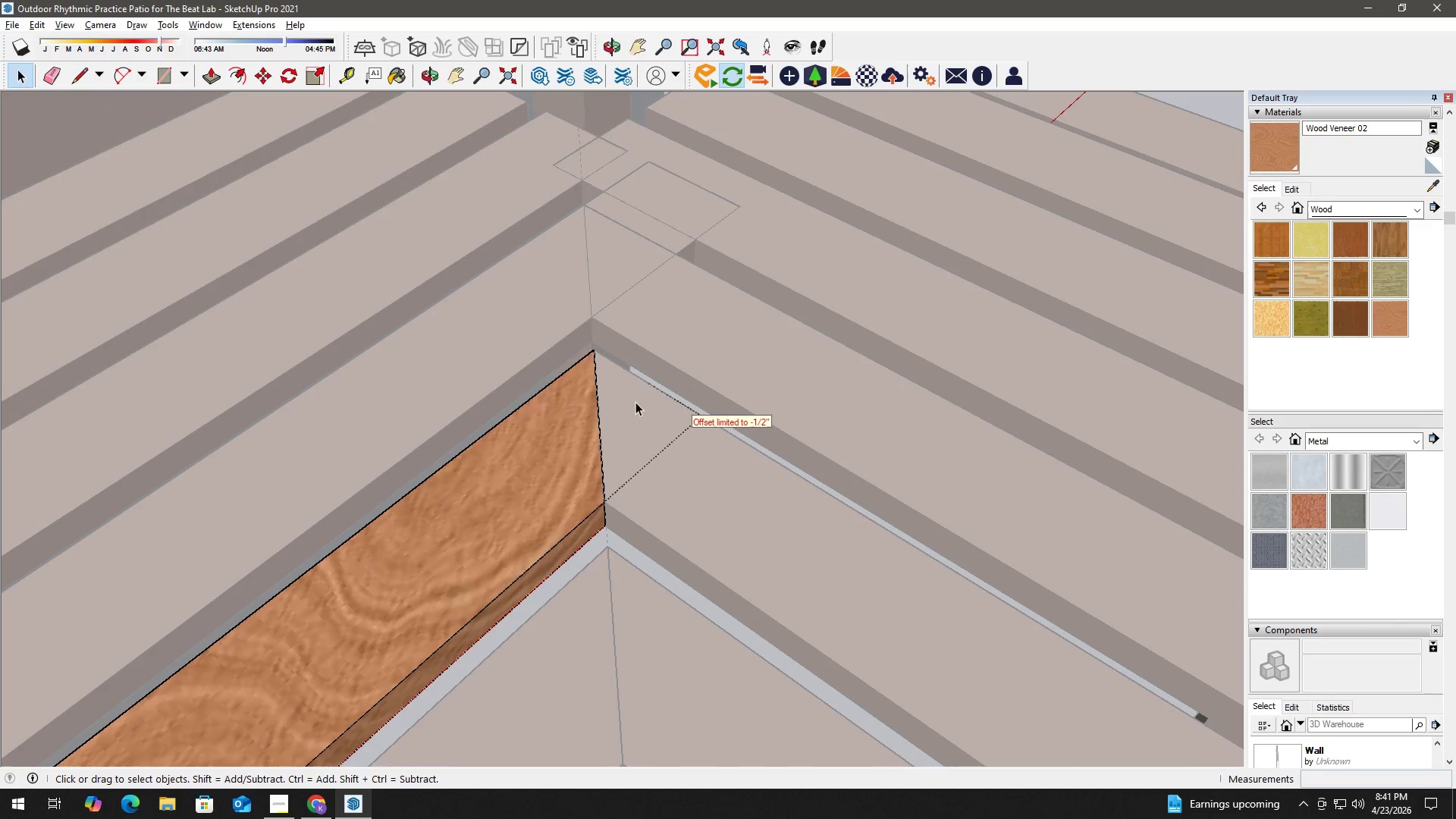 
key(H)
 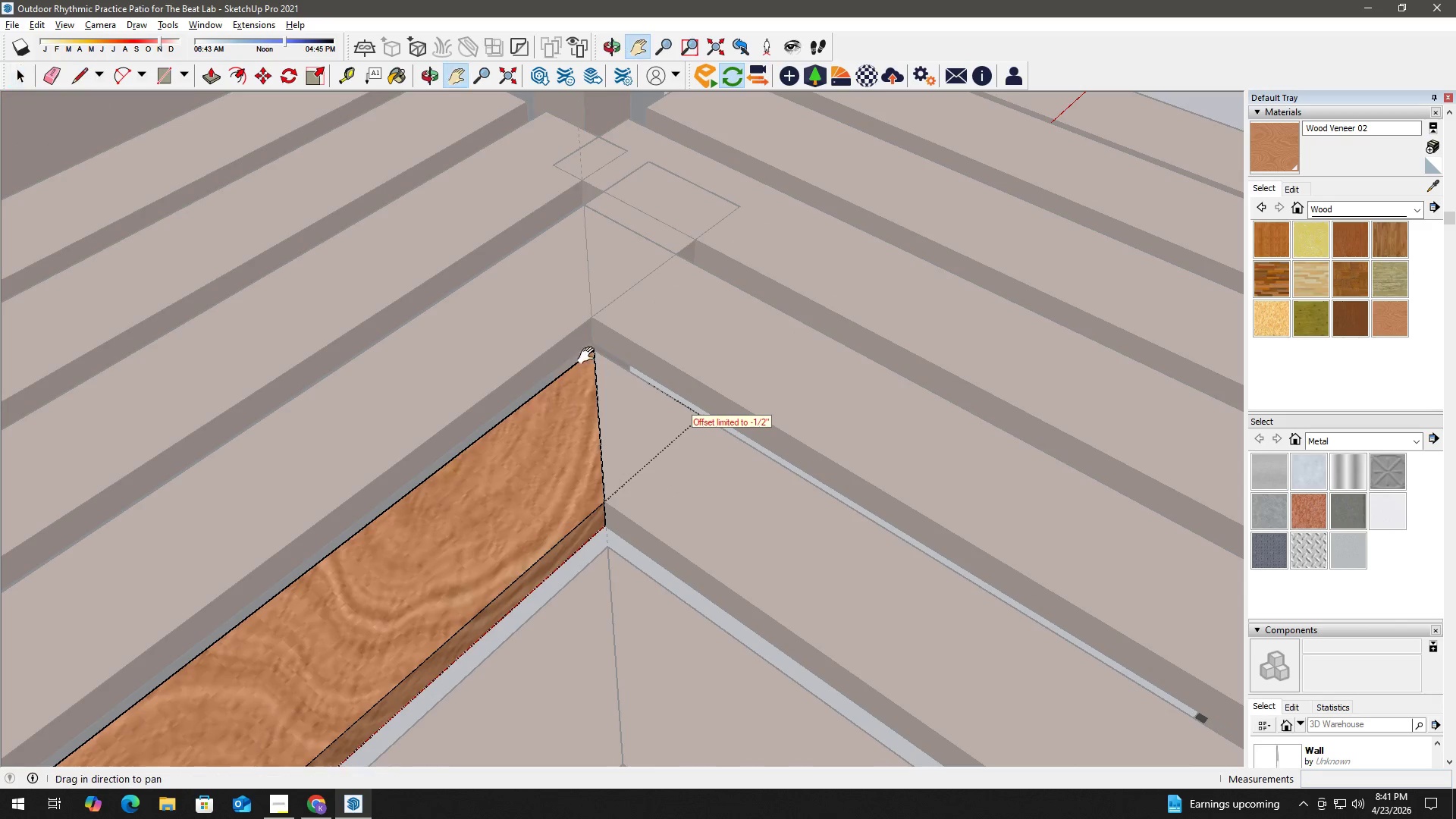 
left_click_drag(start_coordinate=[589, 356], to_coordinate=[593, 538])
 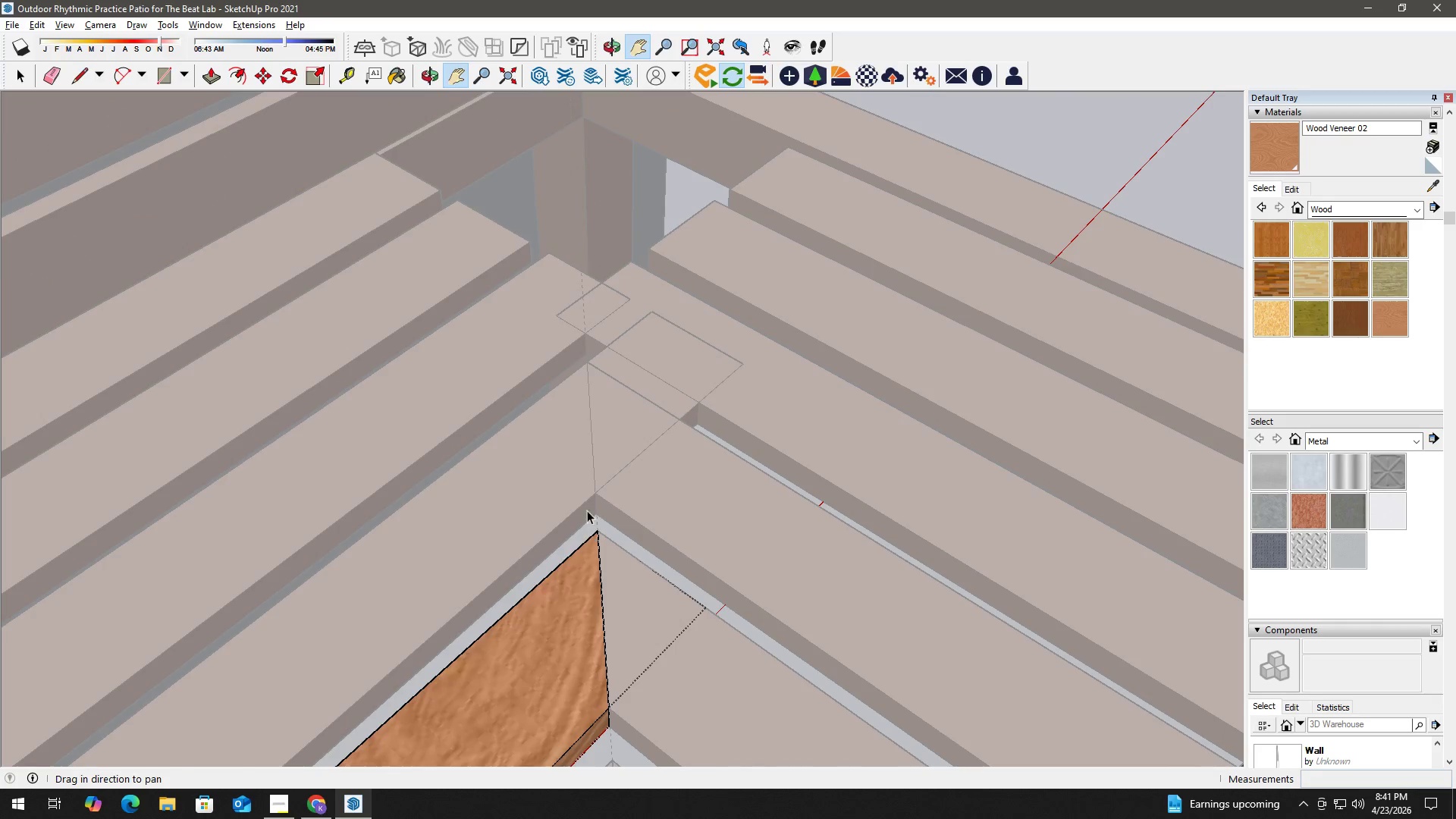 
key(Escape)
 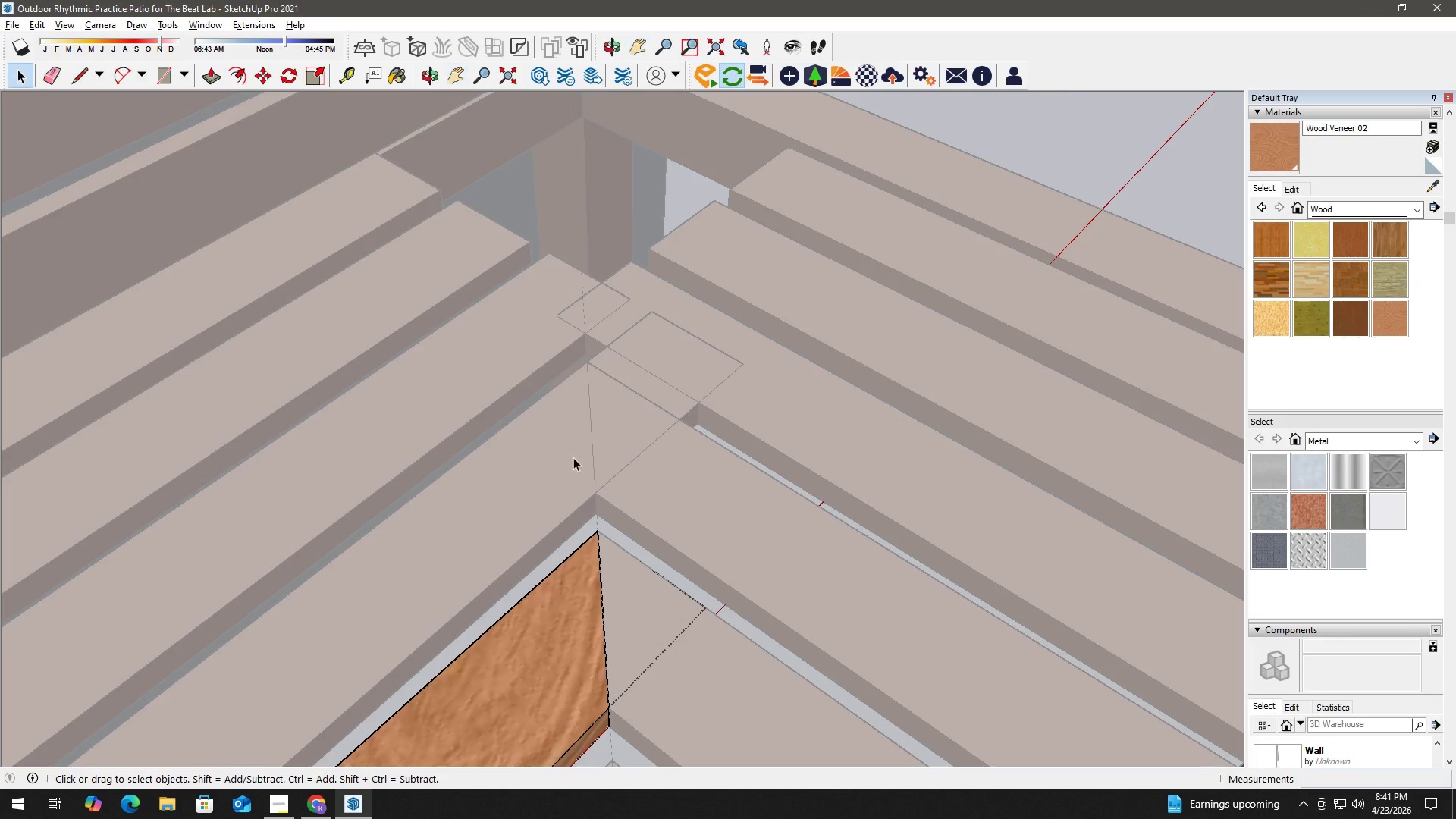 
key(Space)
 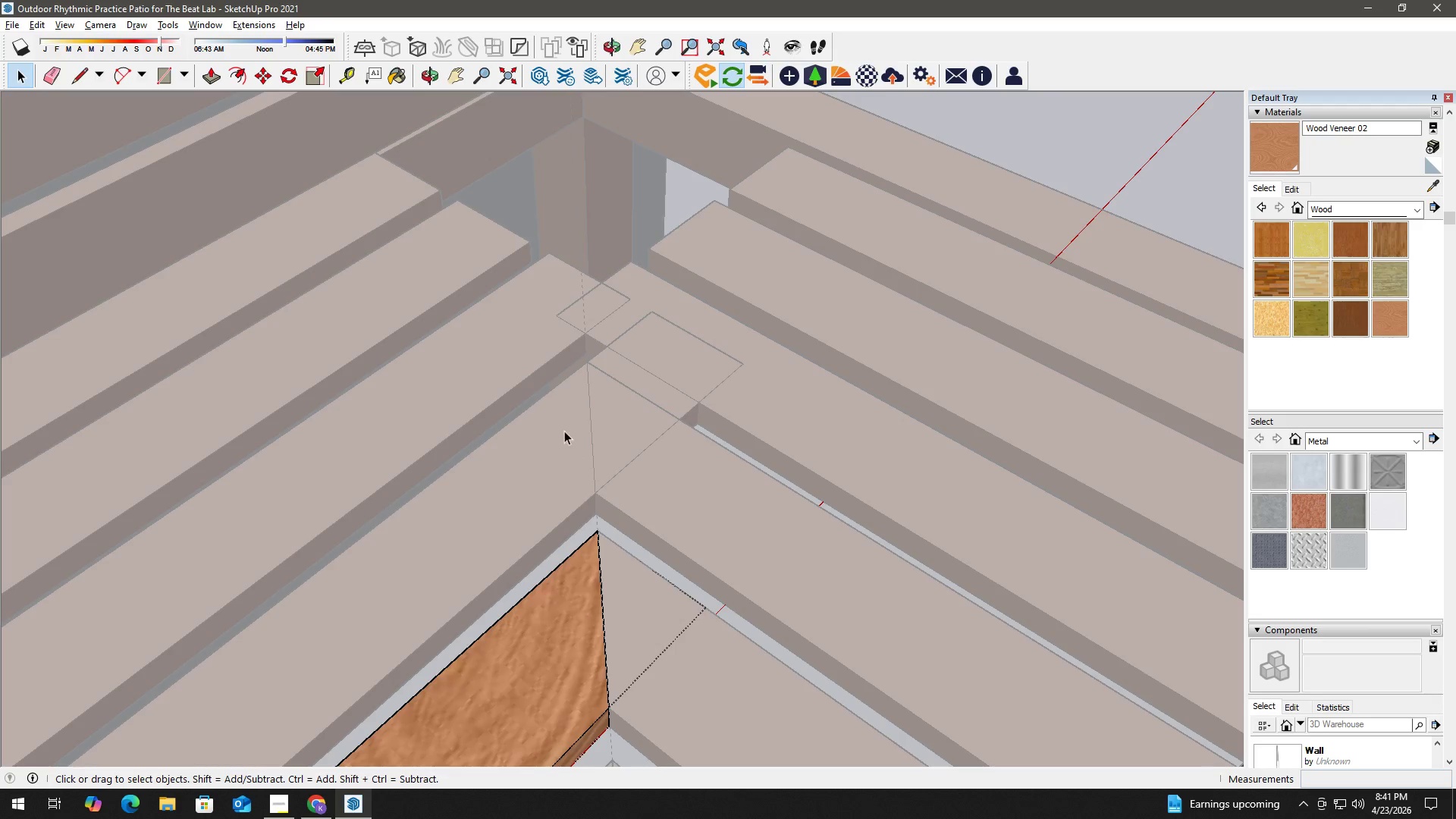 
key(Escape)
 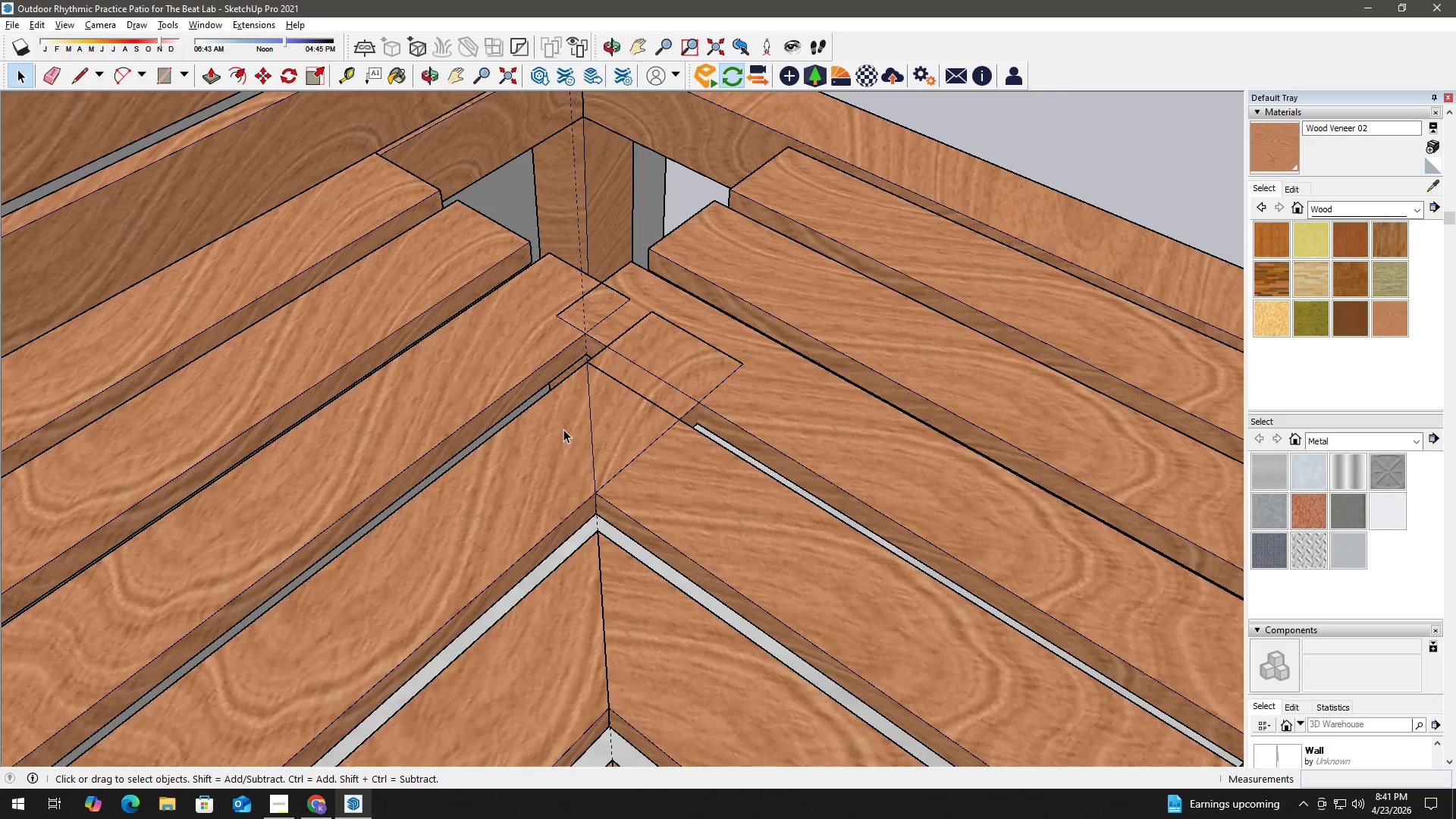 
double_click([563, 429])
 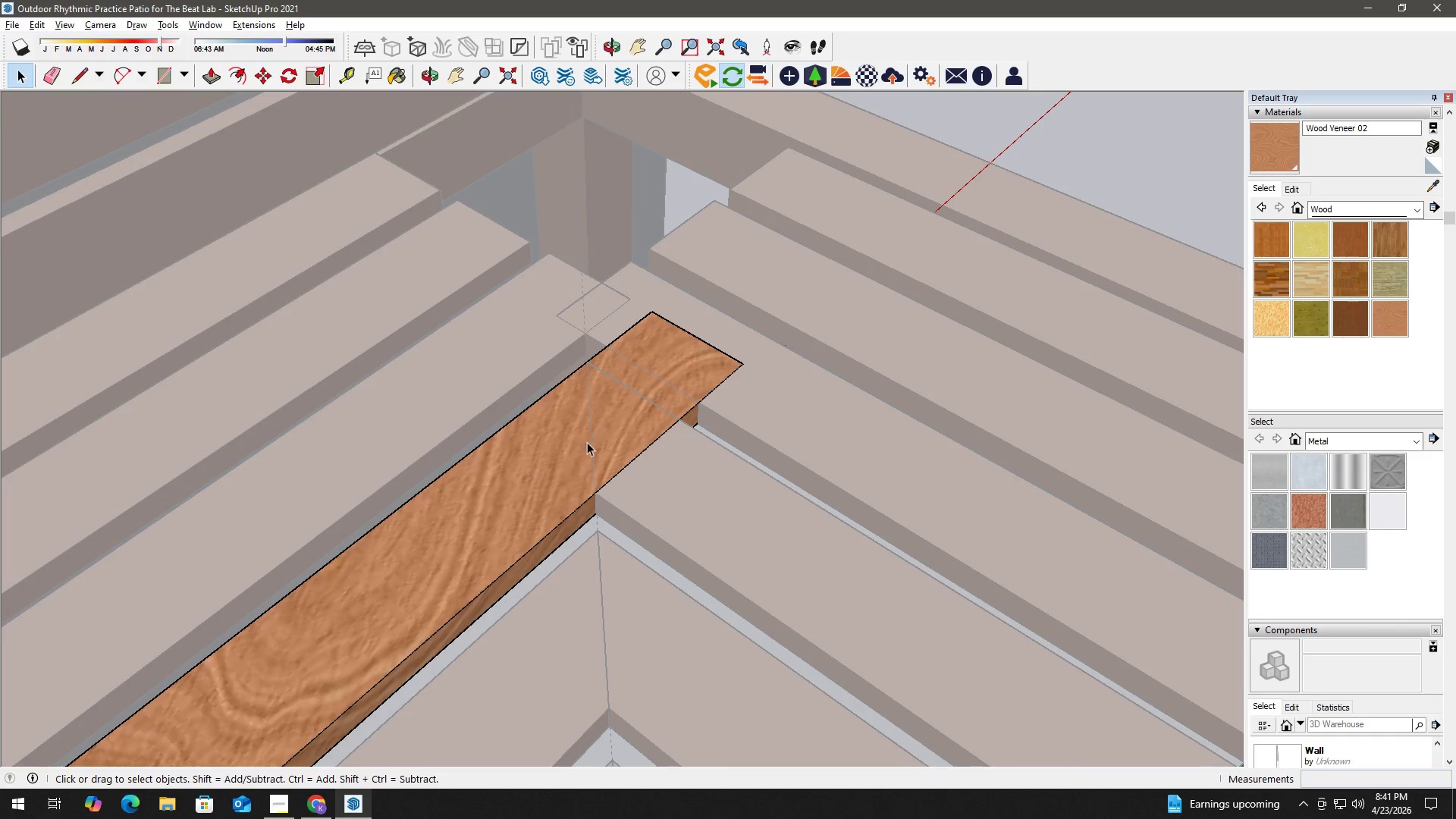 
key(L)
 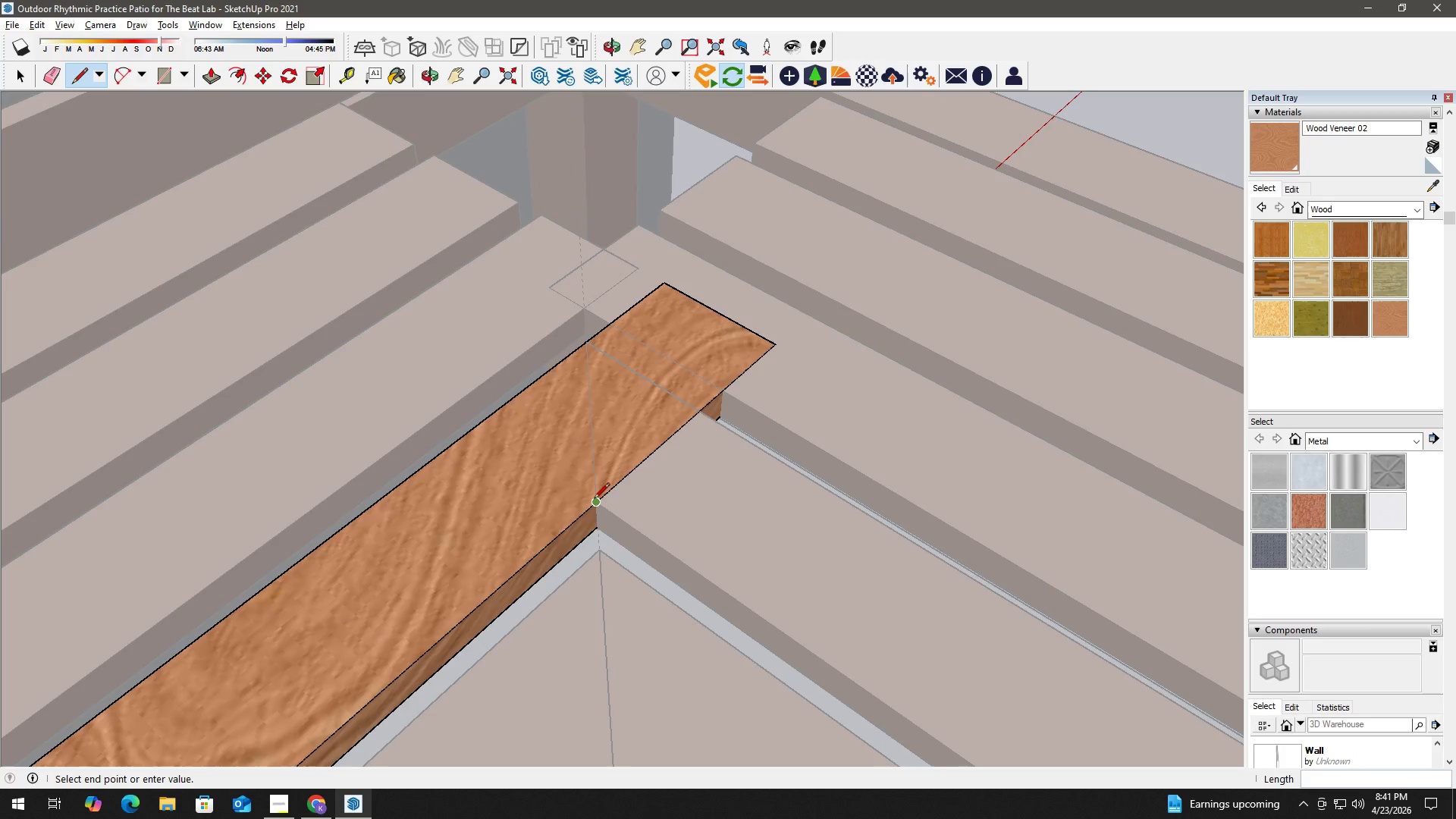 
scroll: coordinate [591, 456], scroll_direction: up, amount: 2.0
 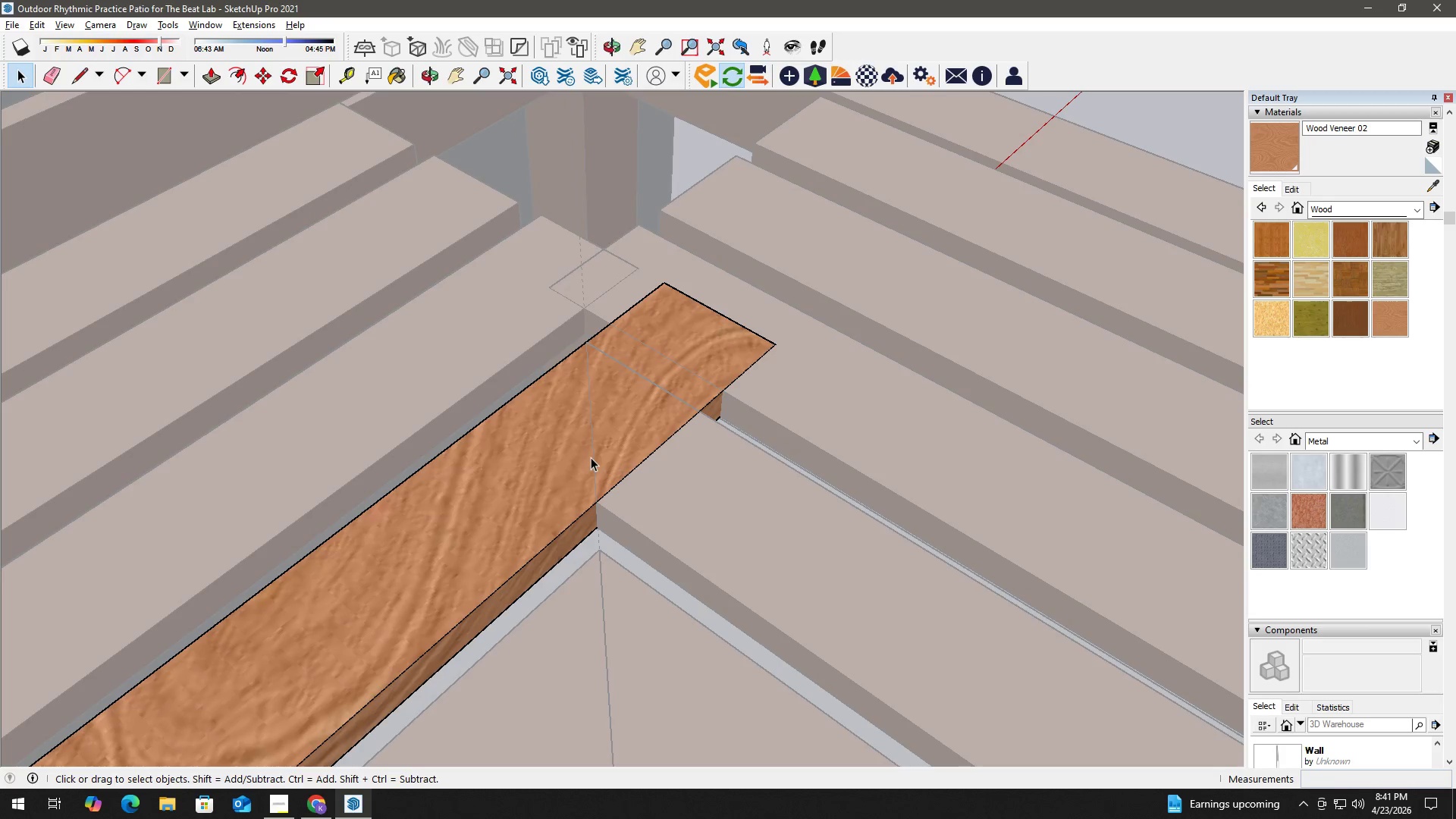 
left_click_drag(start_coordinate=[594, 500], to_coordinate=[594, 493])
 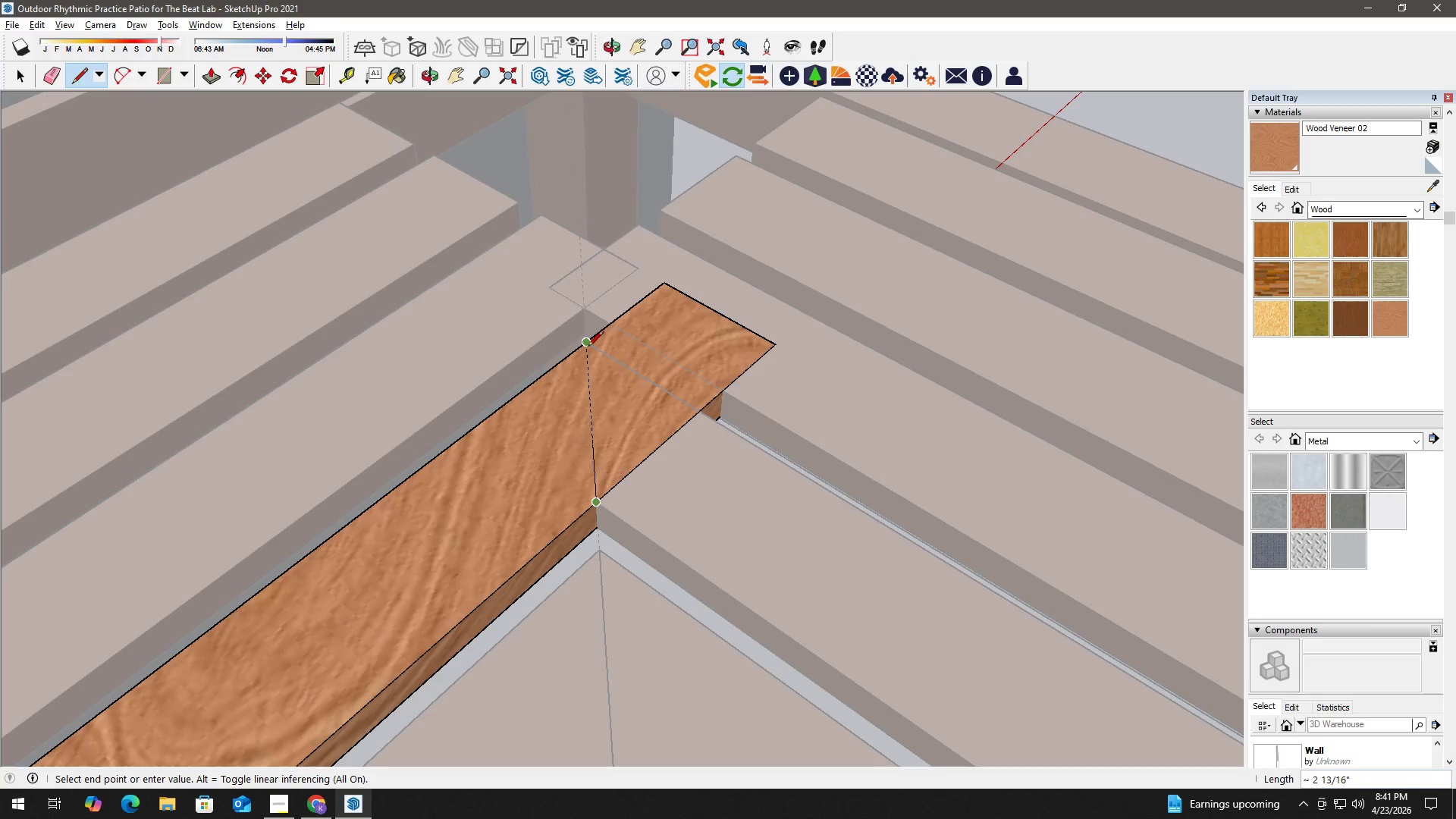 
left_click([588, 347])
 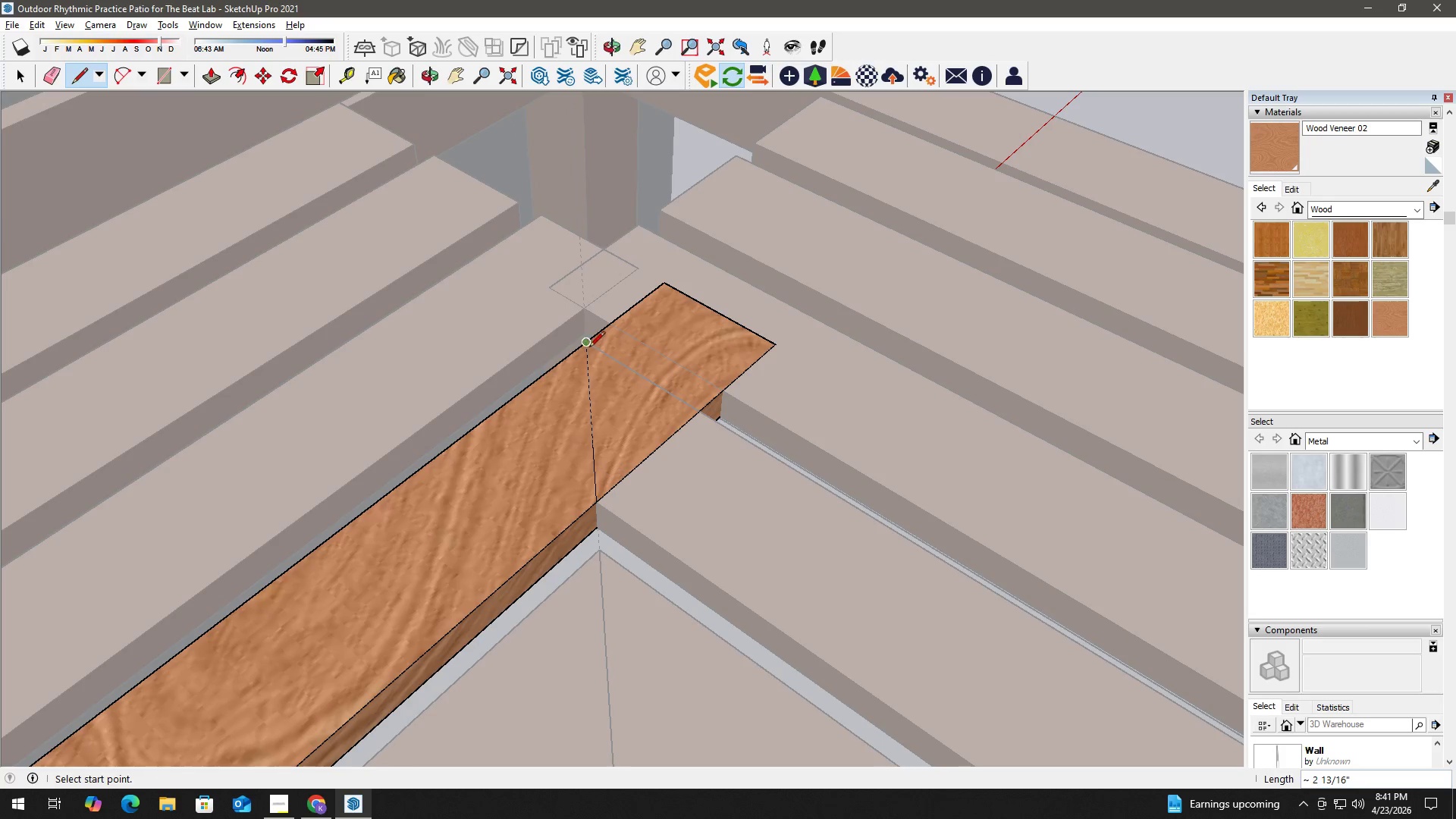 
key(Space)
 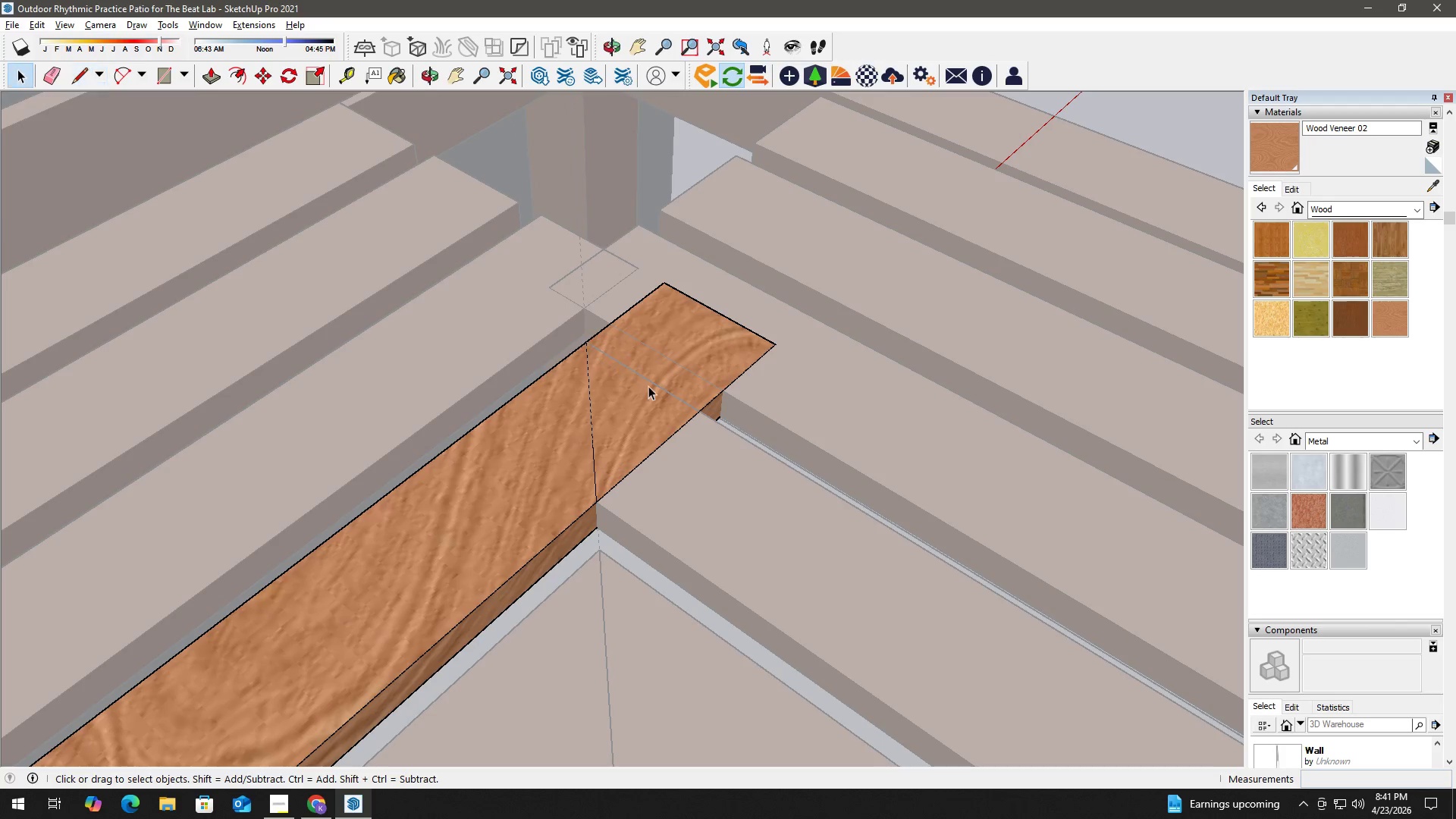 
double_click([648, 386])
 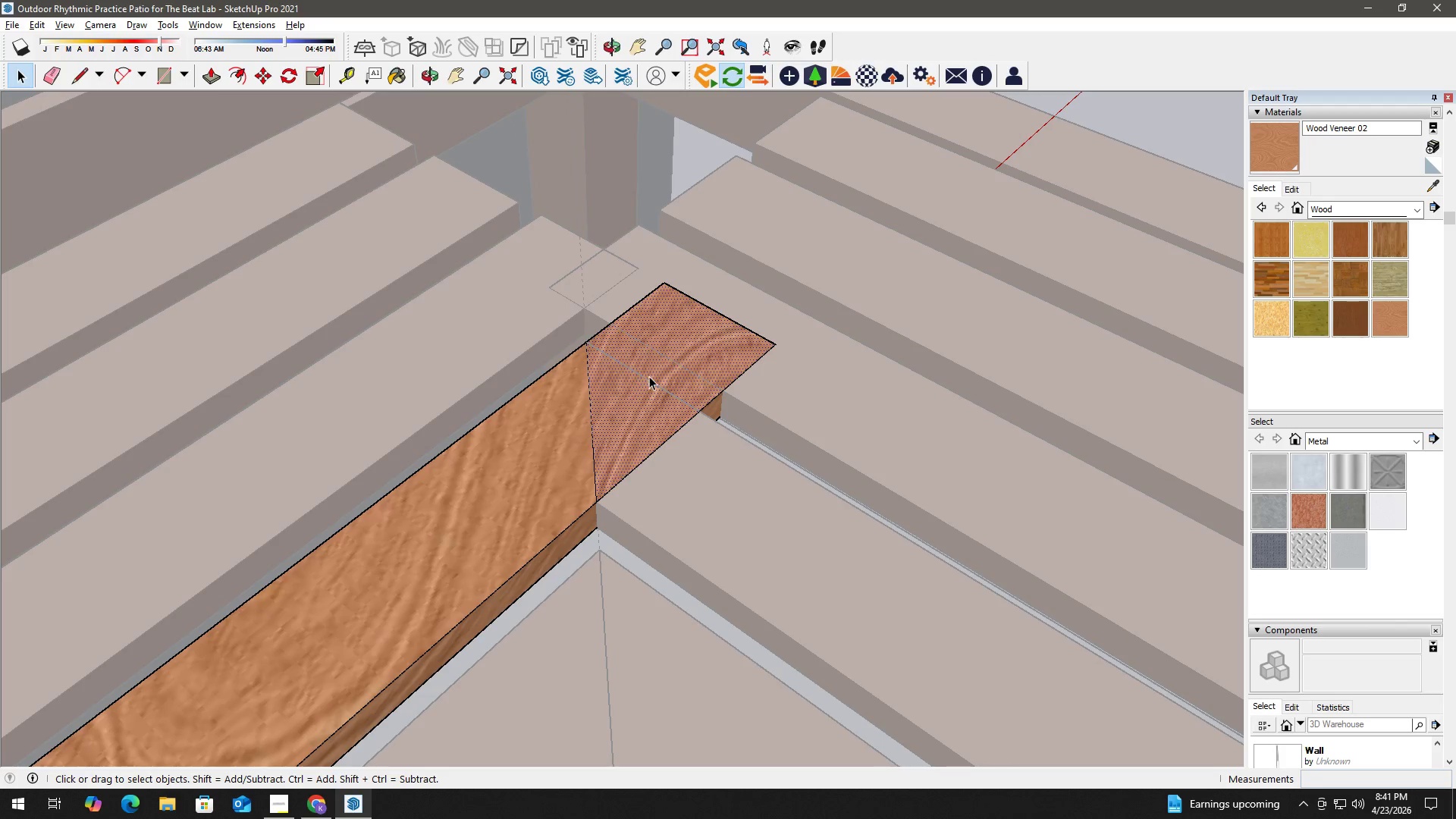 
key(P)
 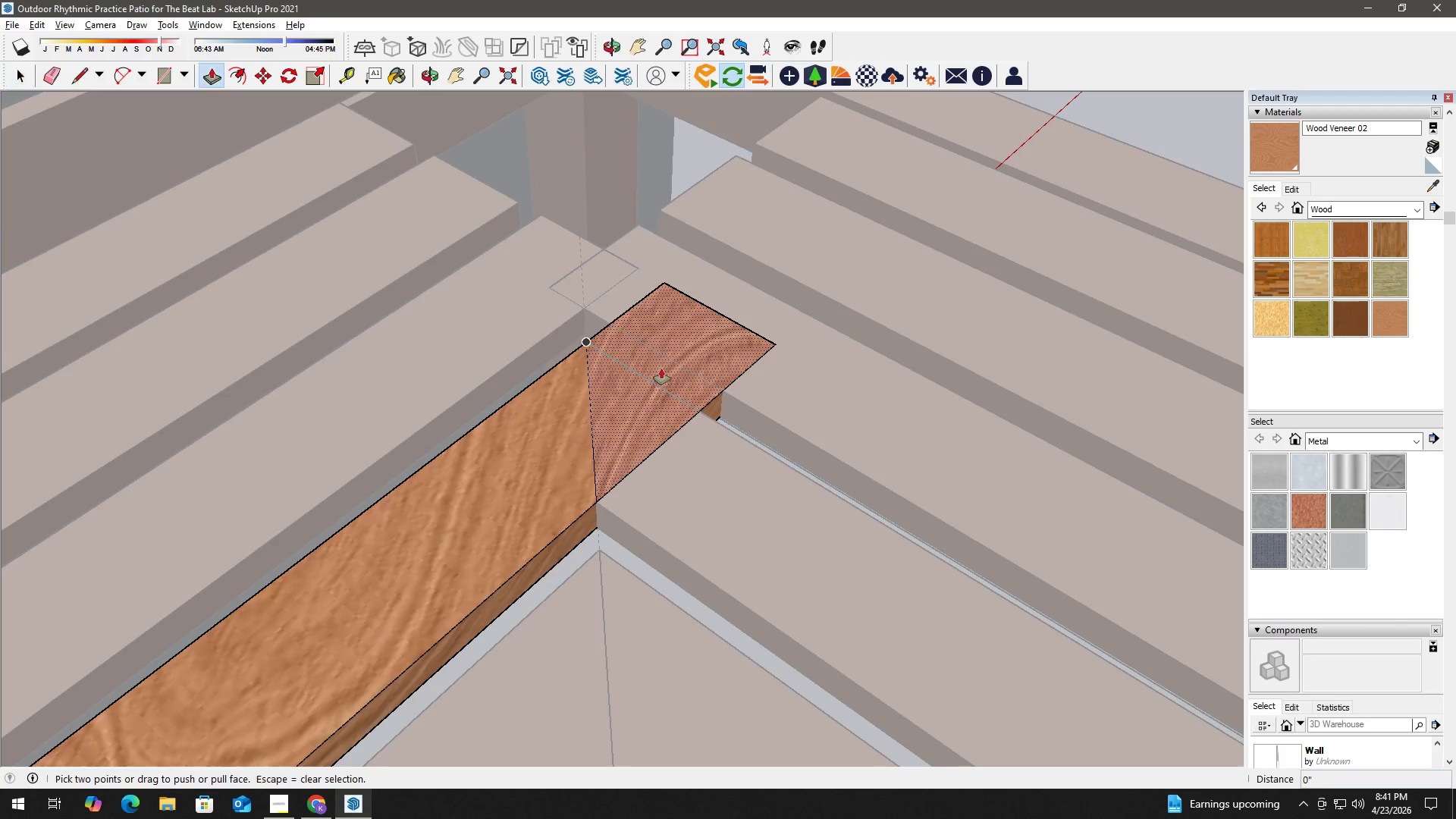 
left_click_drag(start_coordinate=[661, 369], to_coordinate=[642, 510])
 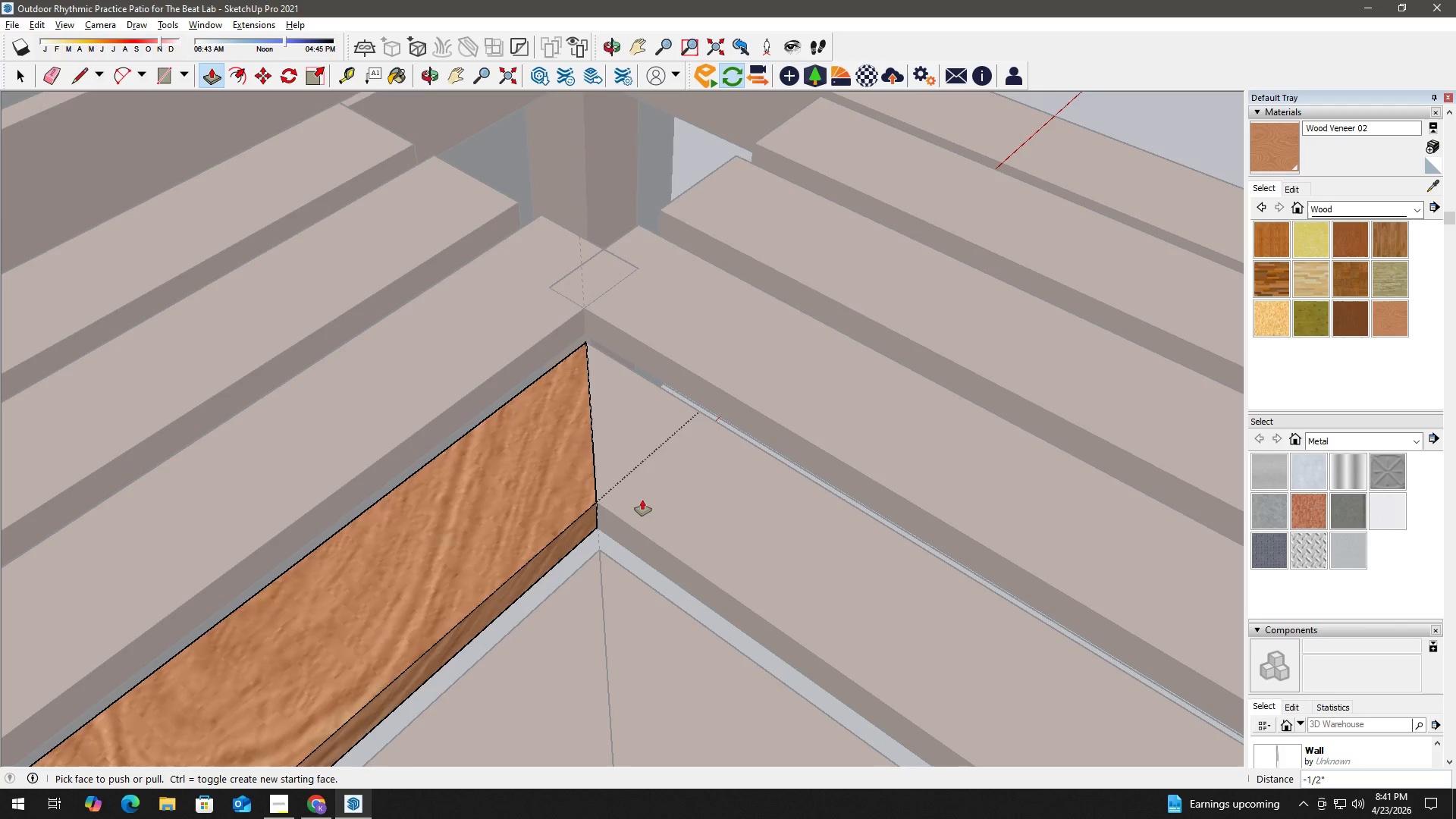 
key(Space)
 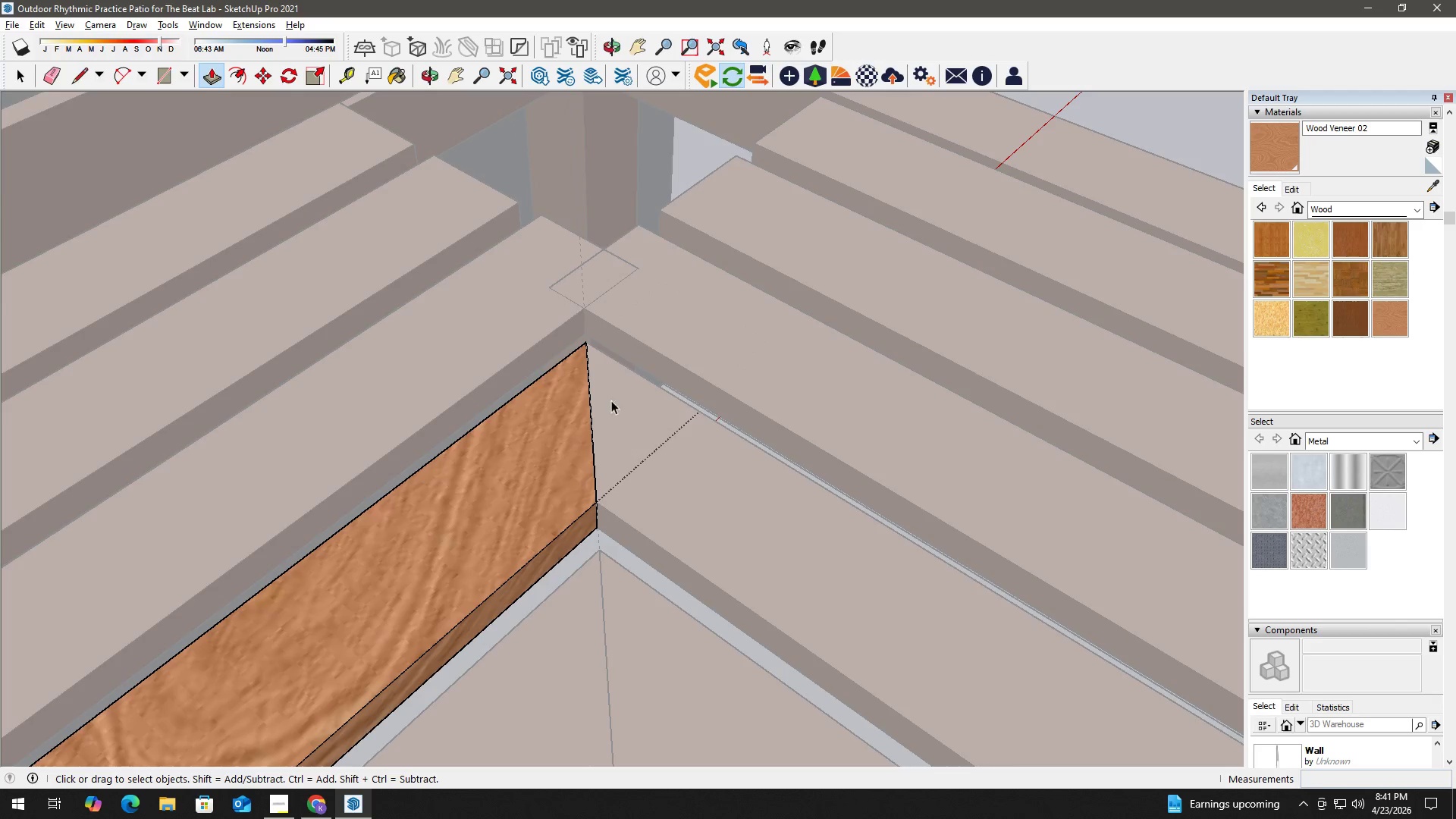 
key(Escape)
 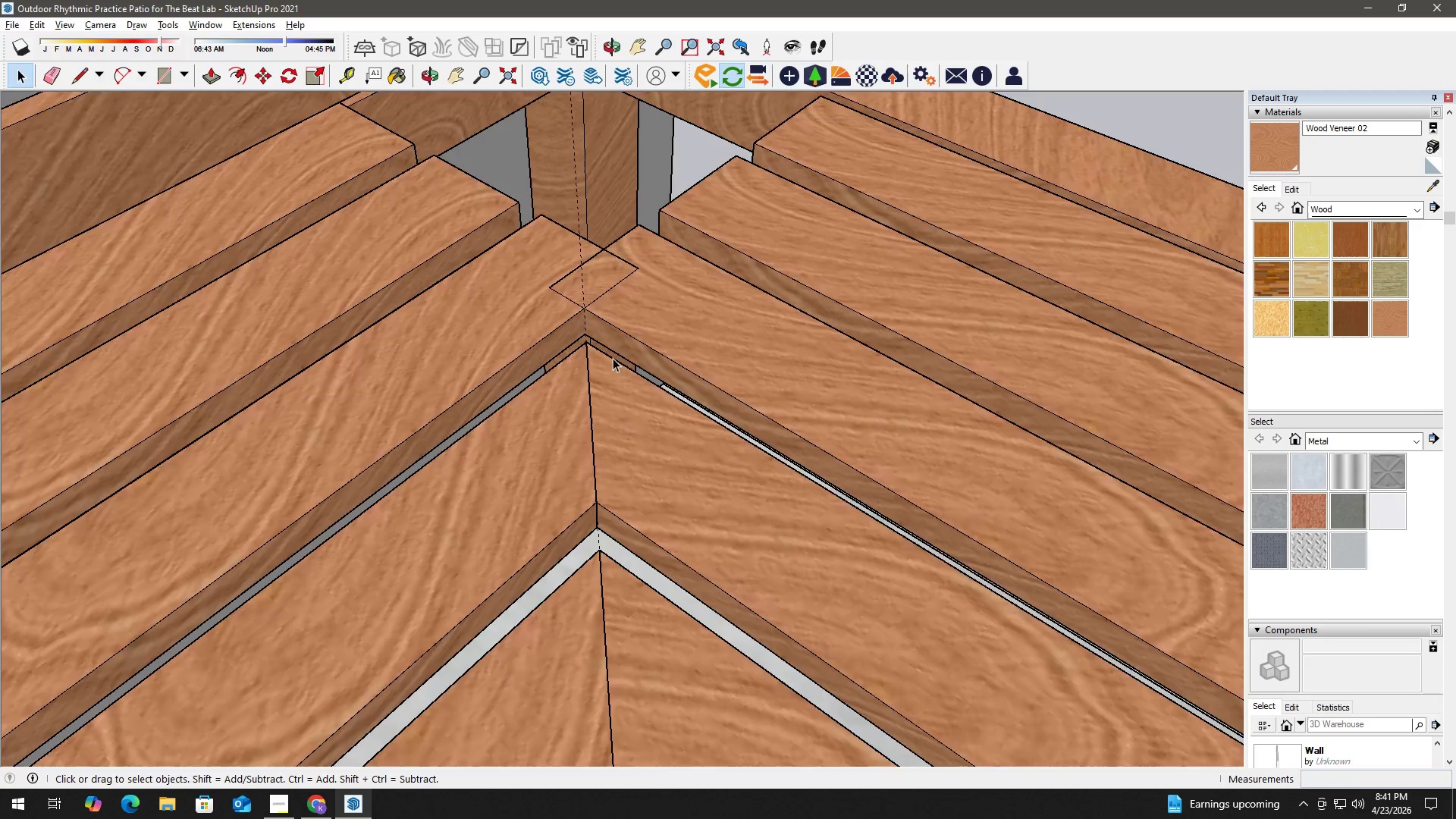 
key(Escape)
 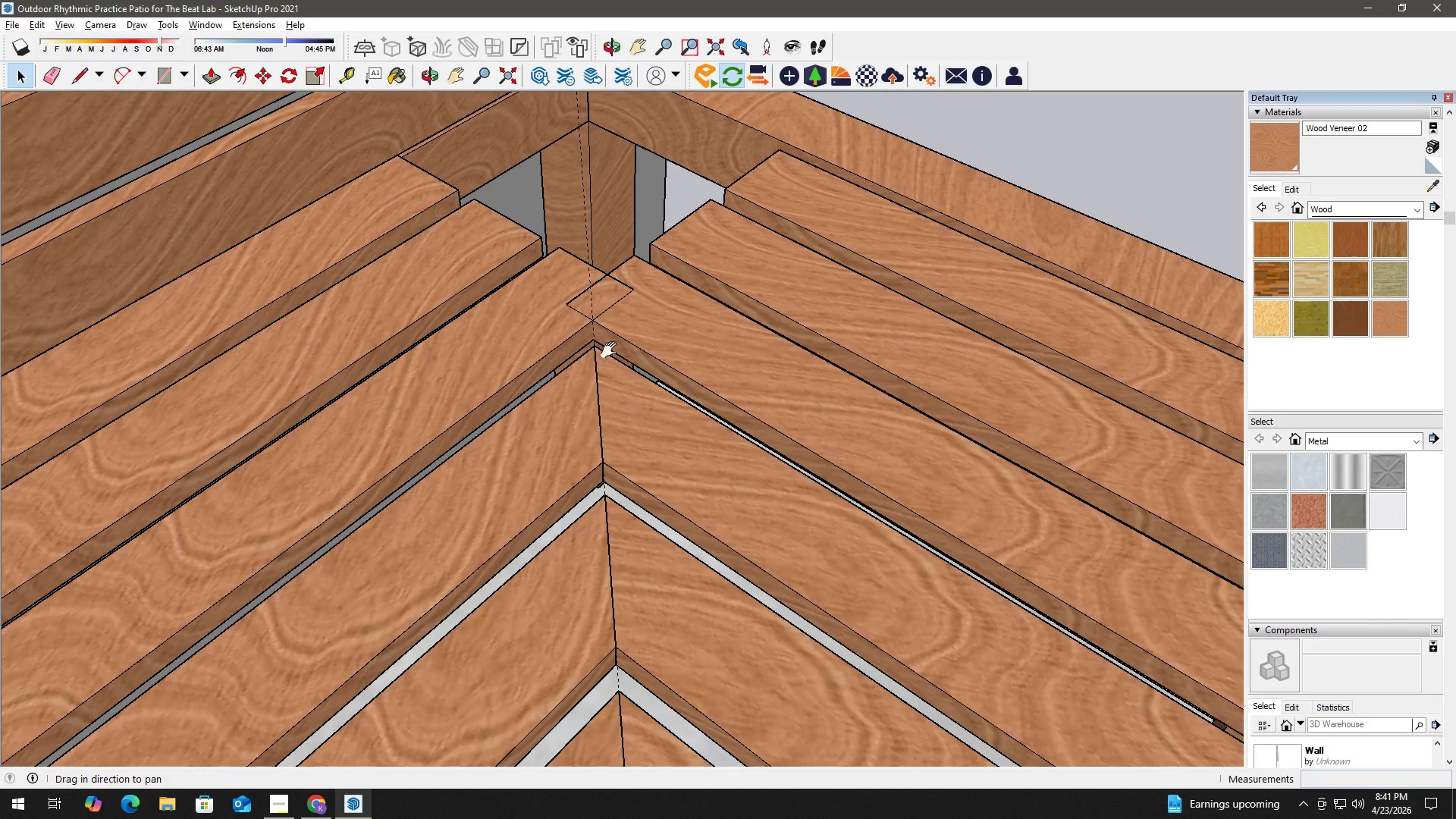 
left_click_drag(start_coordinate=[607, 356], to_coordinate=[681, 518])
 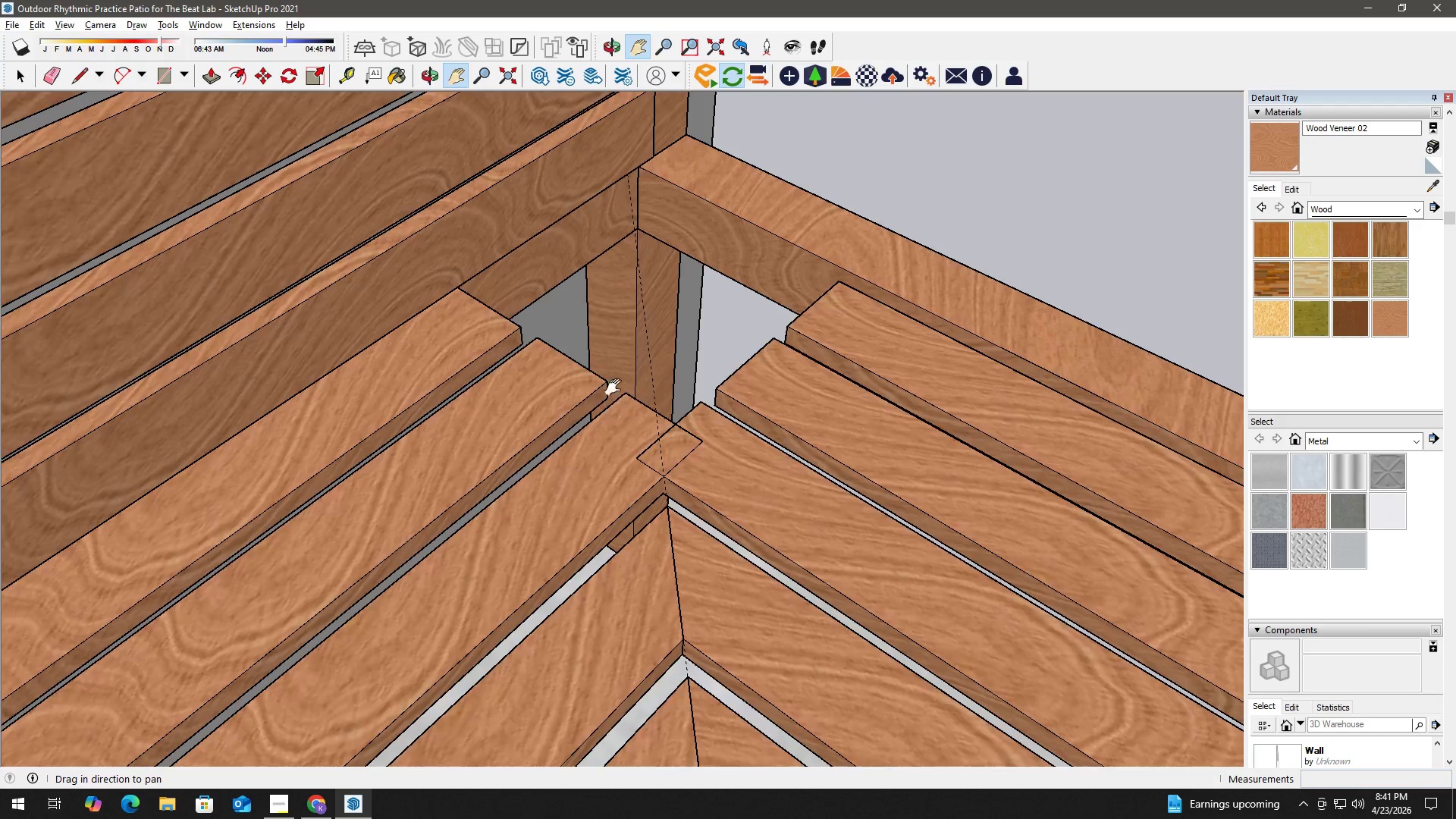 
scroll: coordinate [619, 357], scroll_direction: down, amount: 2.0
 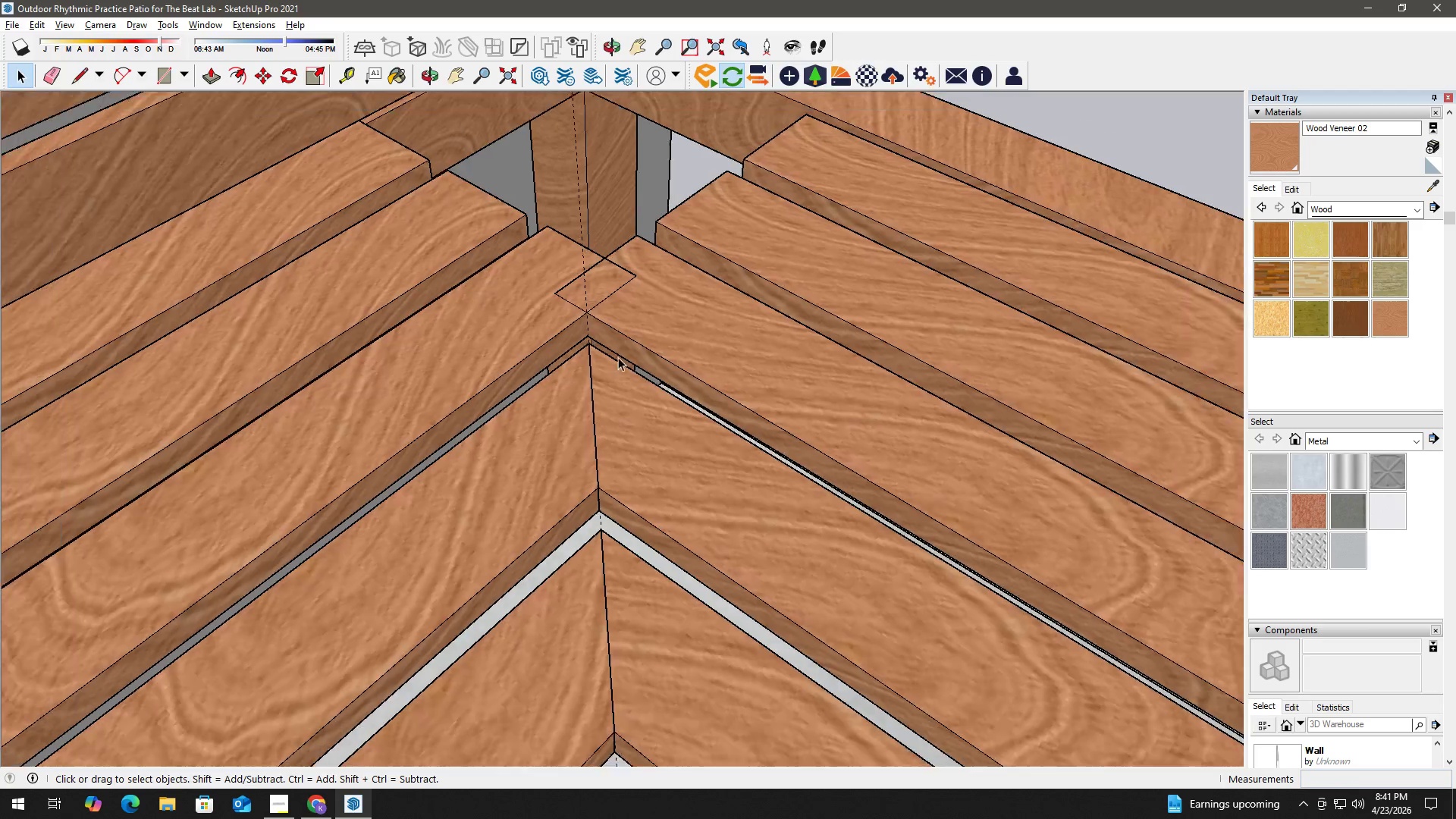 
scroll: coordinate [628, 372], scroll_direction: up, amount: 3.0
 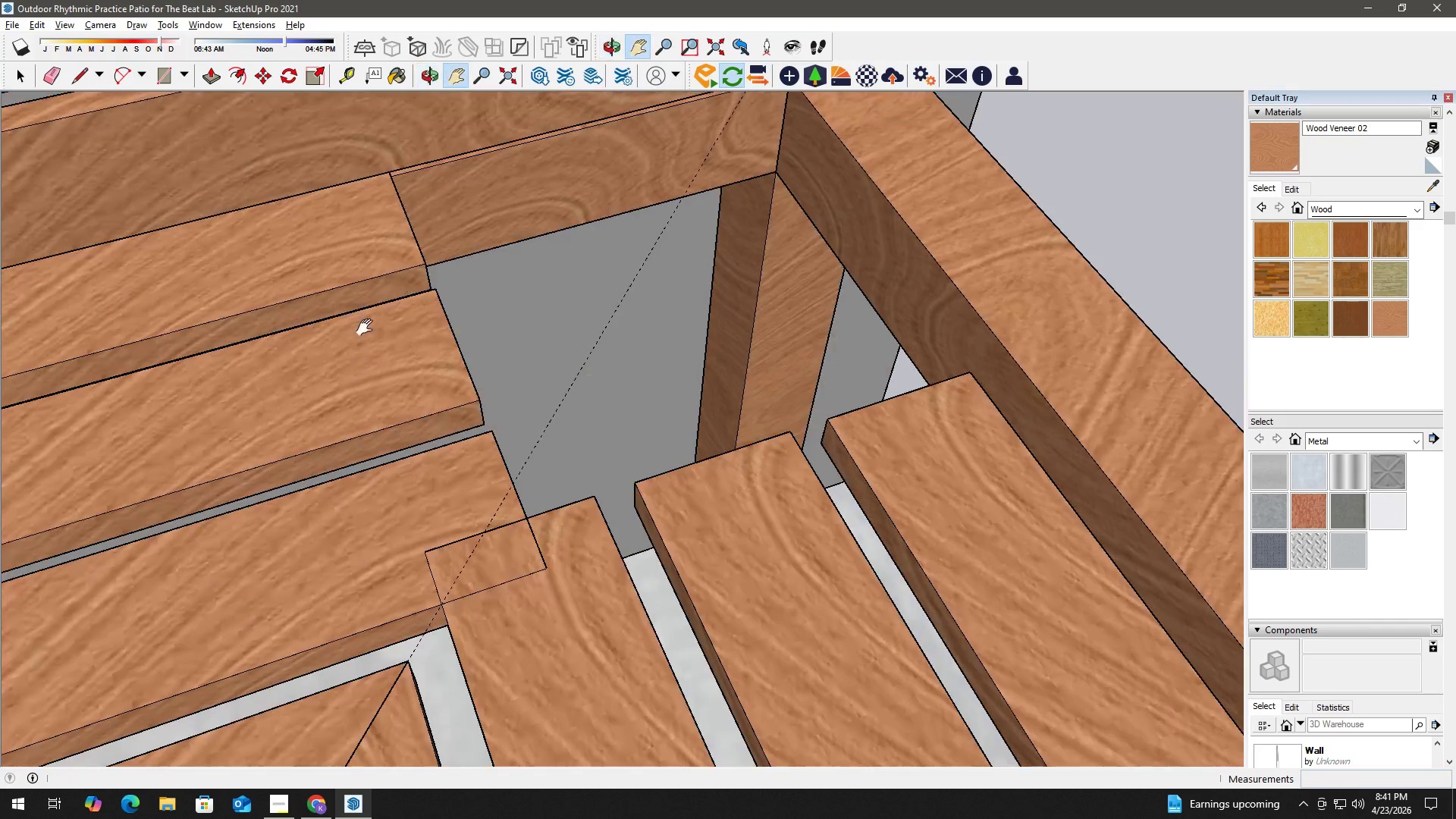 
key(Space)
 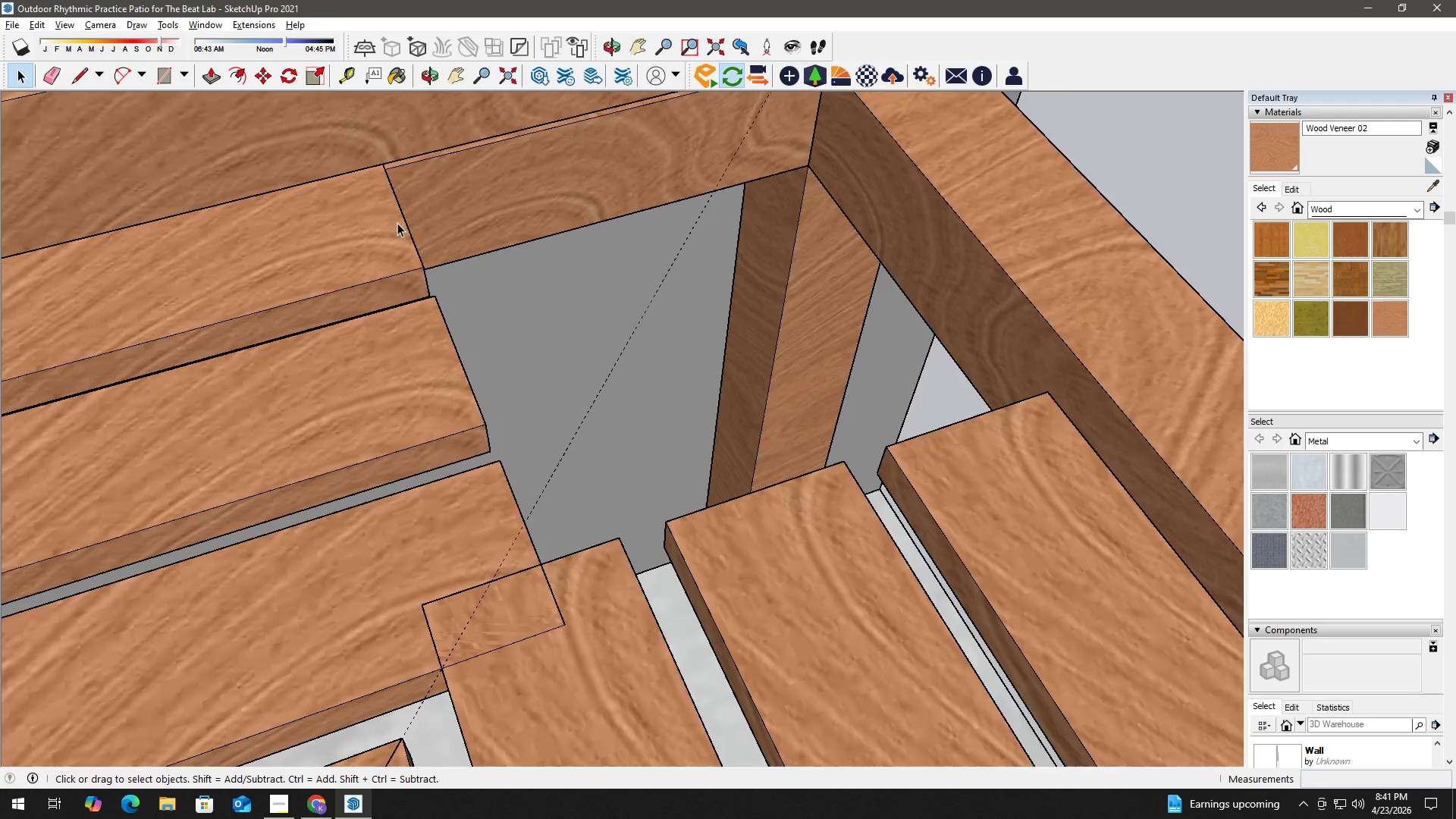 
double_click([397, 223])
 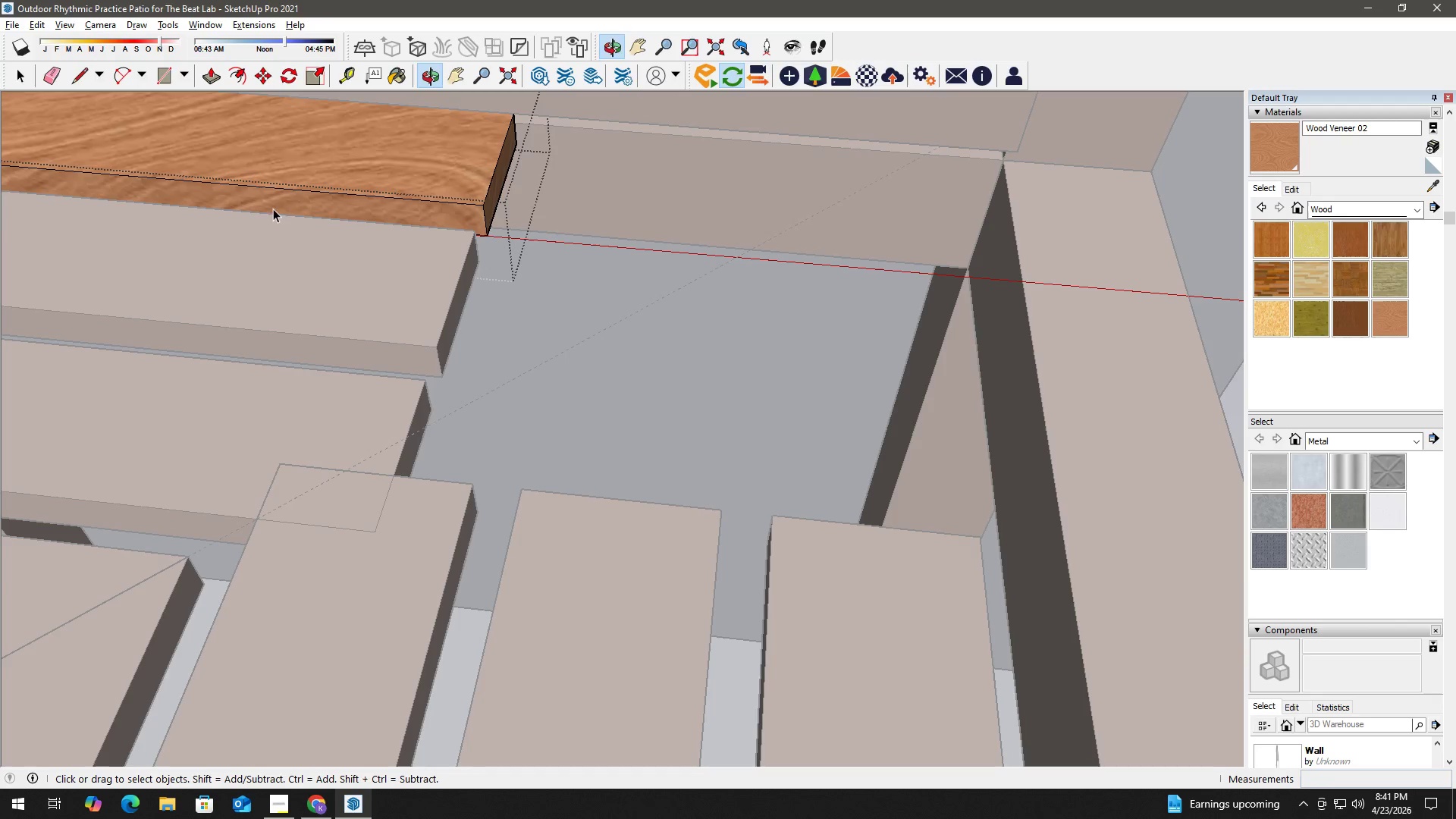 
scroll: coordinate [441, 237], scroll_direction: up, amount: 1.0
 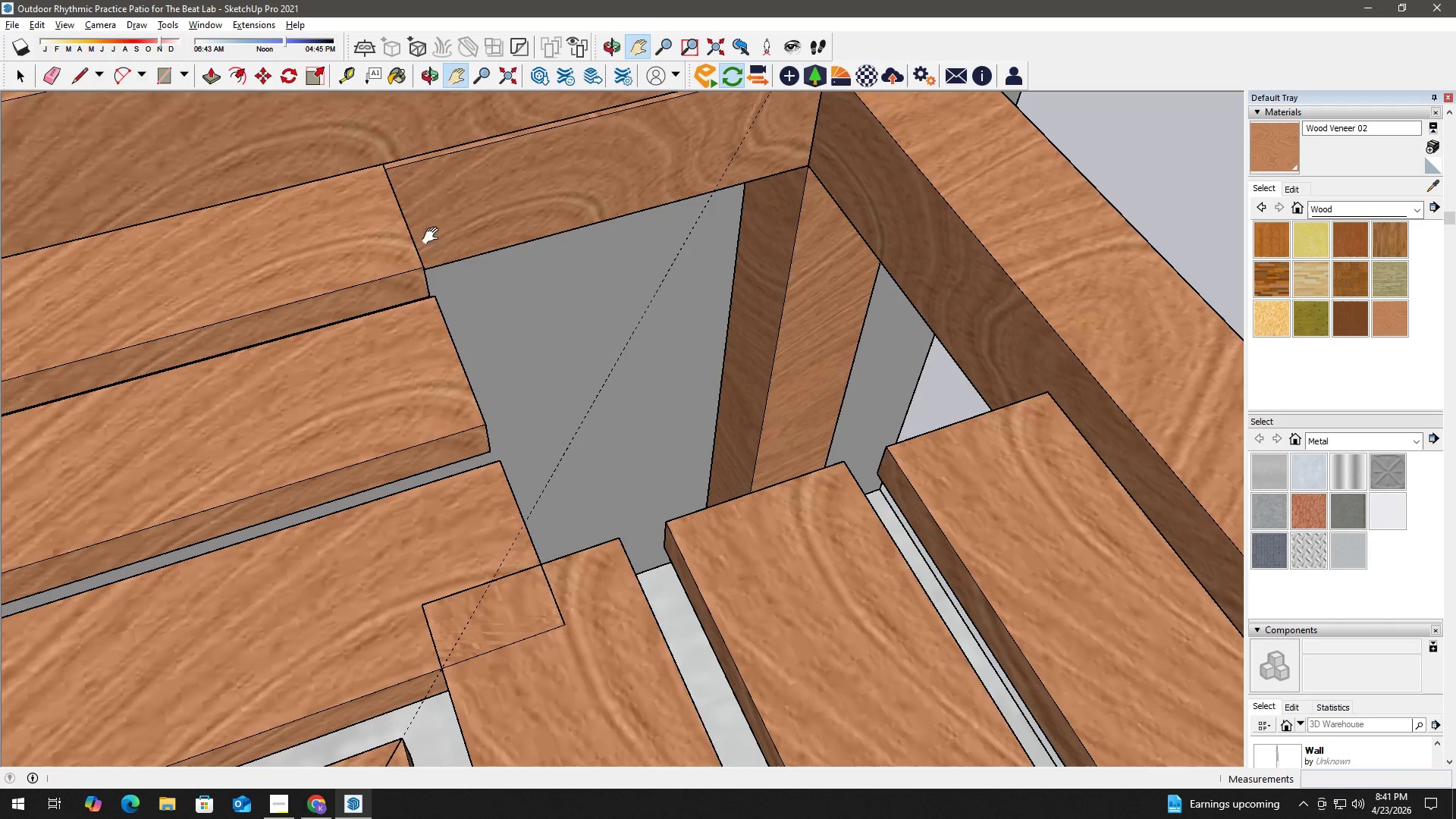 
left_click([498, 186])
 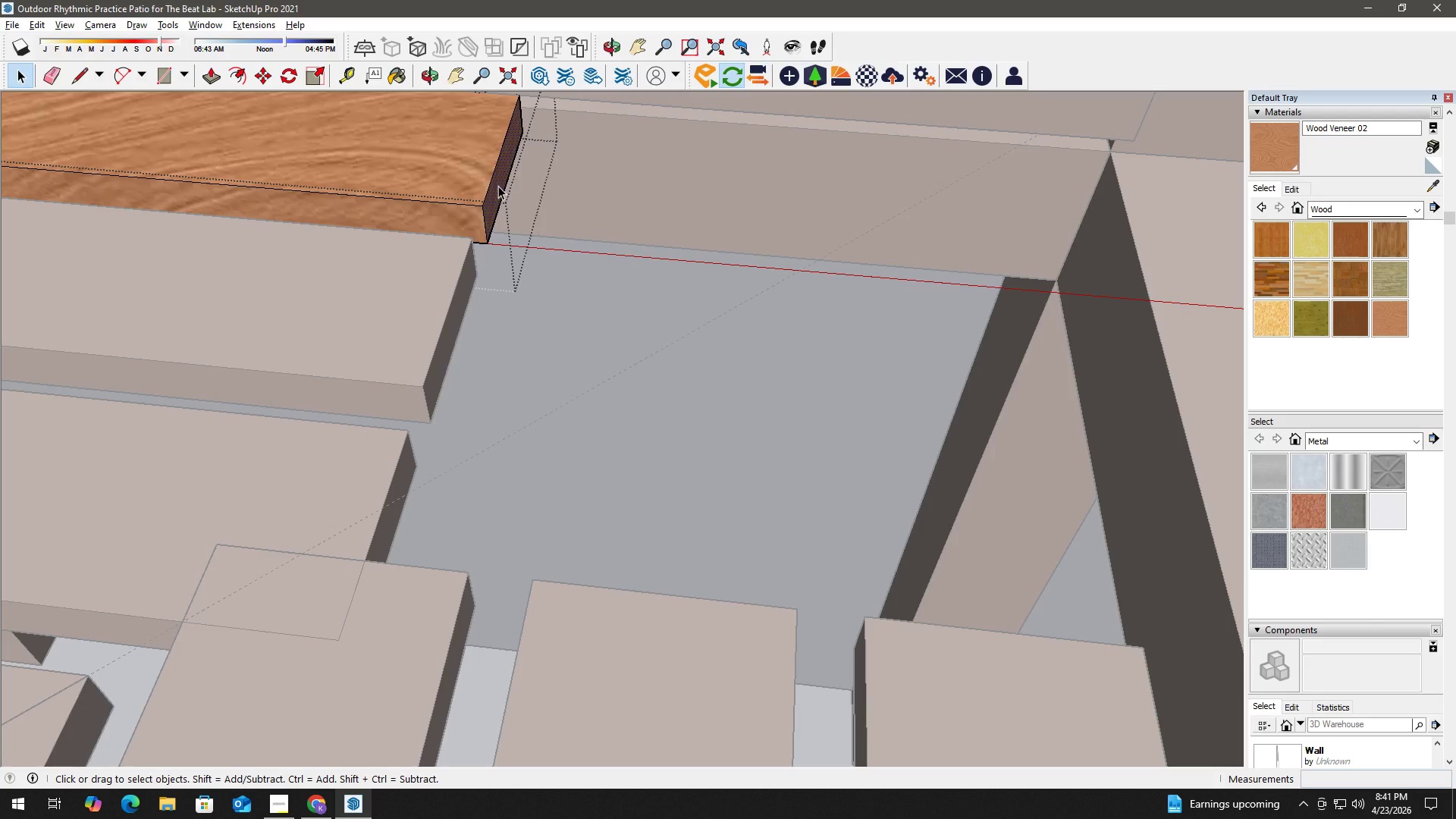 
scroll: coordinate [475, 203], scroll_direction: up, amount: 1.0
 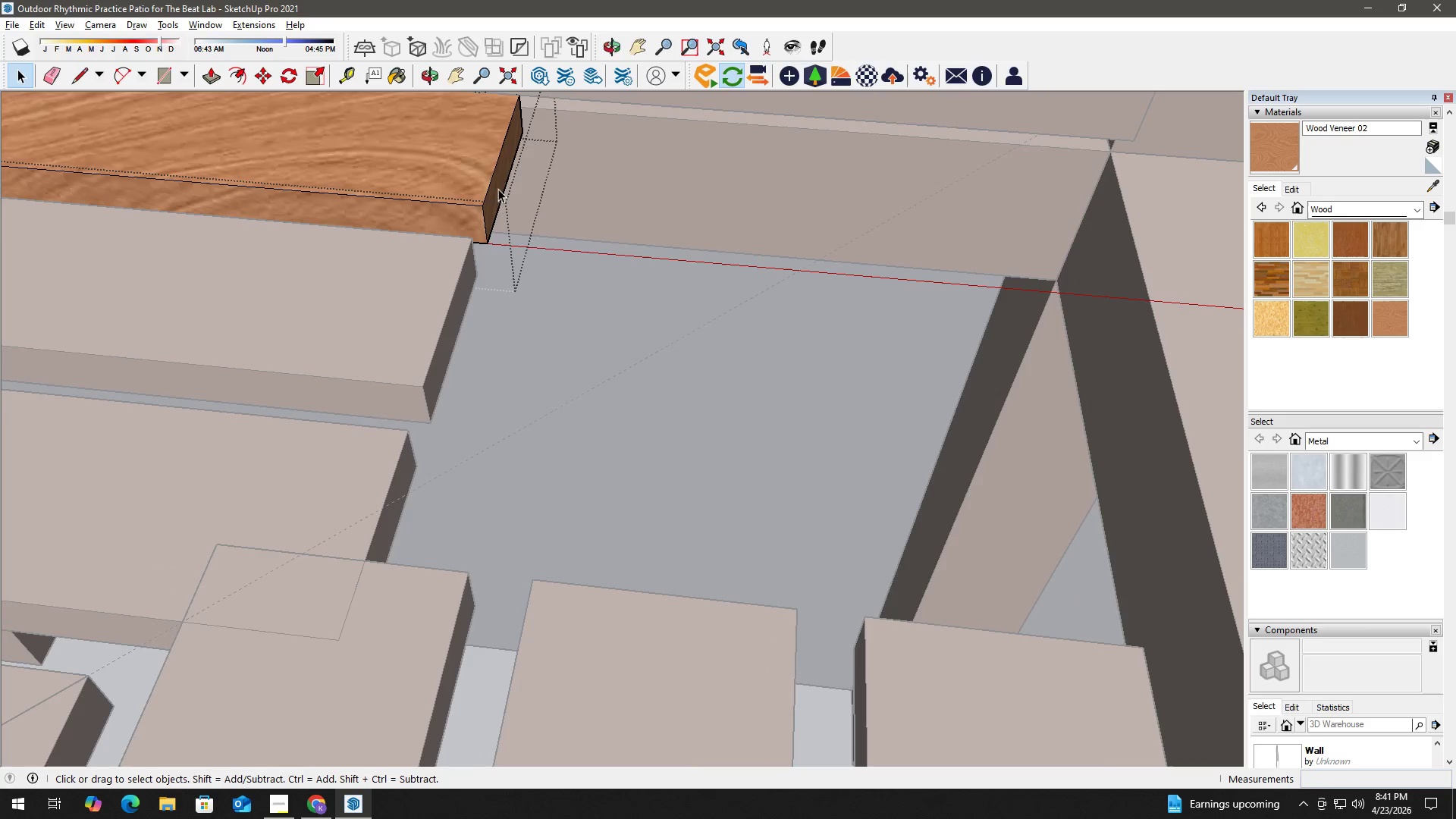 
key(P)
 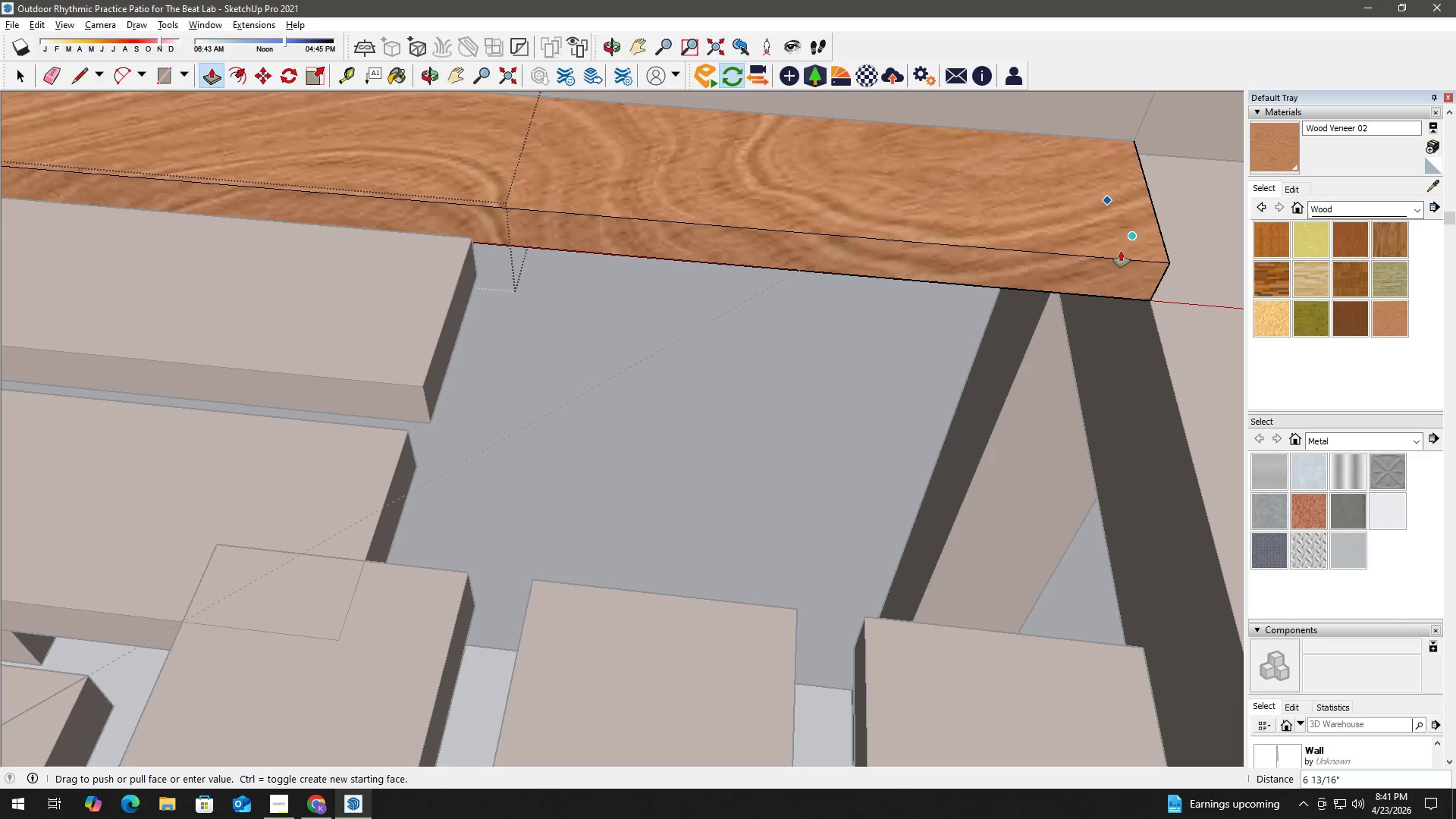 
left_click([1124, 266])
 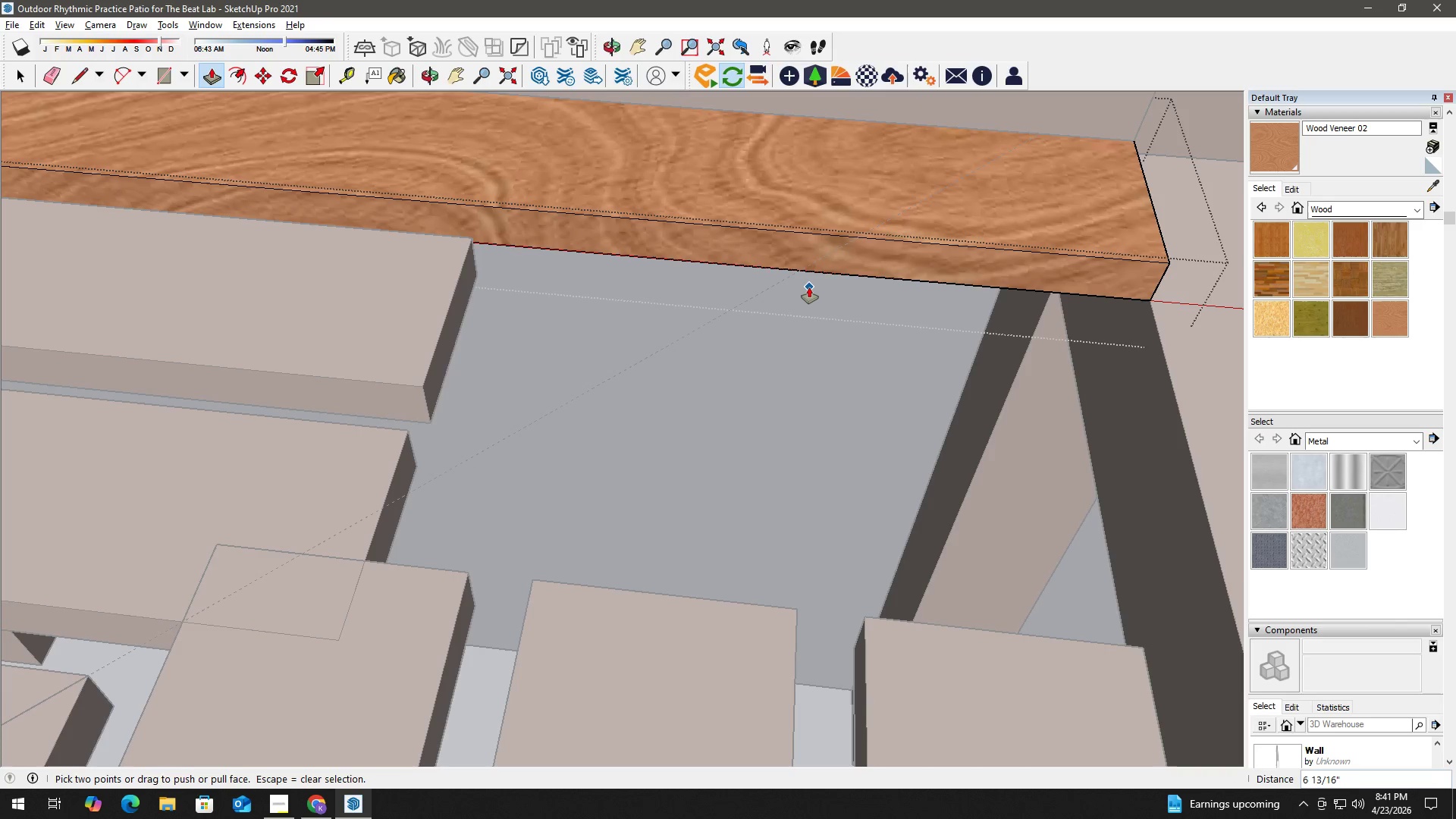 
scroll: coordinate [805, 288], scroll_direction: down, amount: 3.0
 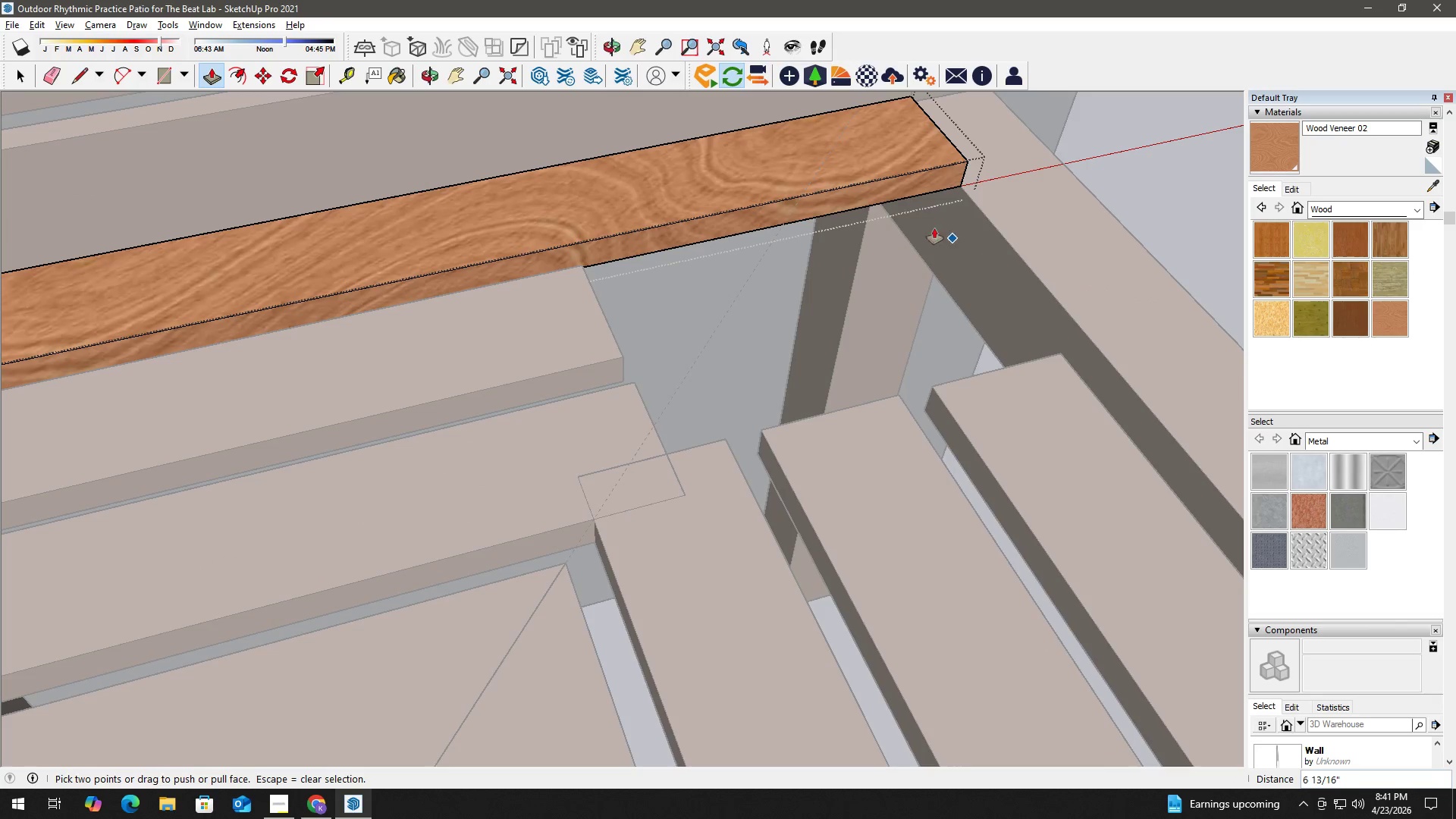 
key(H)
 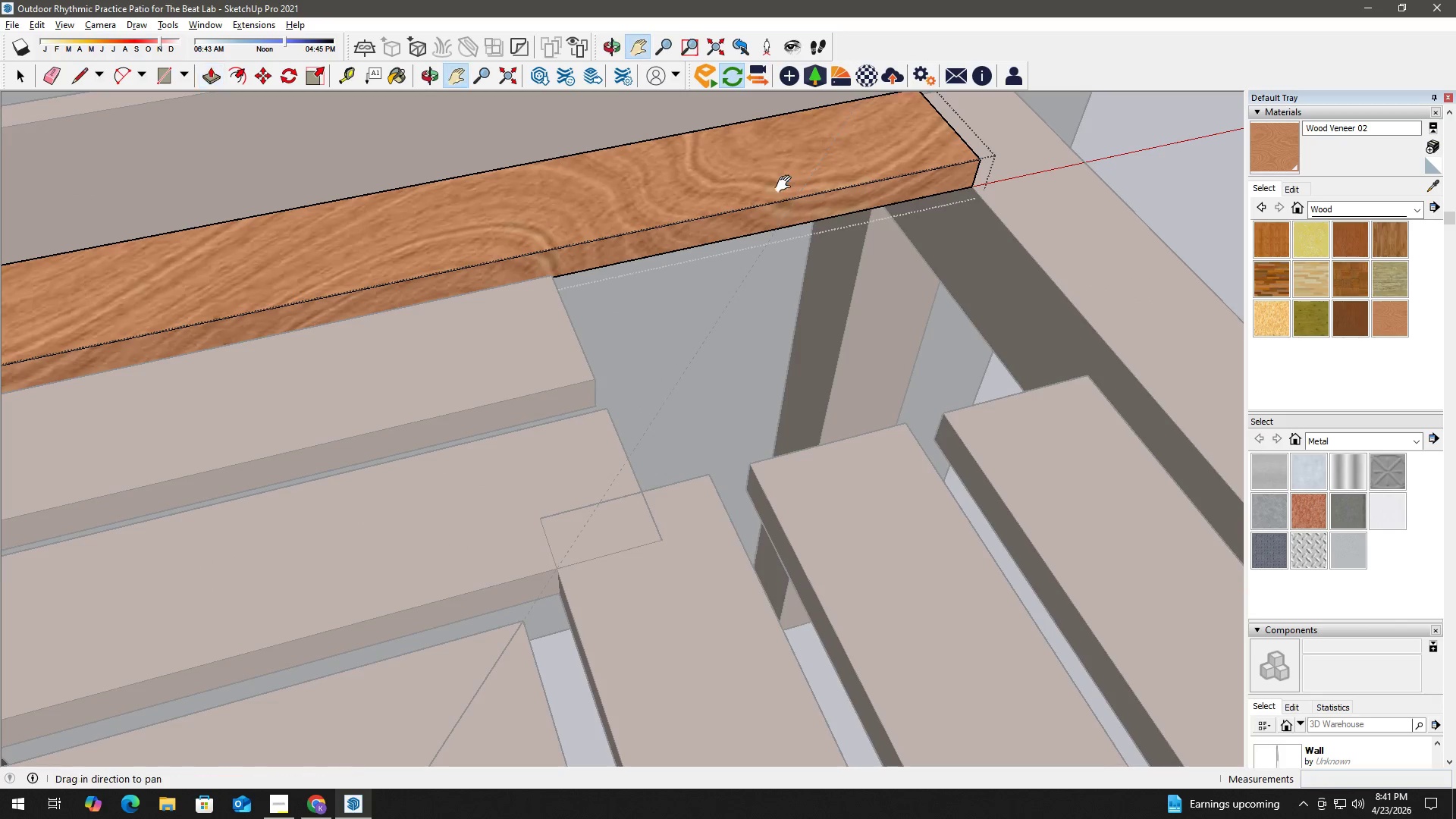 
left_click_drag(start_coordinate=[783, 187], to_coordinate=[779, 304])
 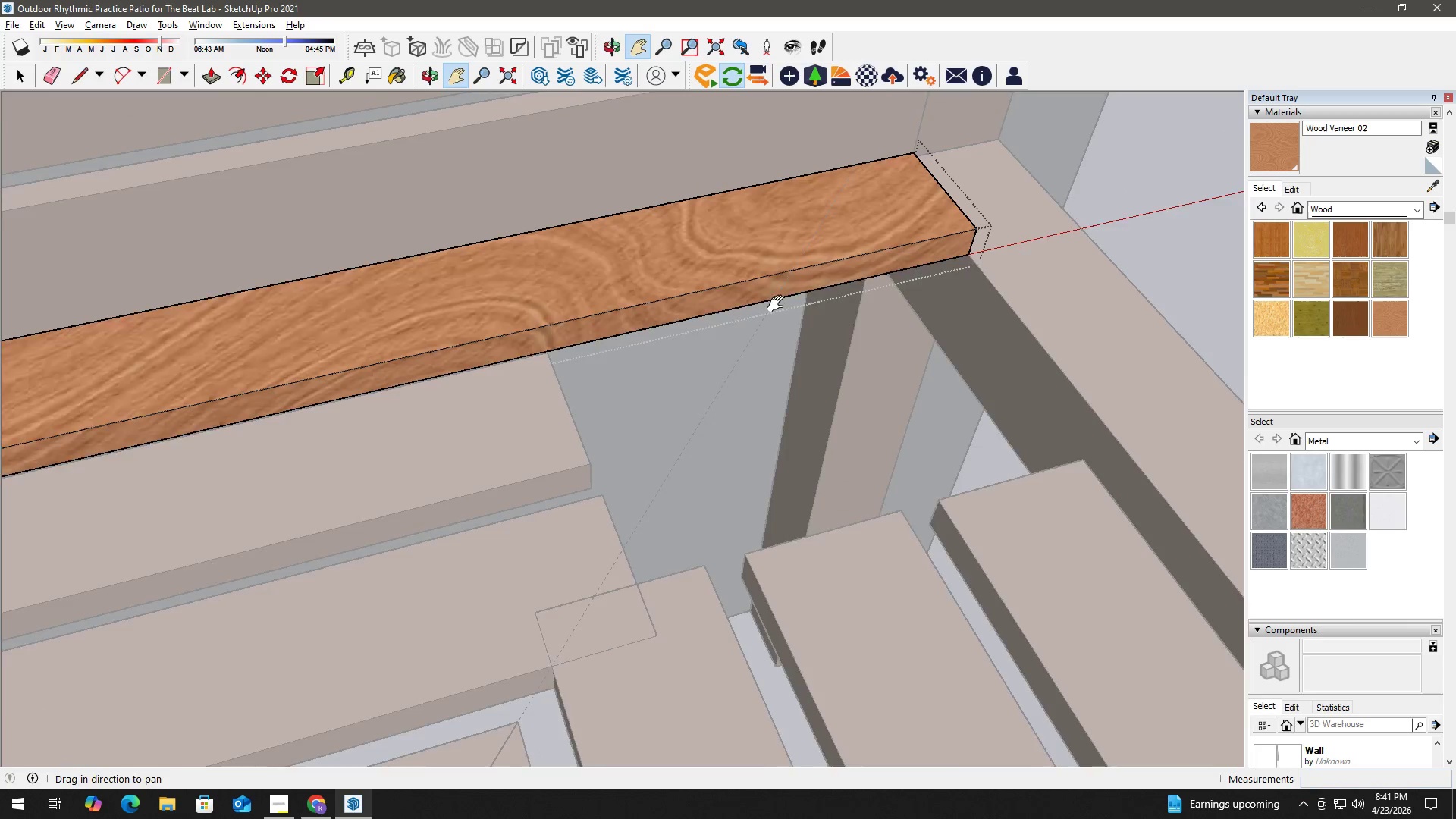 
scroll: coordinate [847, 180], scroll_direction: up, amount: 1.0
 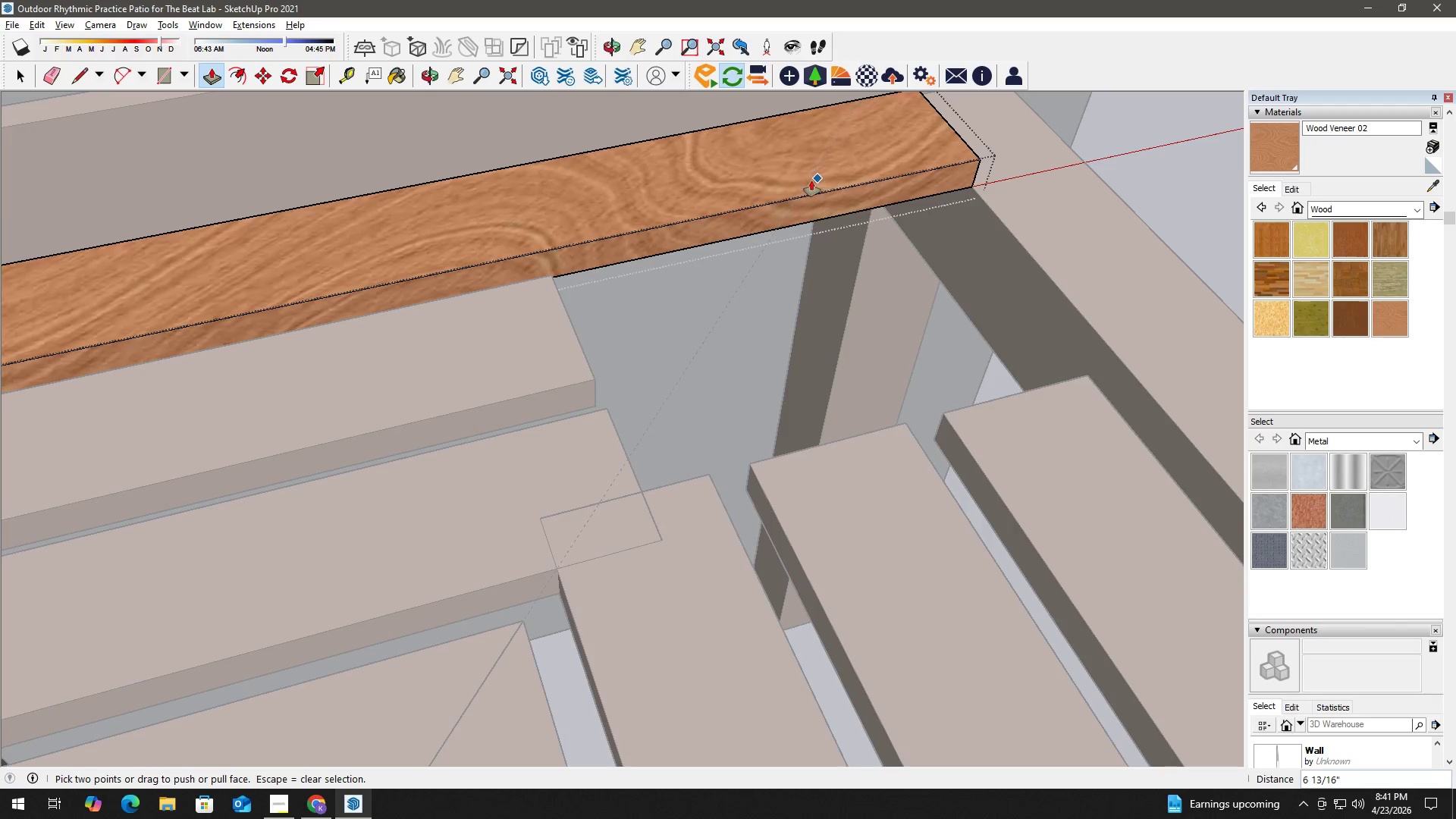 
key(Space)
 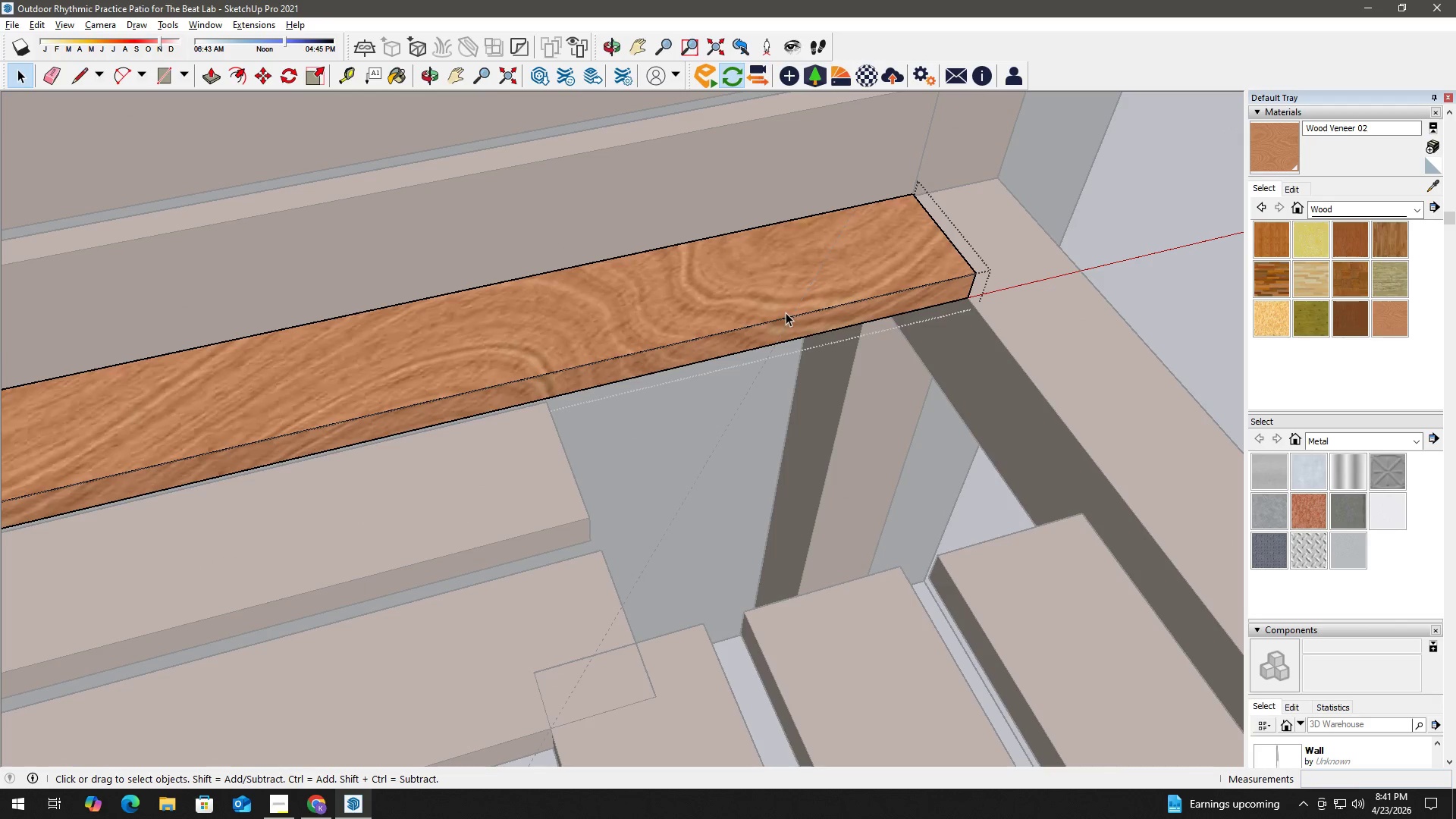 
key(L)
 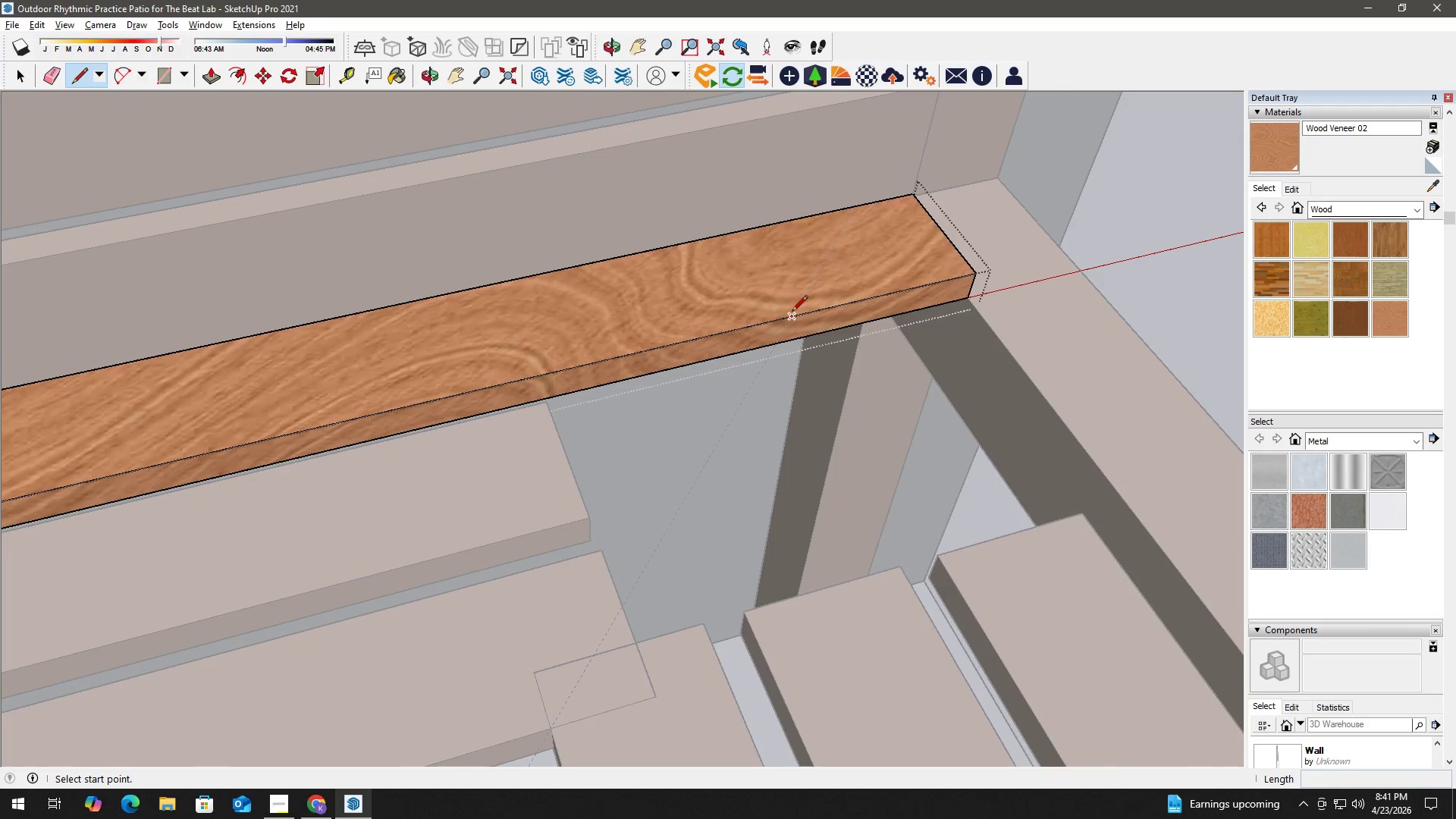 
left_click_drag(start_coordinate=[790, 317], to_coordinate=[792, 313])
 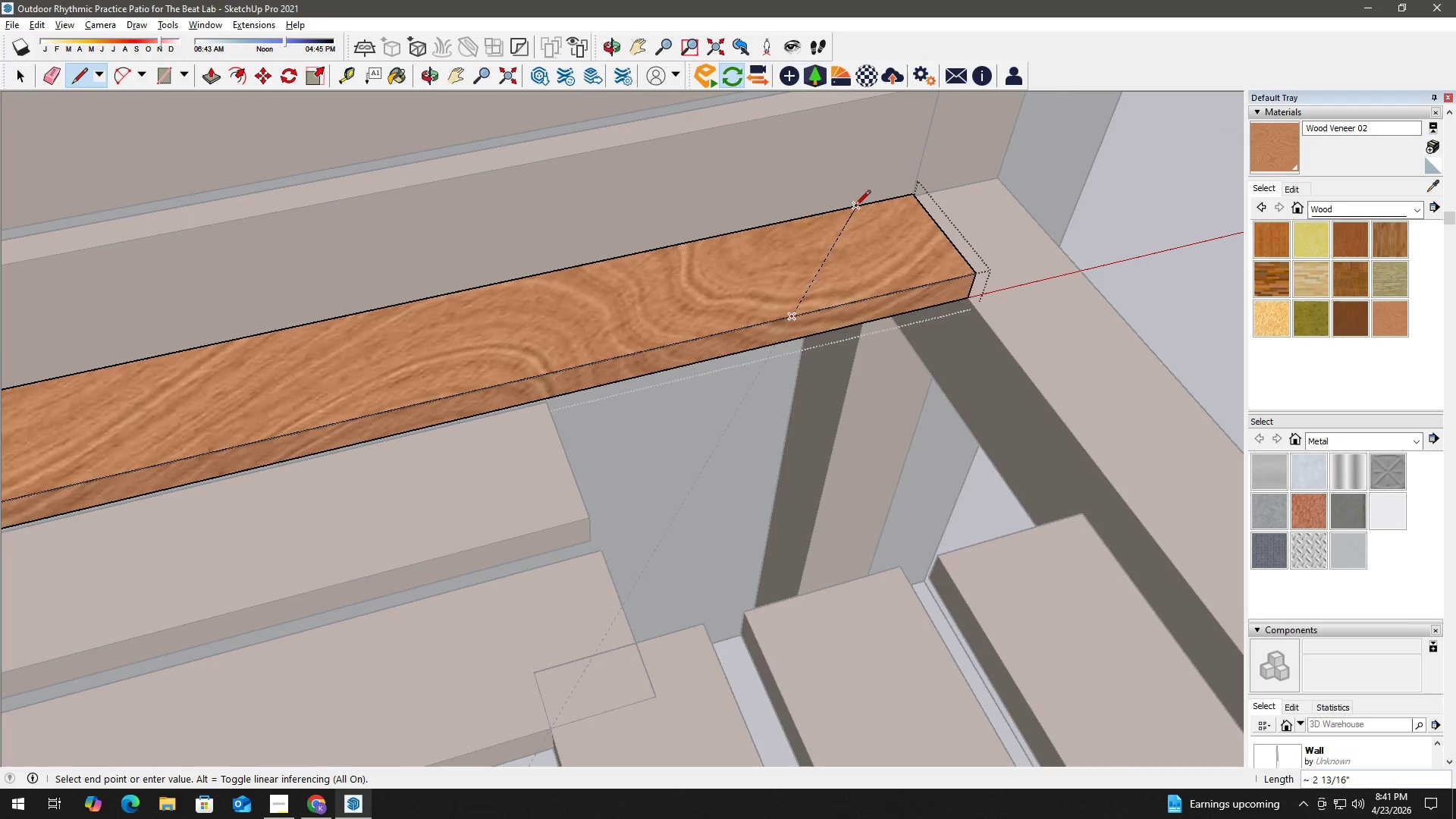 
left_click([855, 207])
 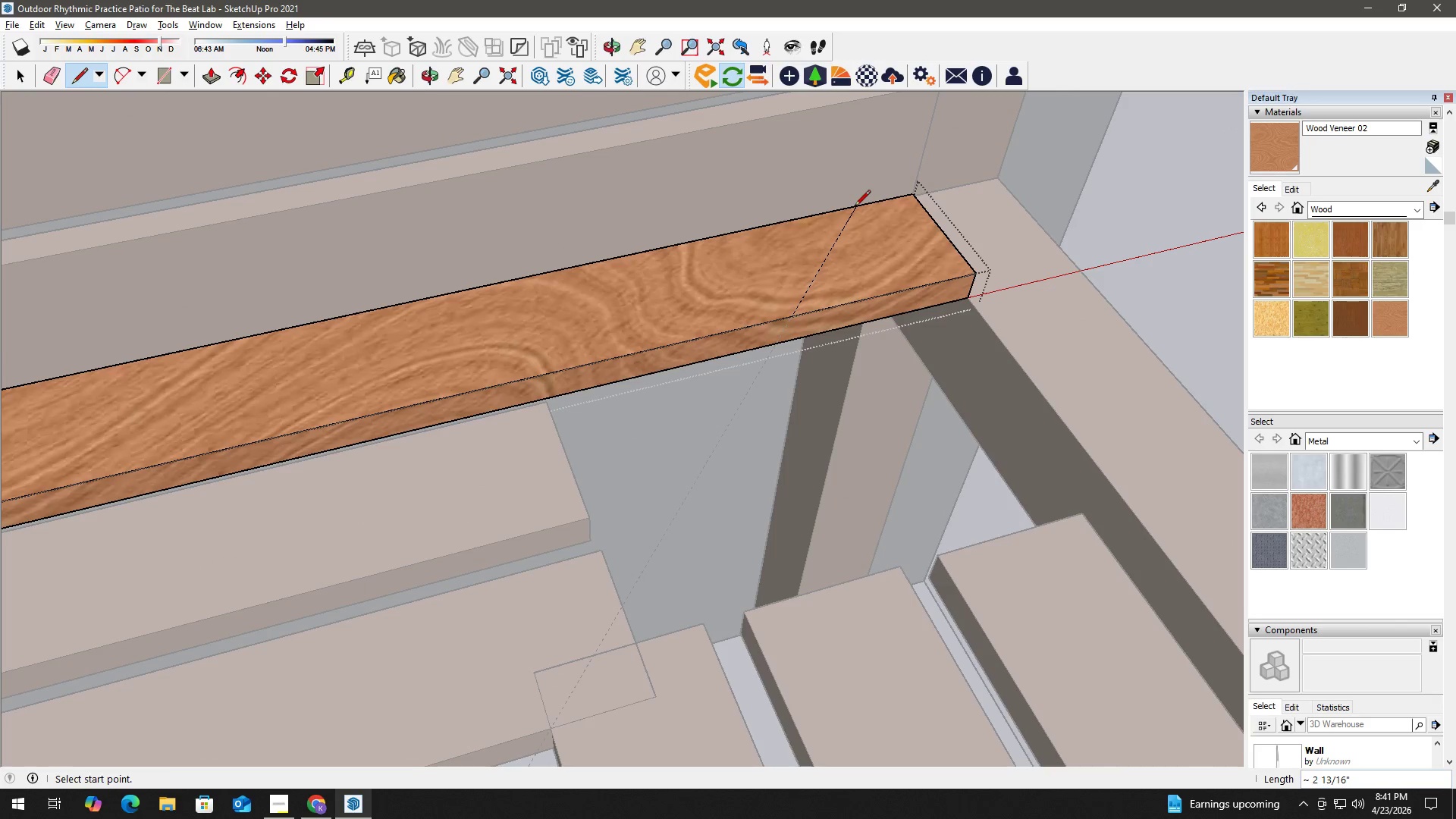 
key(Space)
 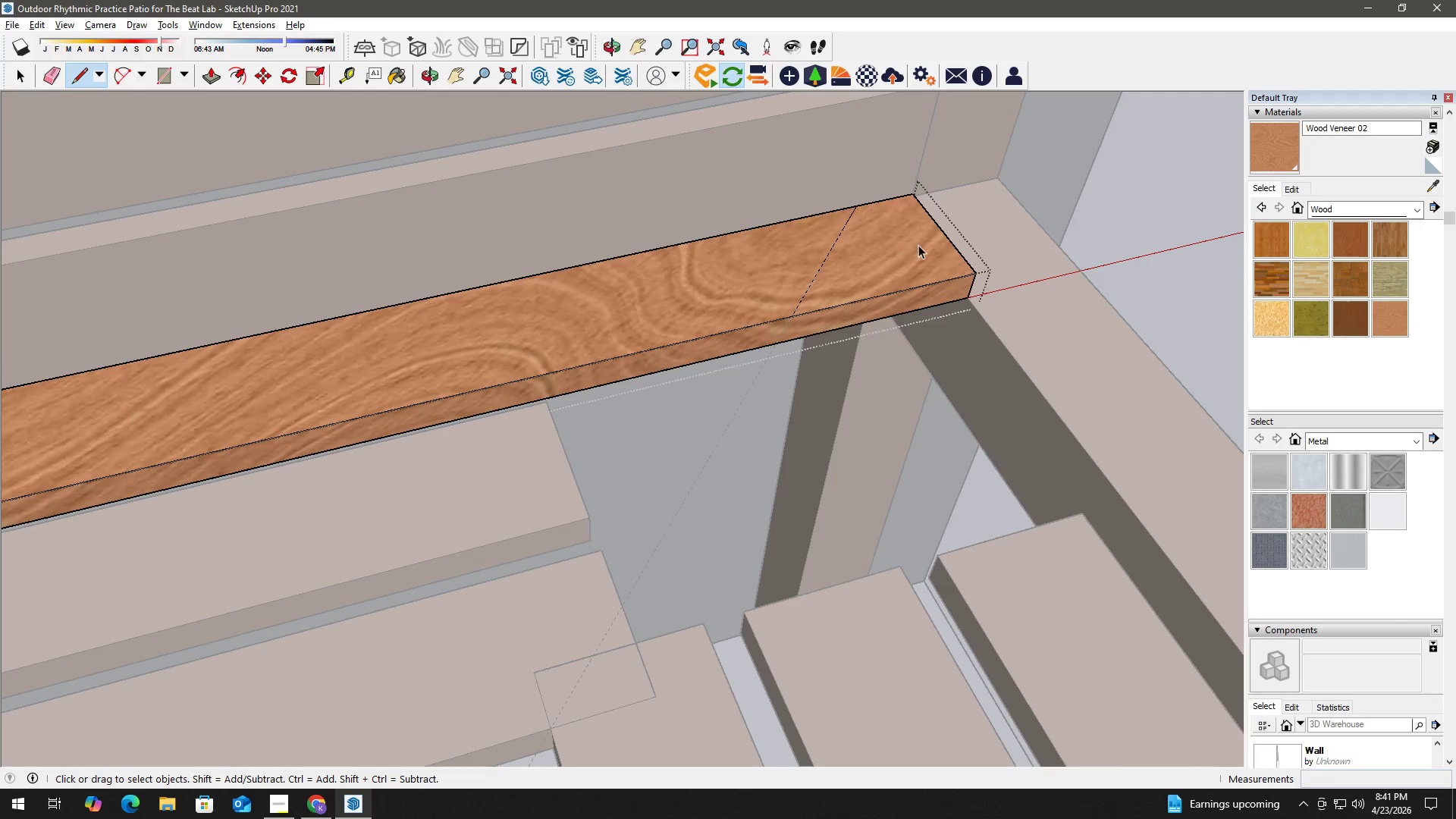 
double_click([918, 245])
 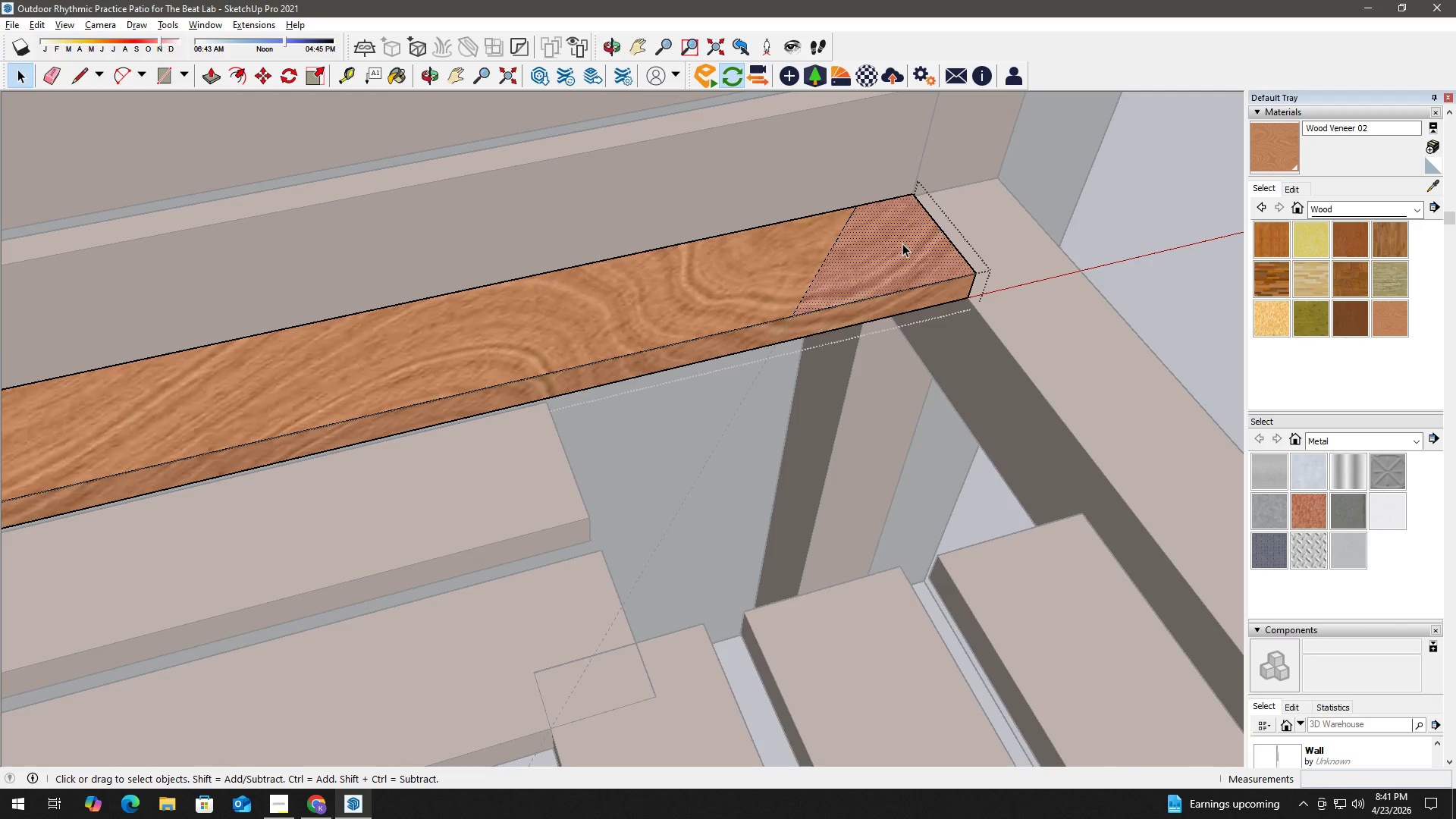 
key(P)
 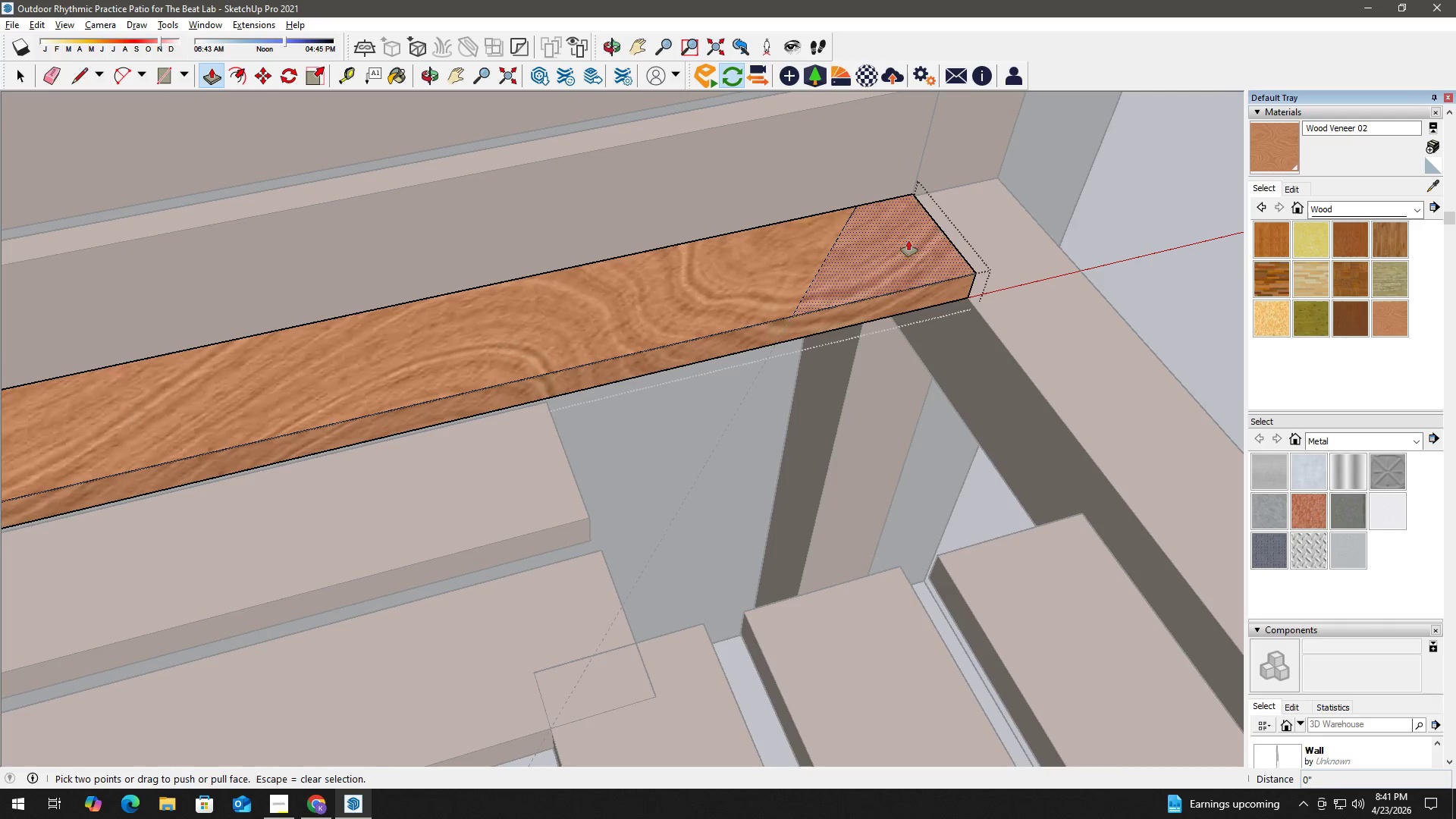 
left_click_drag(start_coordinate=[908, 240], to_coordinate=[877, 366])
 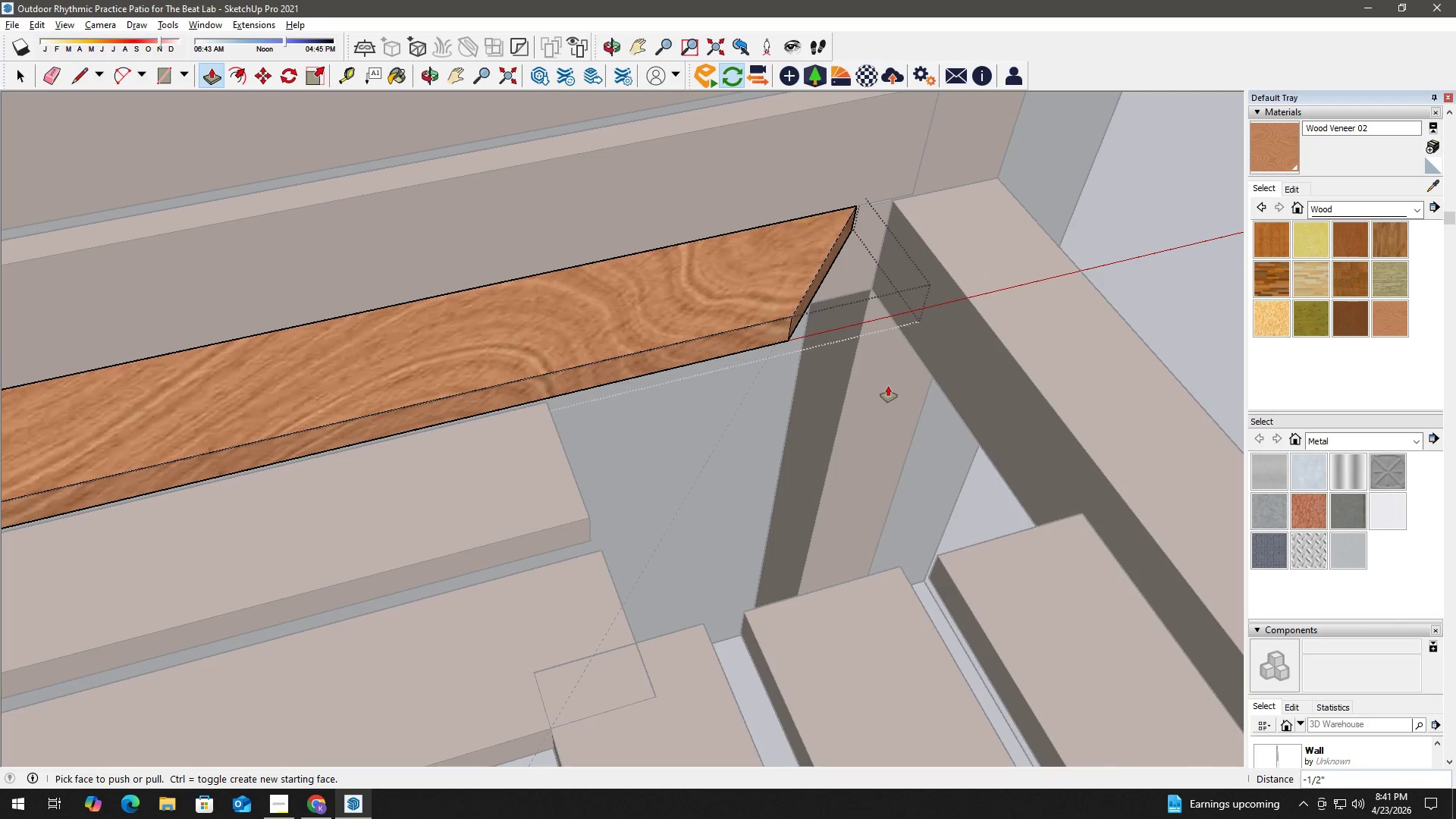 
key(Space)
 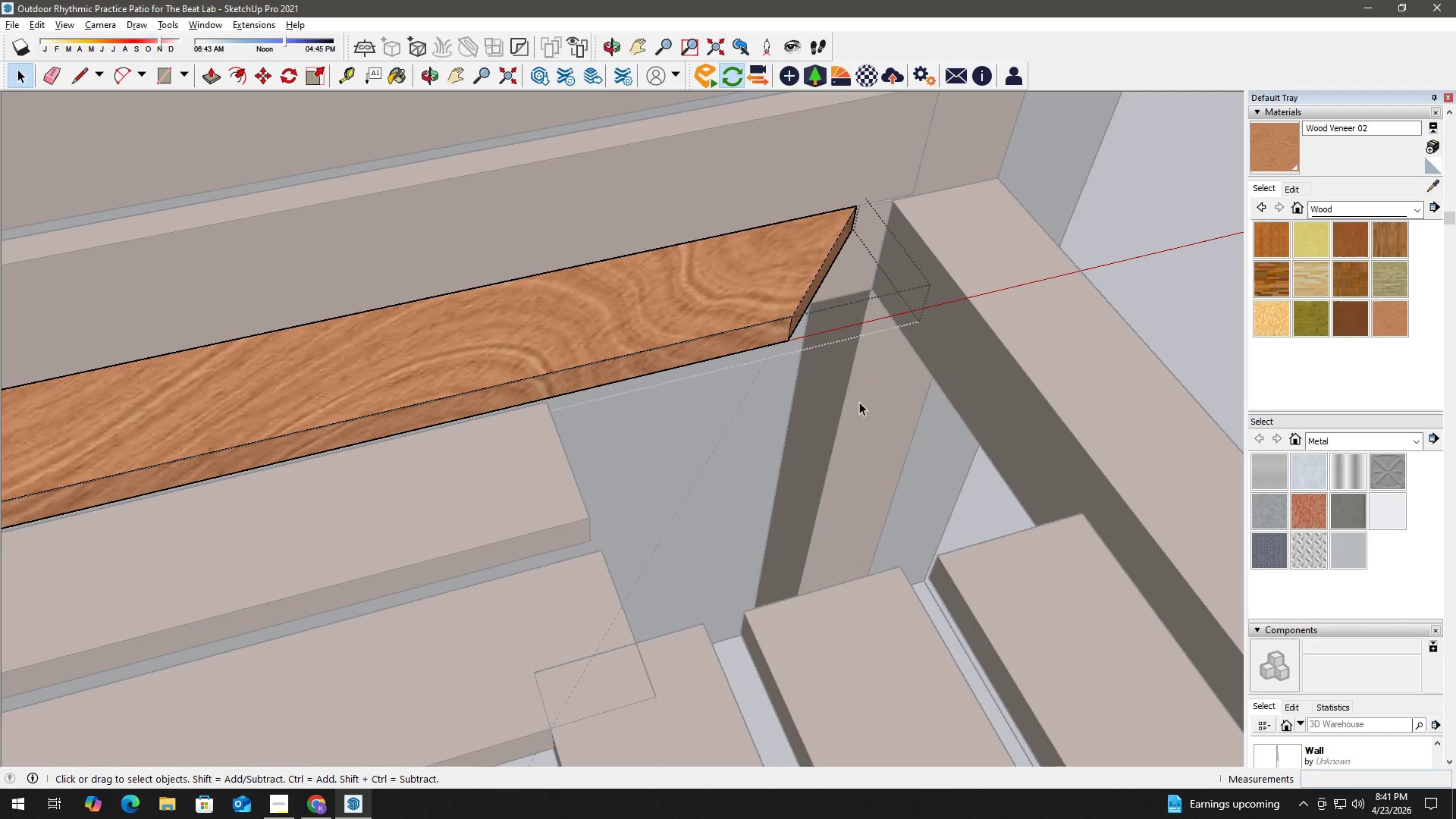 
key(Escape)
 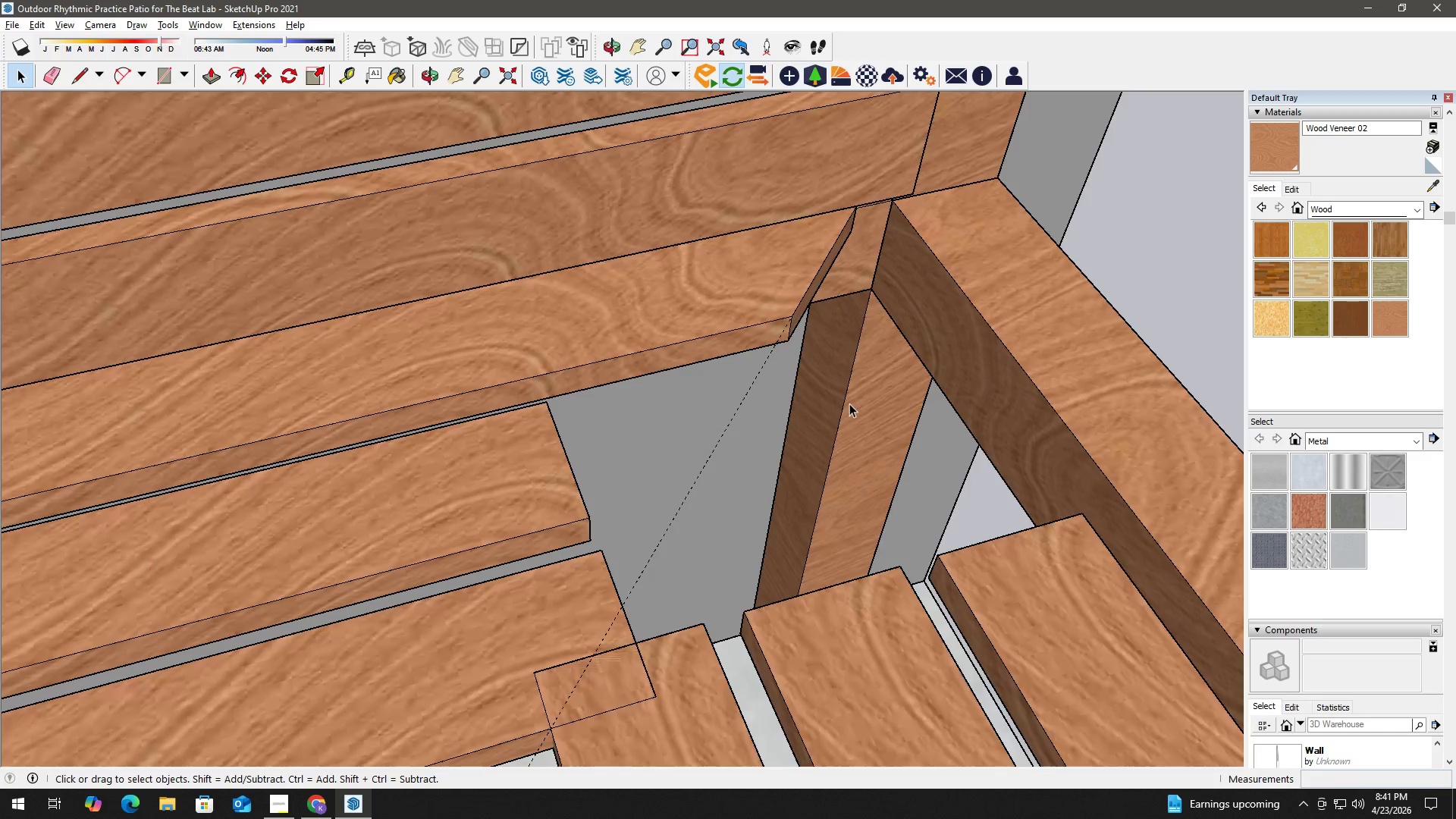 
key(Escape)
 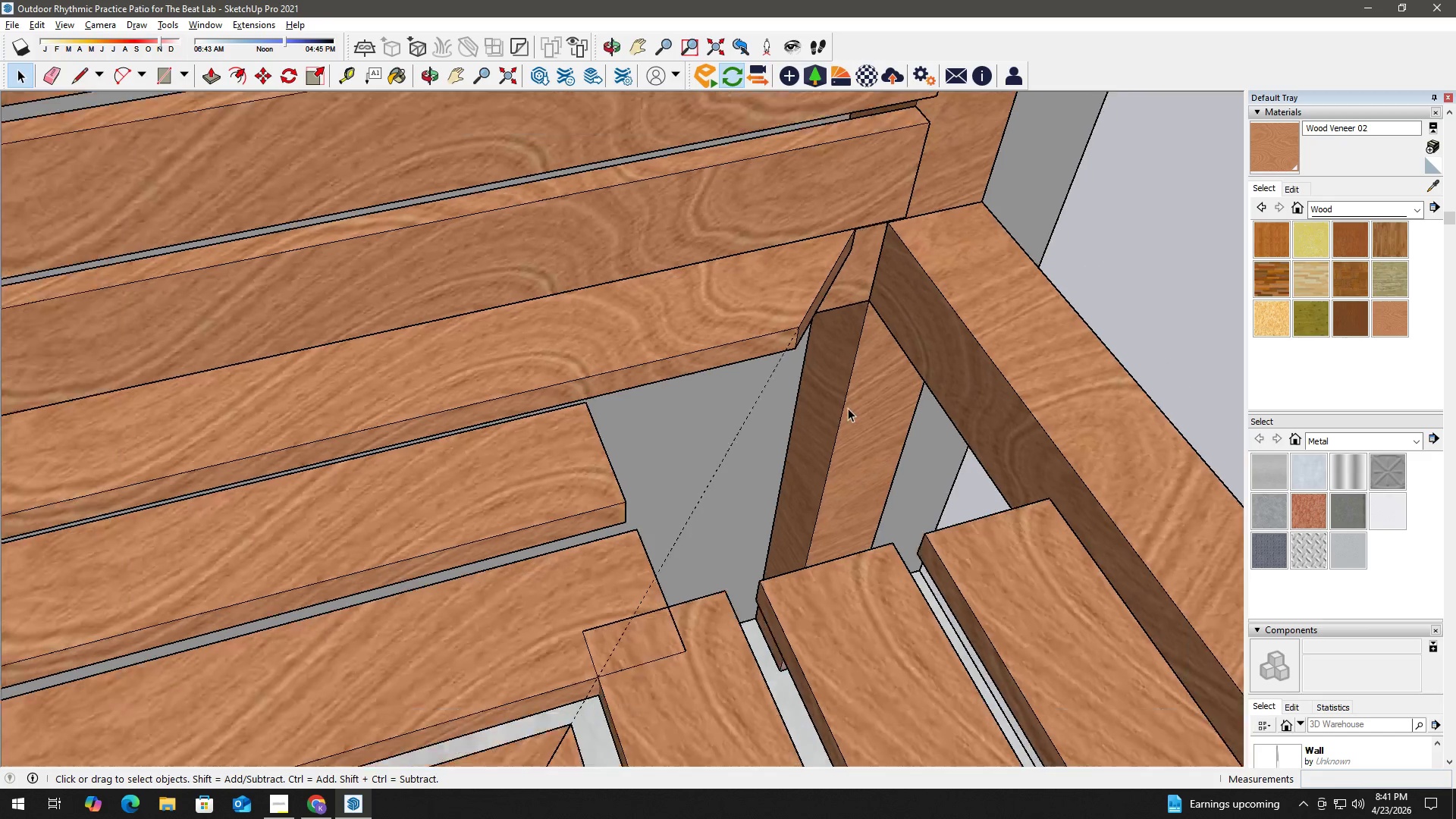 
scroll: coordinate [846, 409], scroll_direction: down, amount: 3.0
 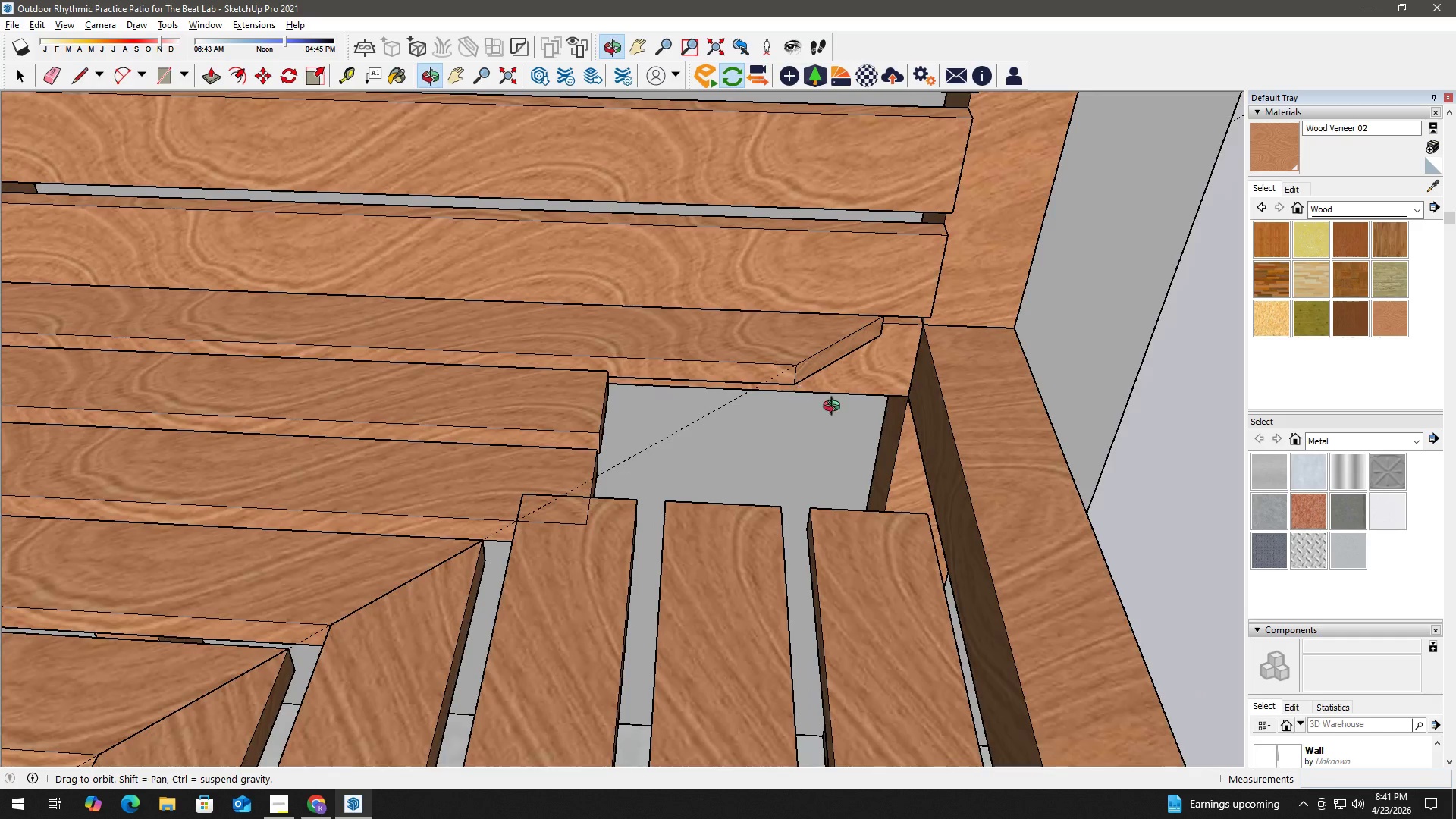 
key(E)
 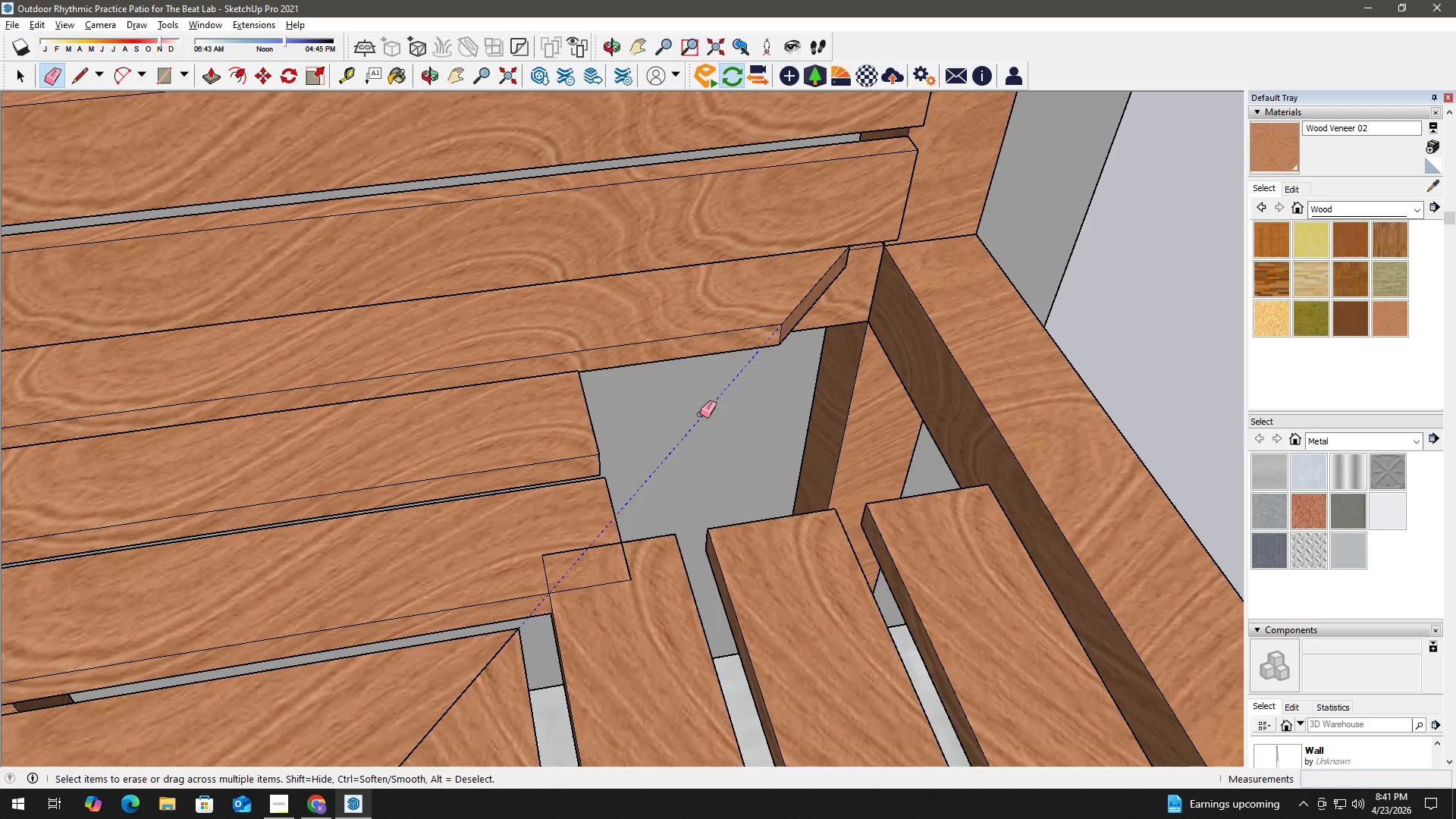 
scroll: coordinate [698, 419], scroll_direction: up, amount: 1.0
 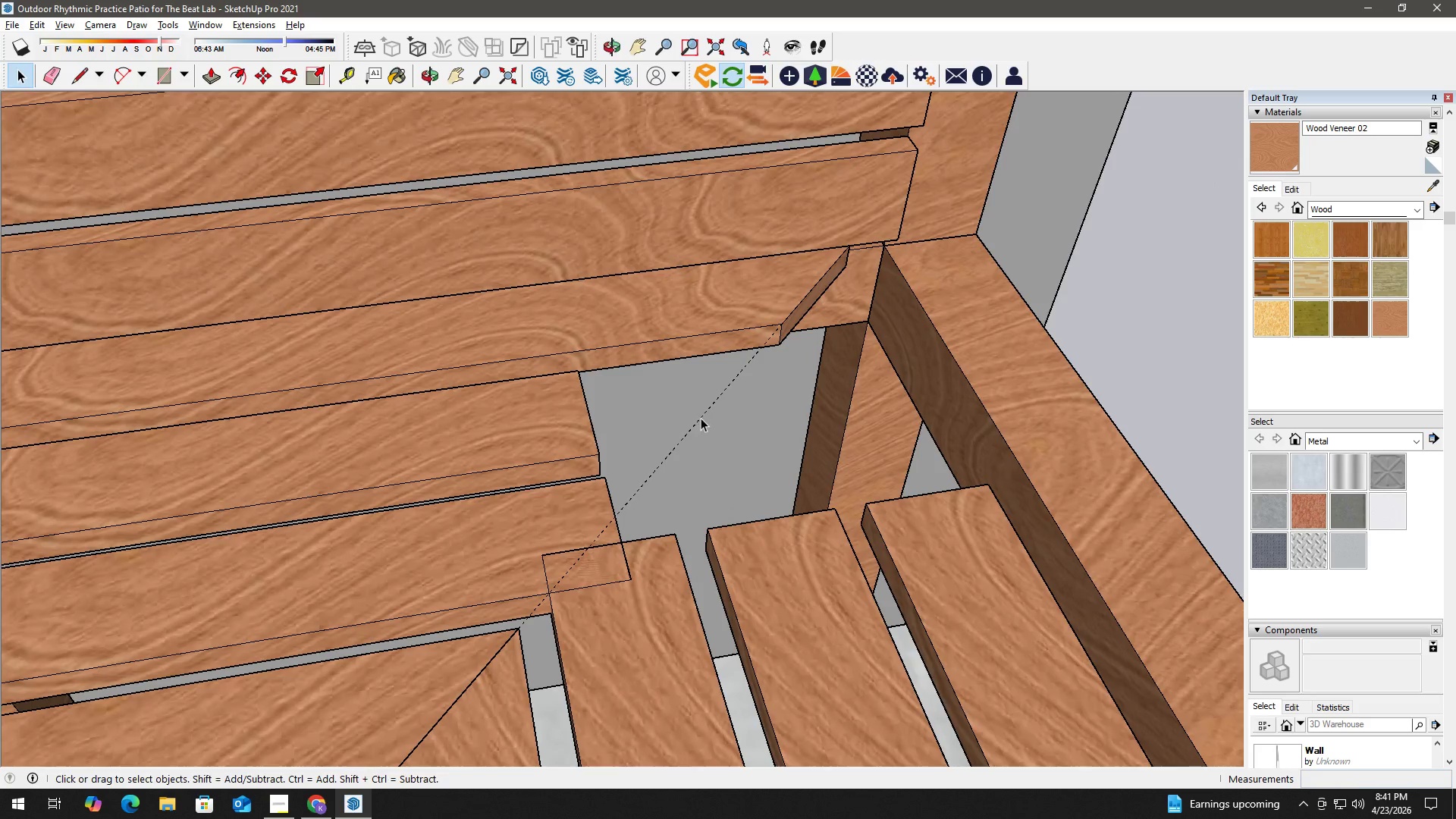 
key(Space)
 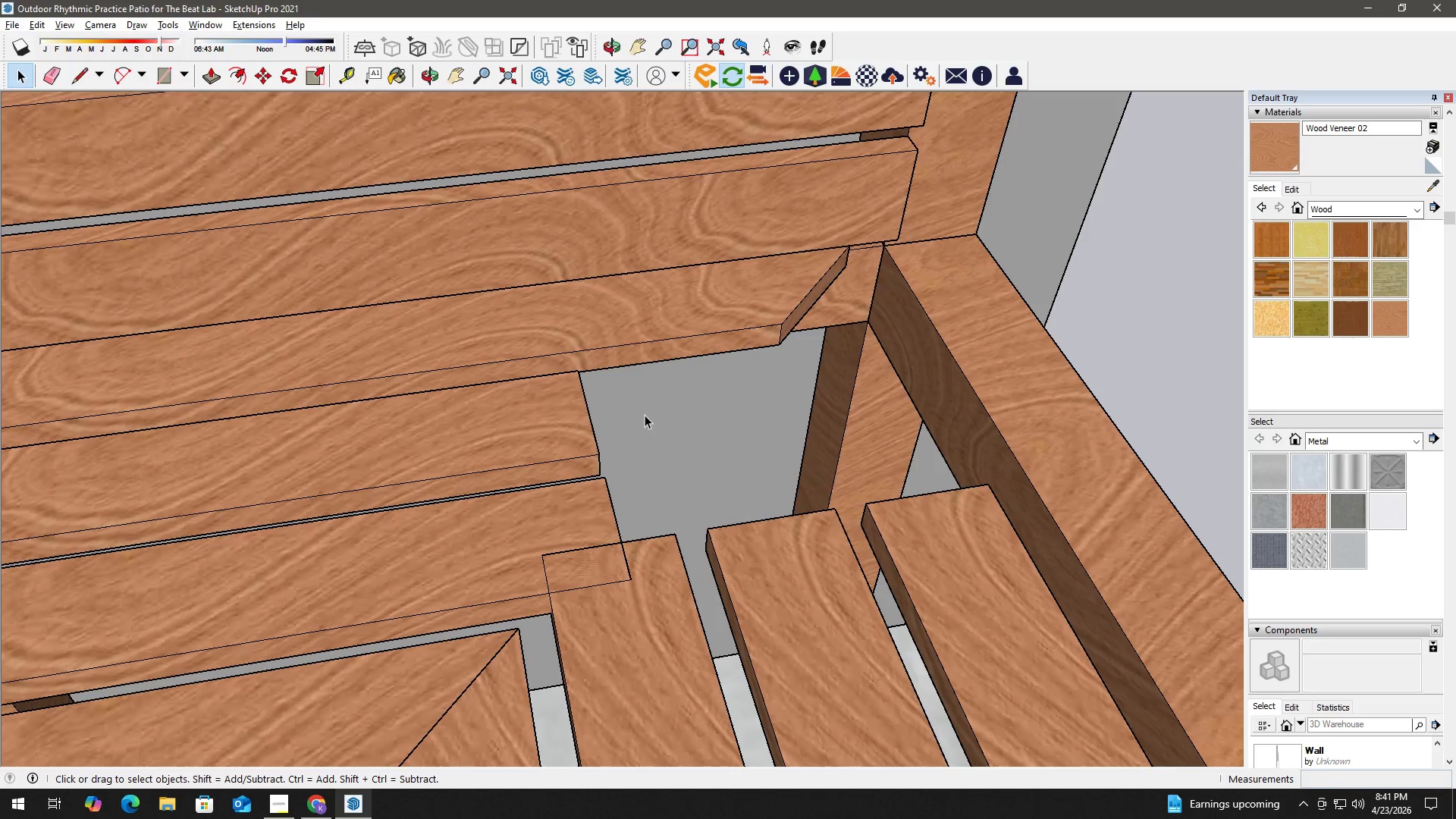 
key(Control+ControlLeft)
 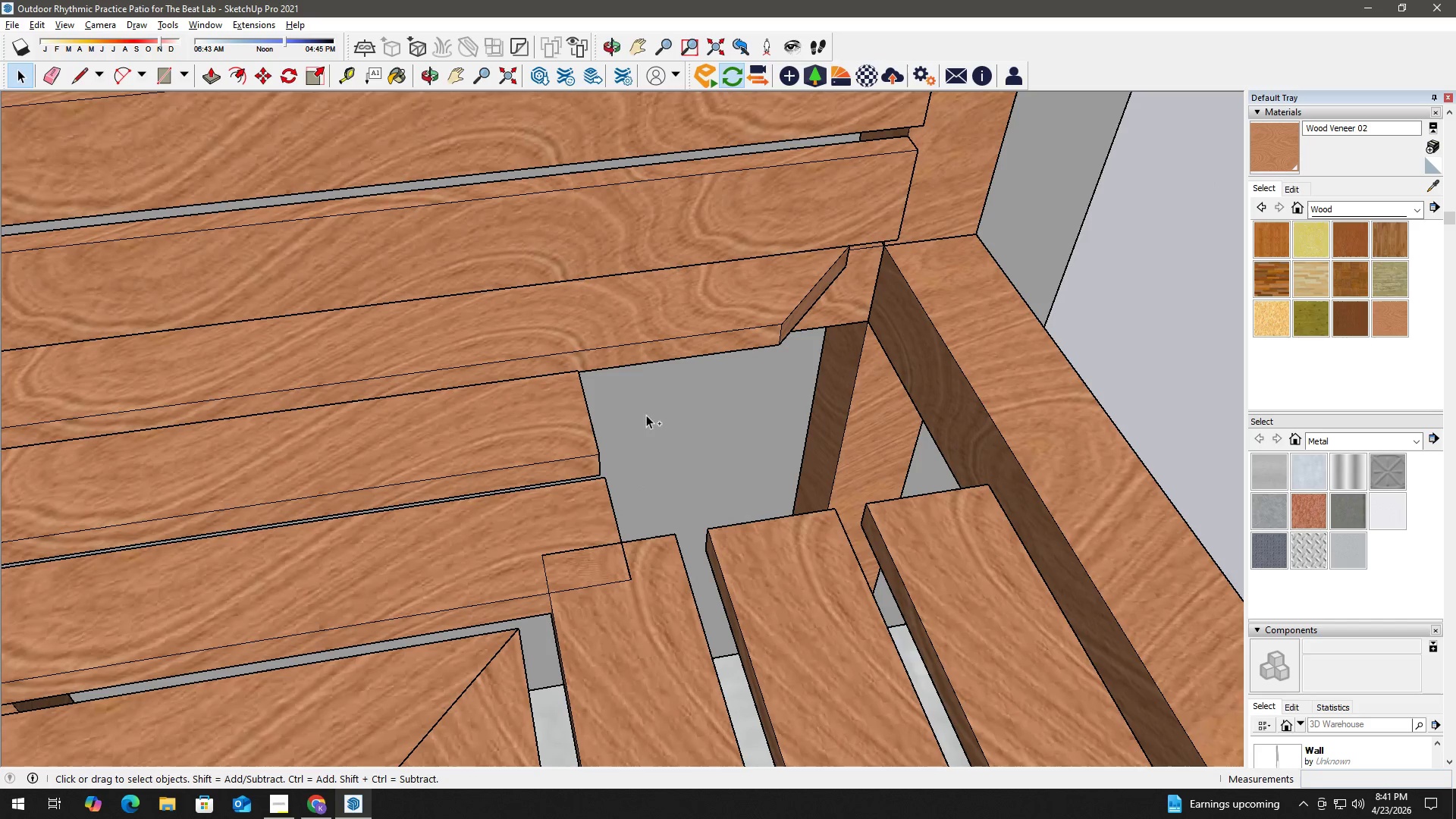 
key(Control+Z)
 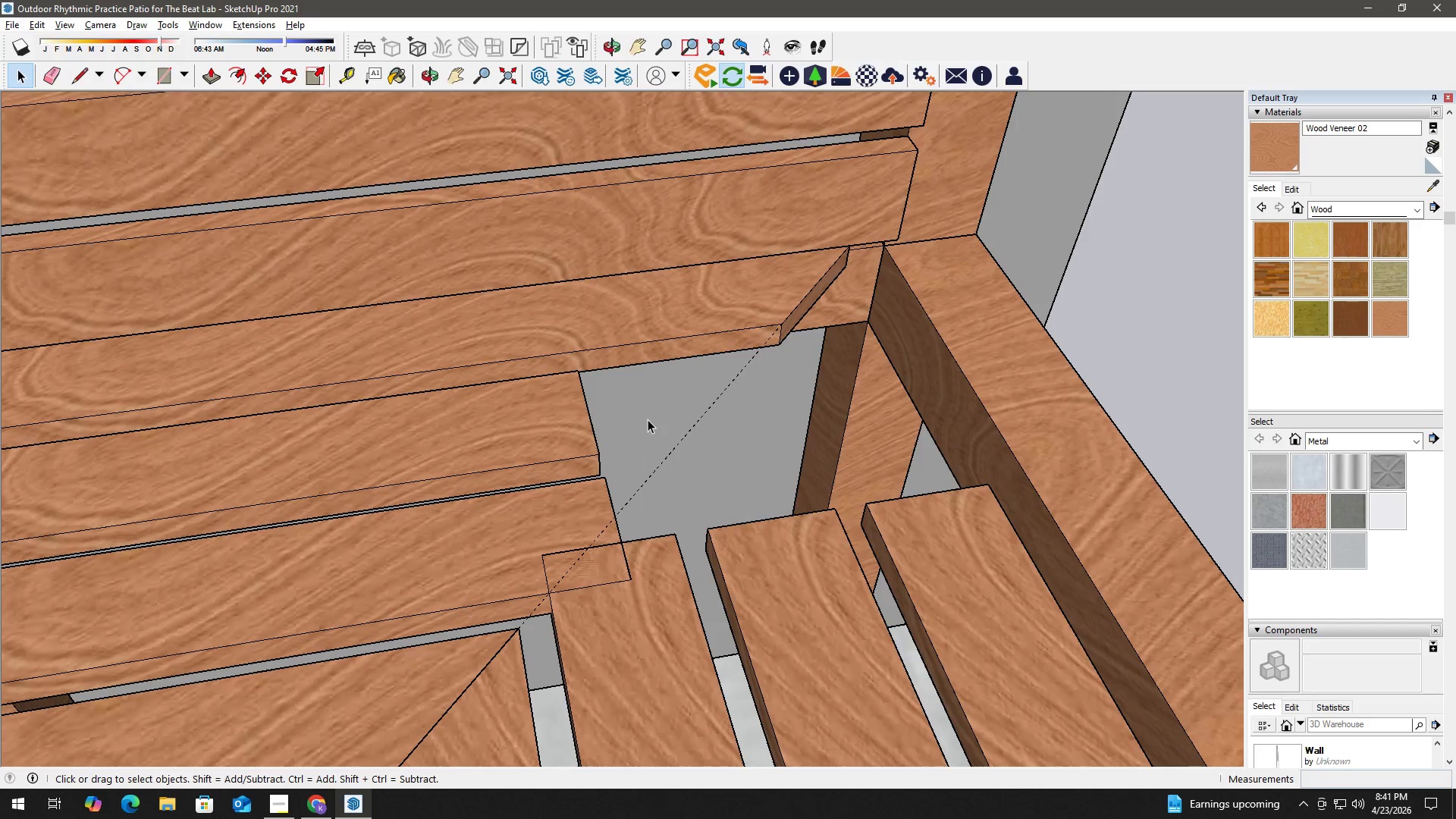 
key(Space)
 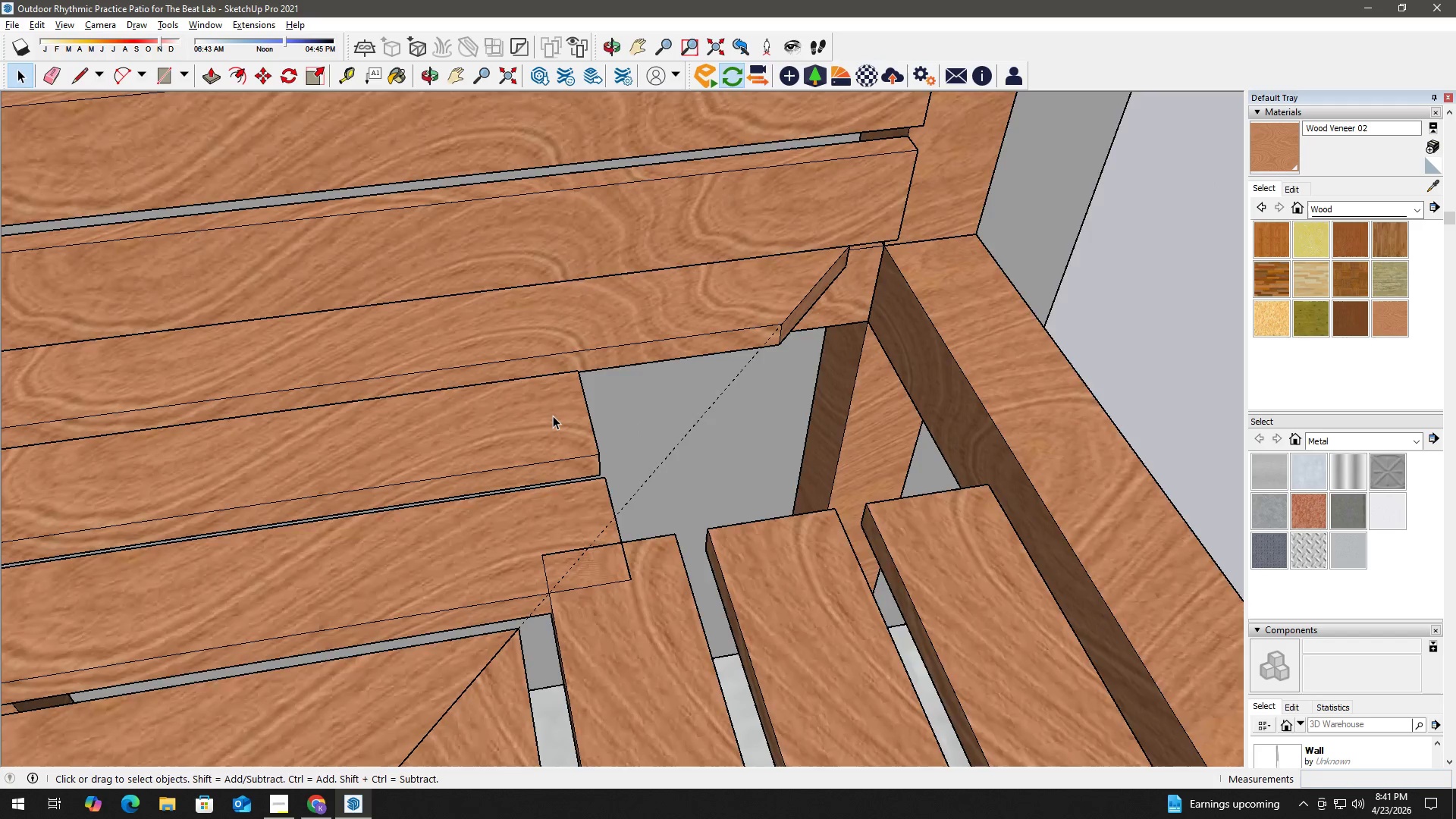 
double_click([553, 416])
 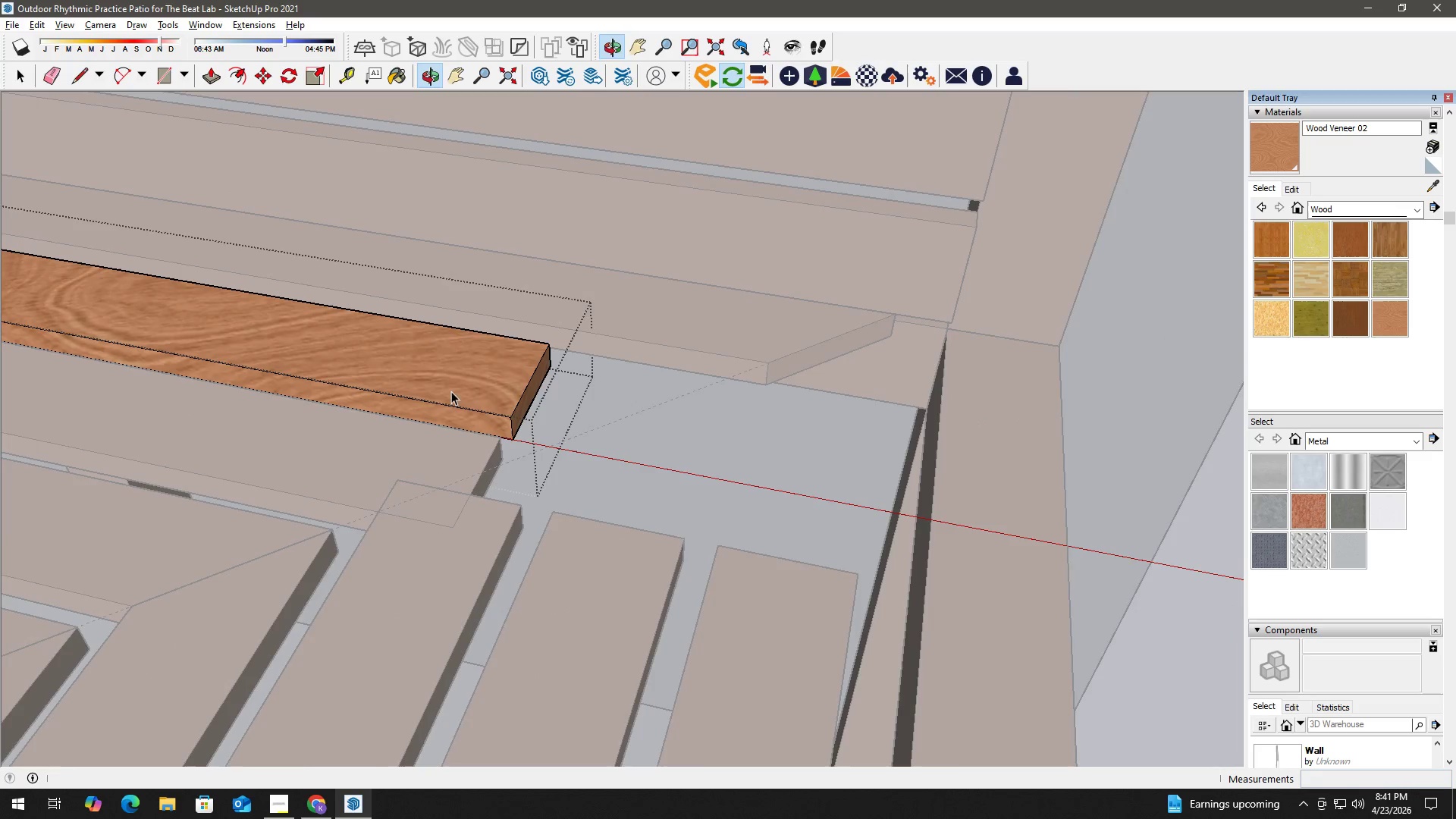 
scroll: coordinate [548, 400], scroll_direction: up, amount: 2.0
 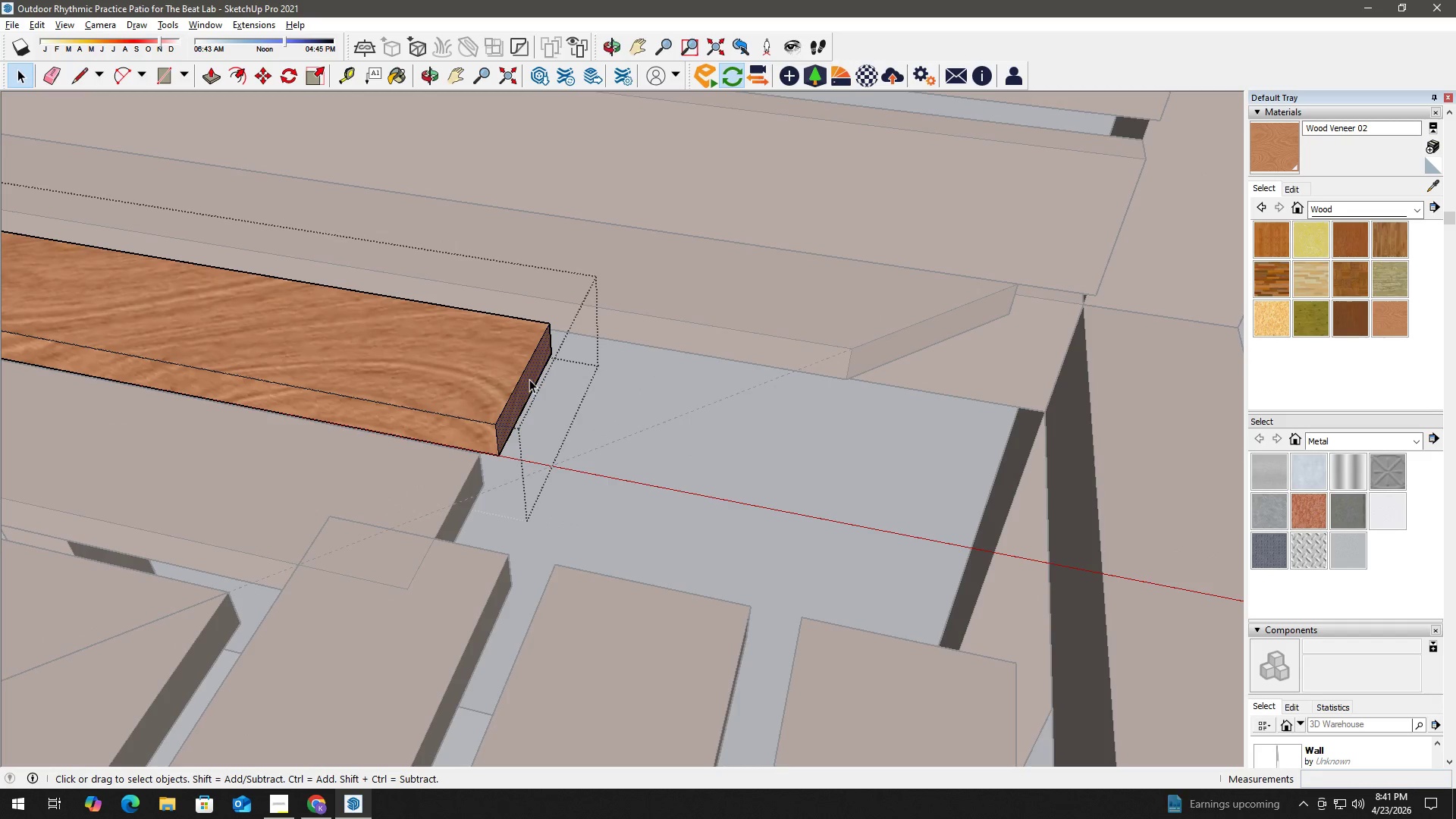 
key(P)
 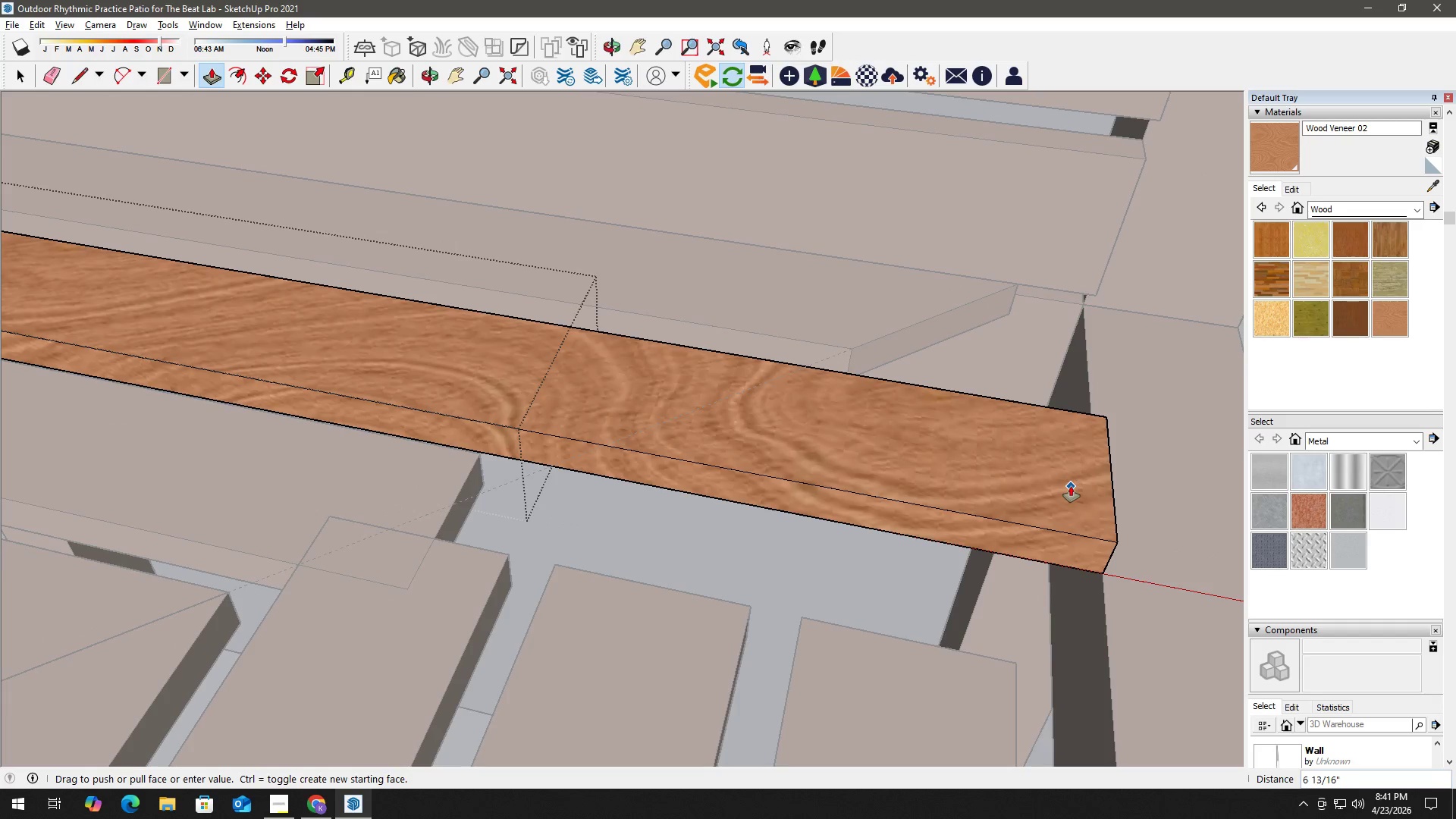 
left_click([1072, 486])
 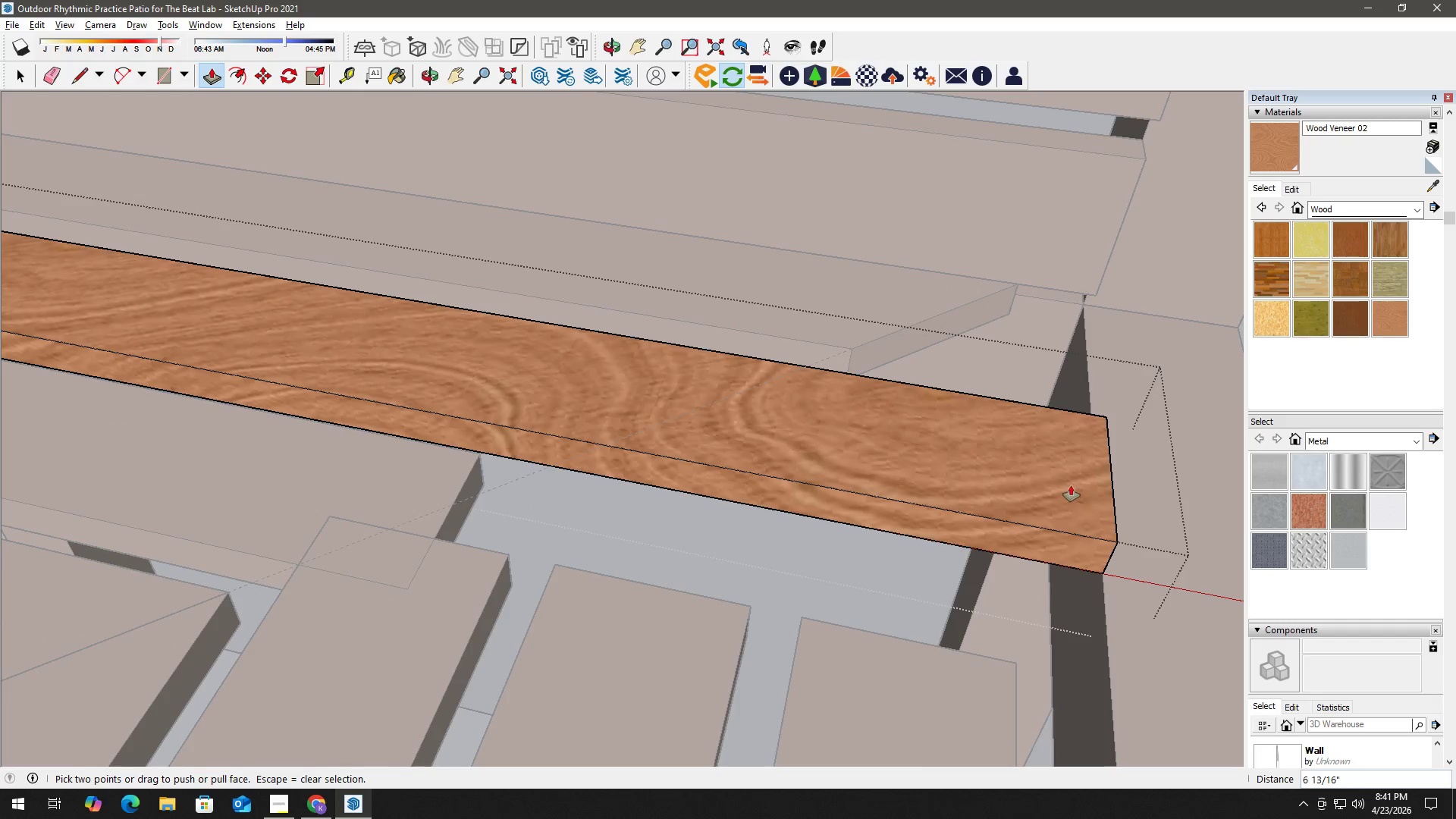 
key(Space)
 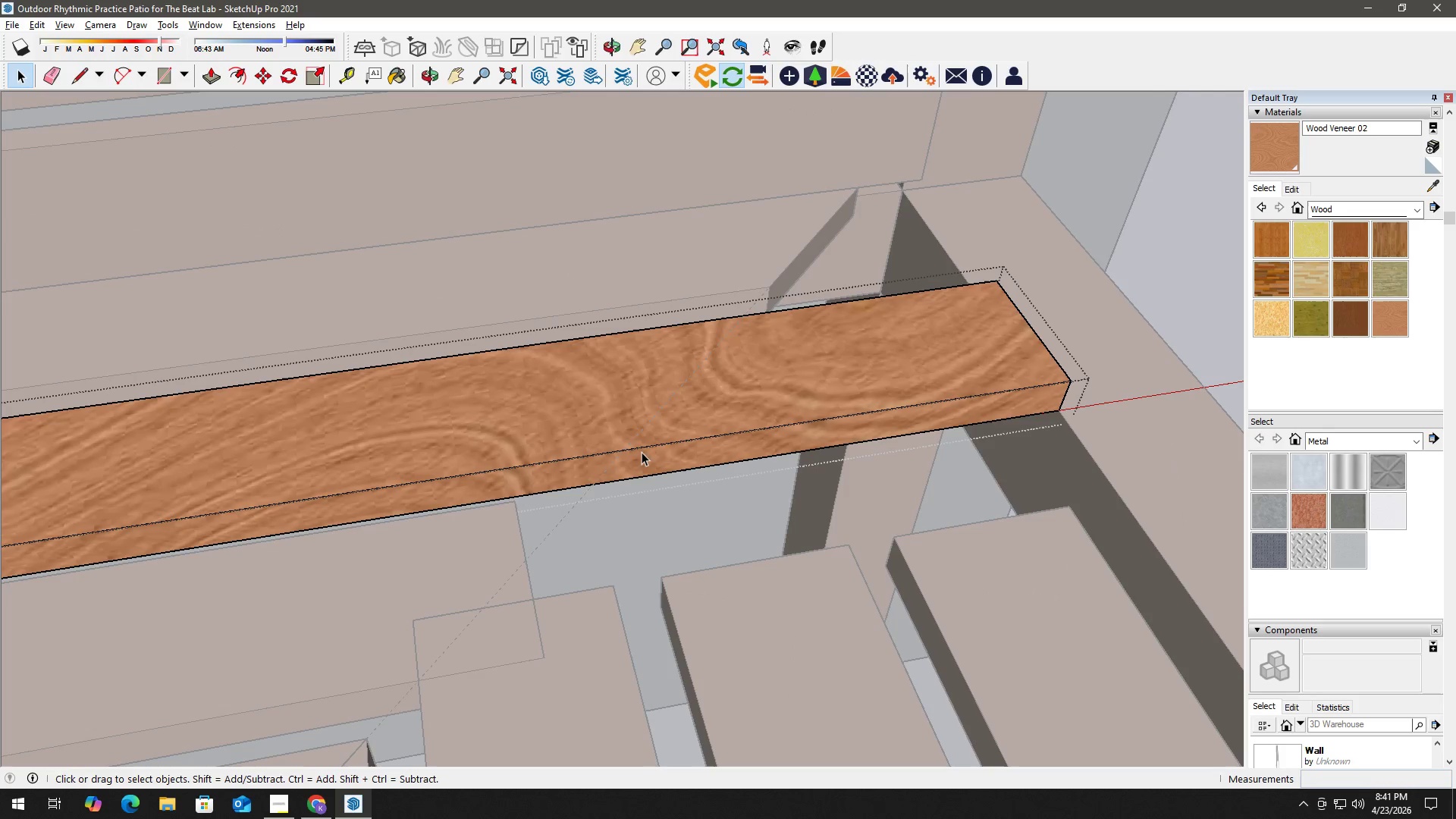 
key(L)
 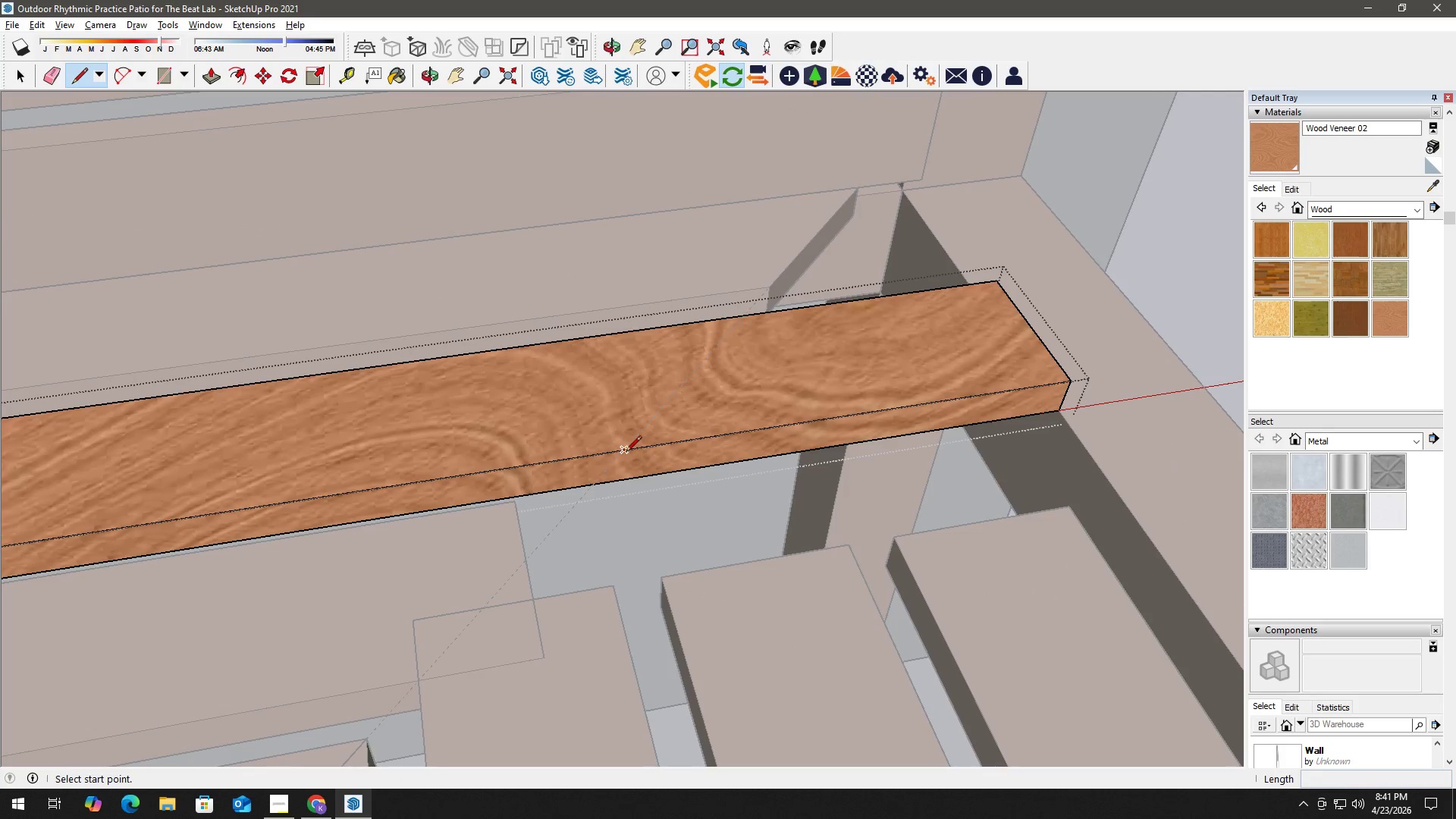 
left_click_drag(start_coordinate=[627, 452], to_coordinate=[629, 448])
 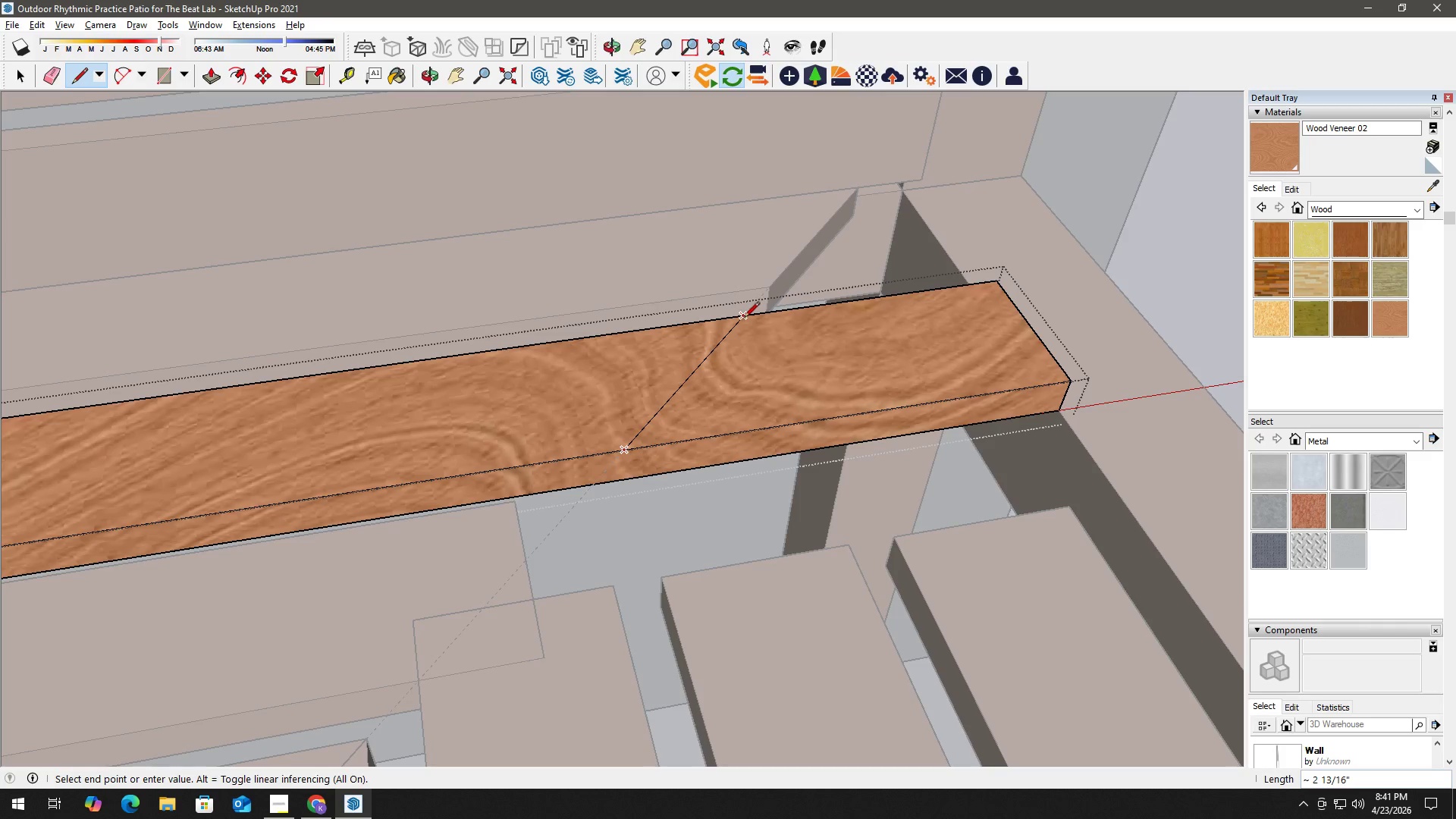 
left_click([744, 318])
 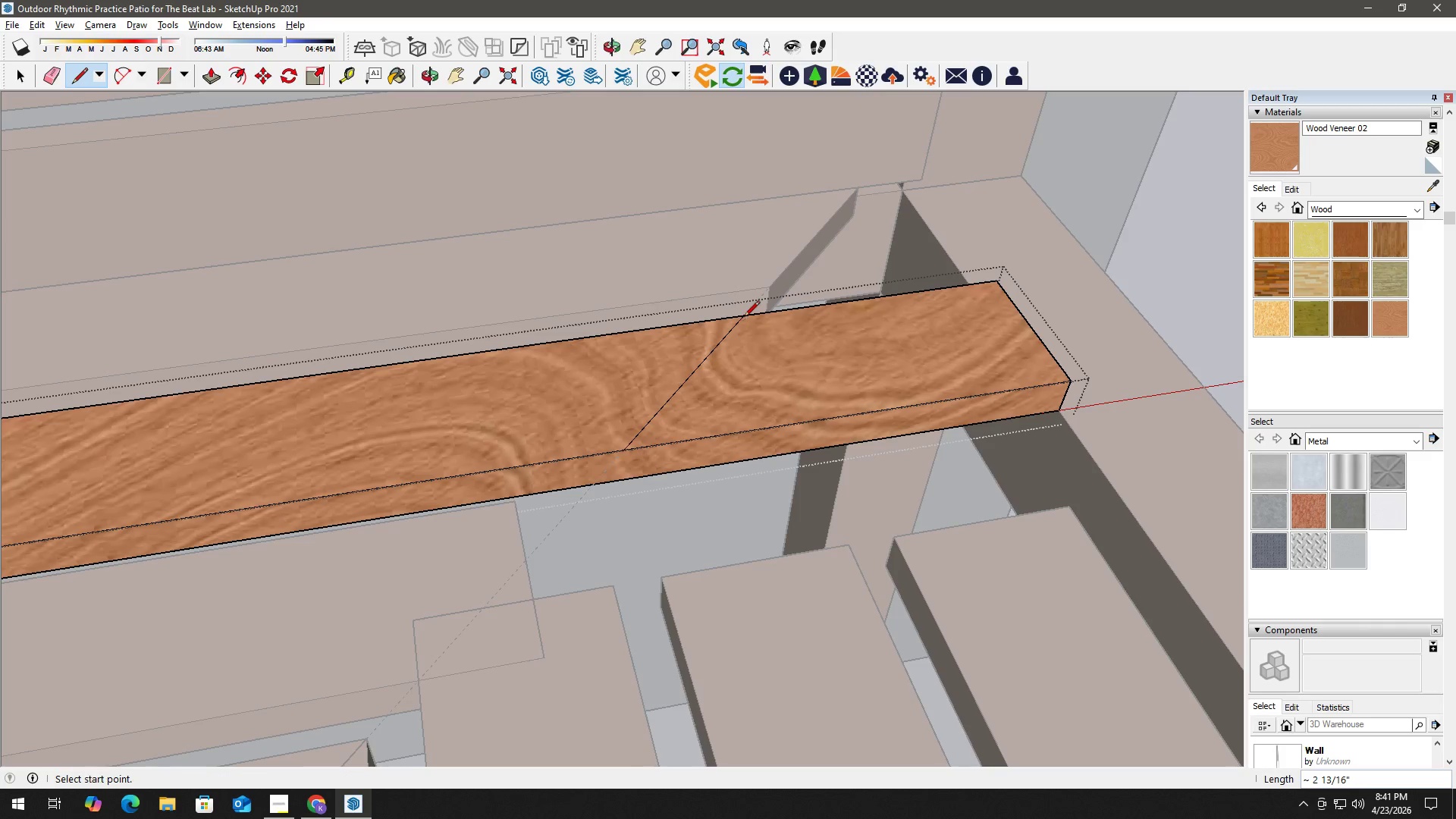 
key(Space)
 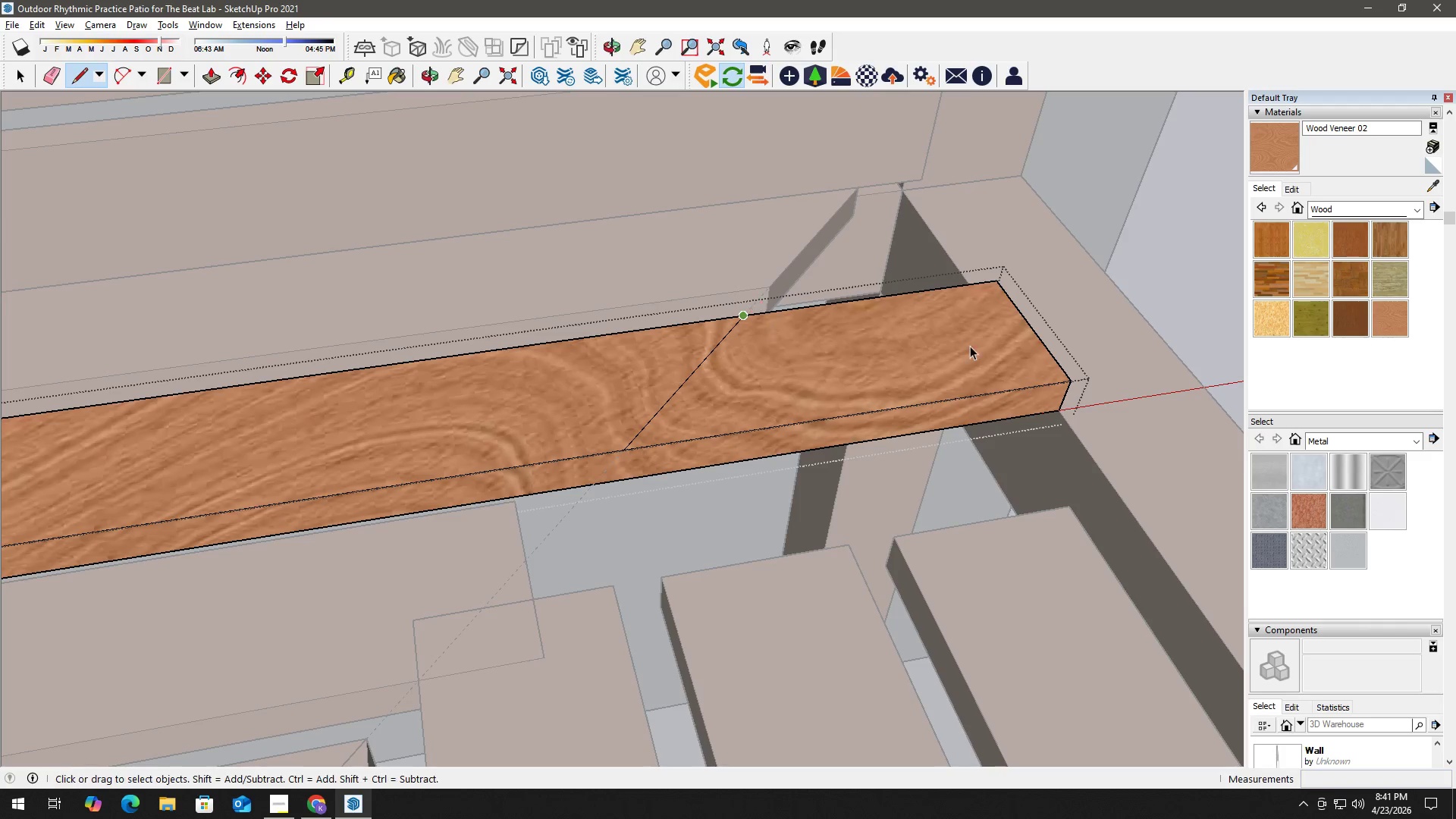 
double_click([974, 346])
 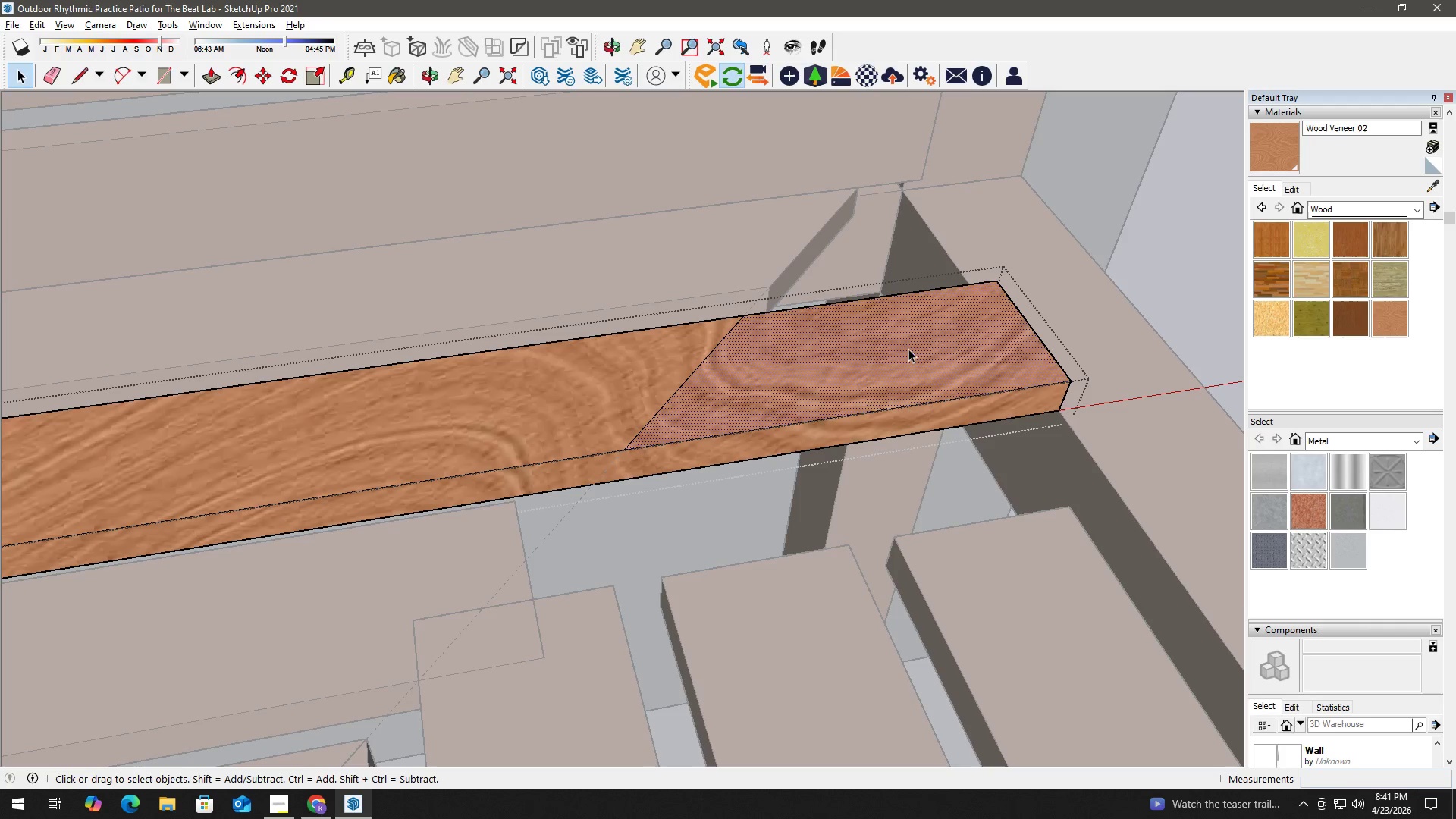 
key(P)
 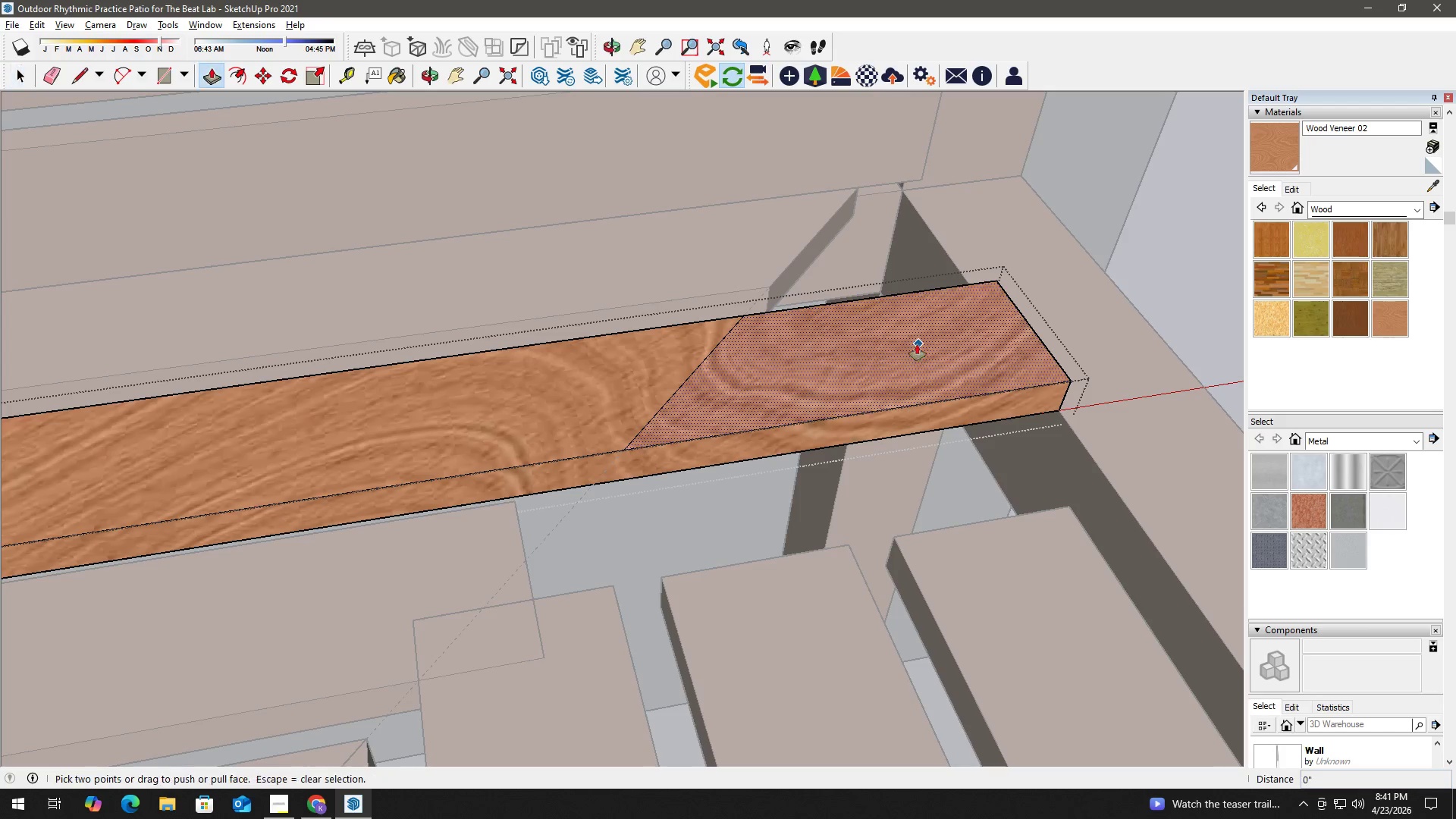 
left_click_drag(start_coordinate=[917, 344], to_coordinate=[828, 458])
 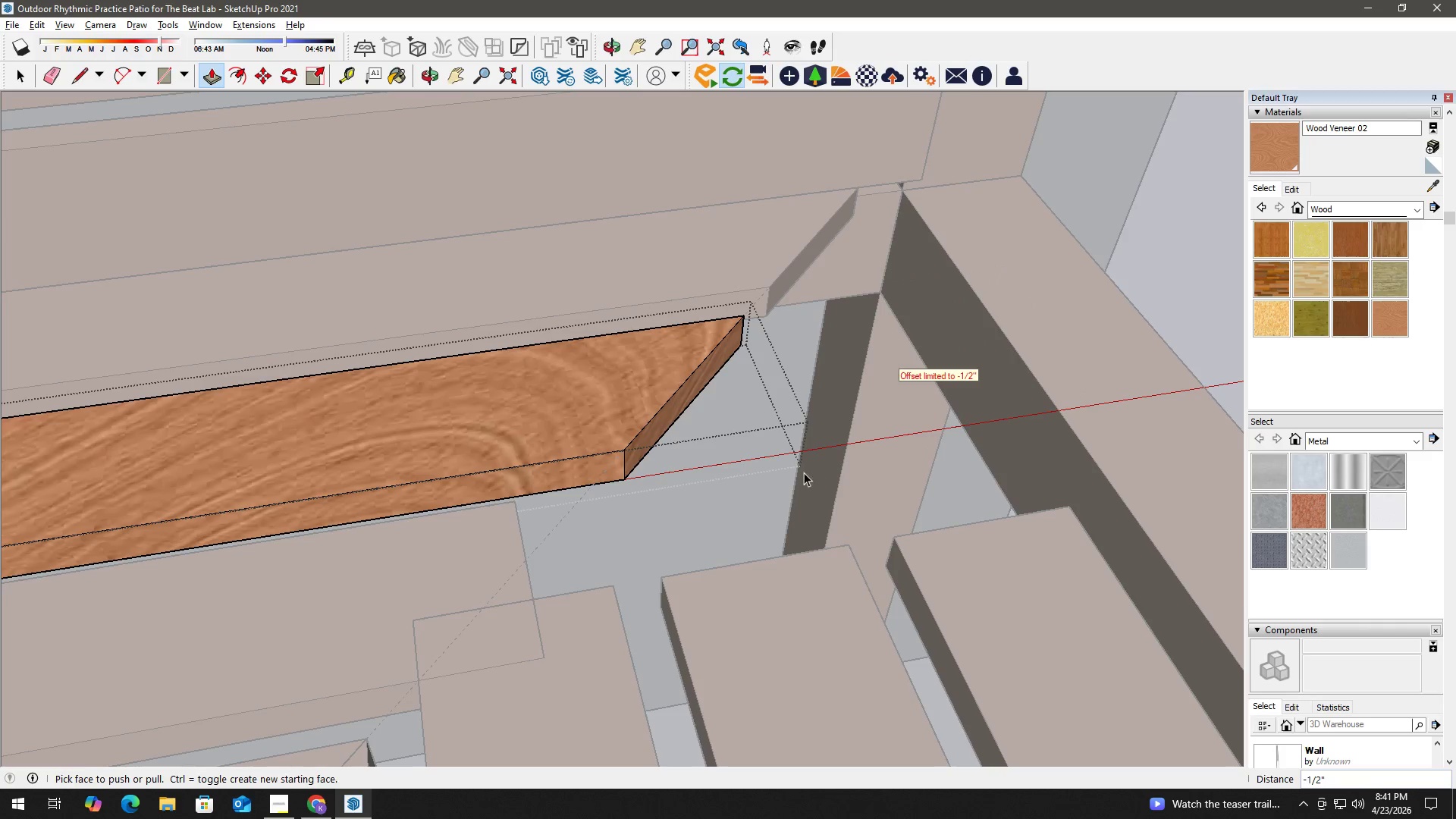 
key(Space)
 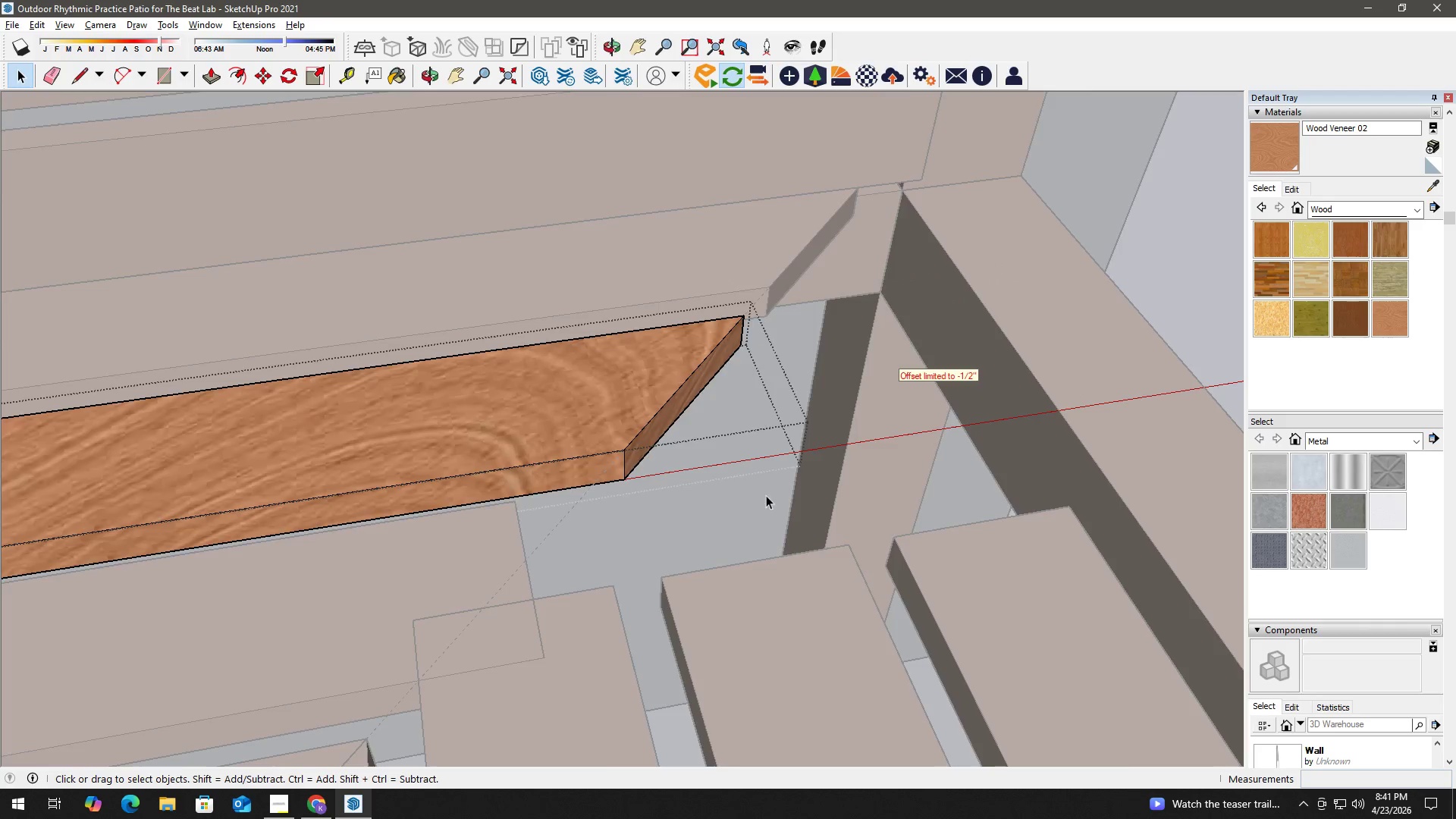 
scroll: coordinate [742, 518], scroll_direction: down, amount: 4.0
 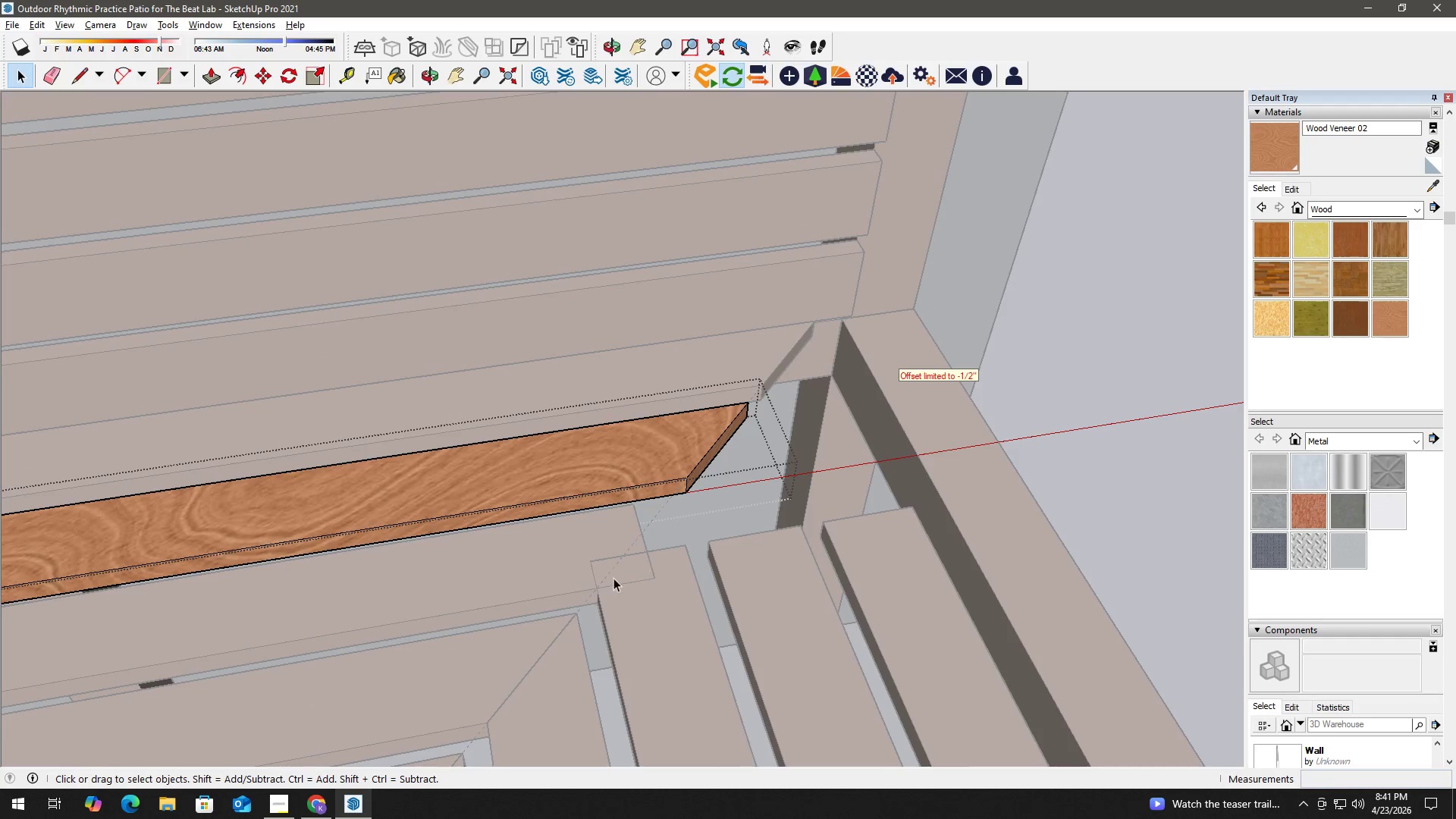 
key(Escape)
 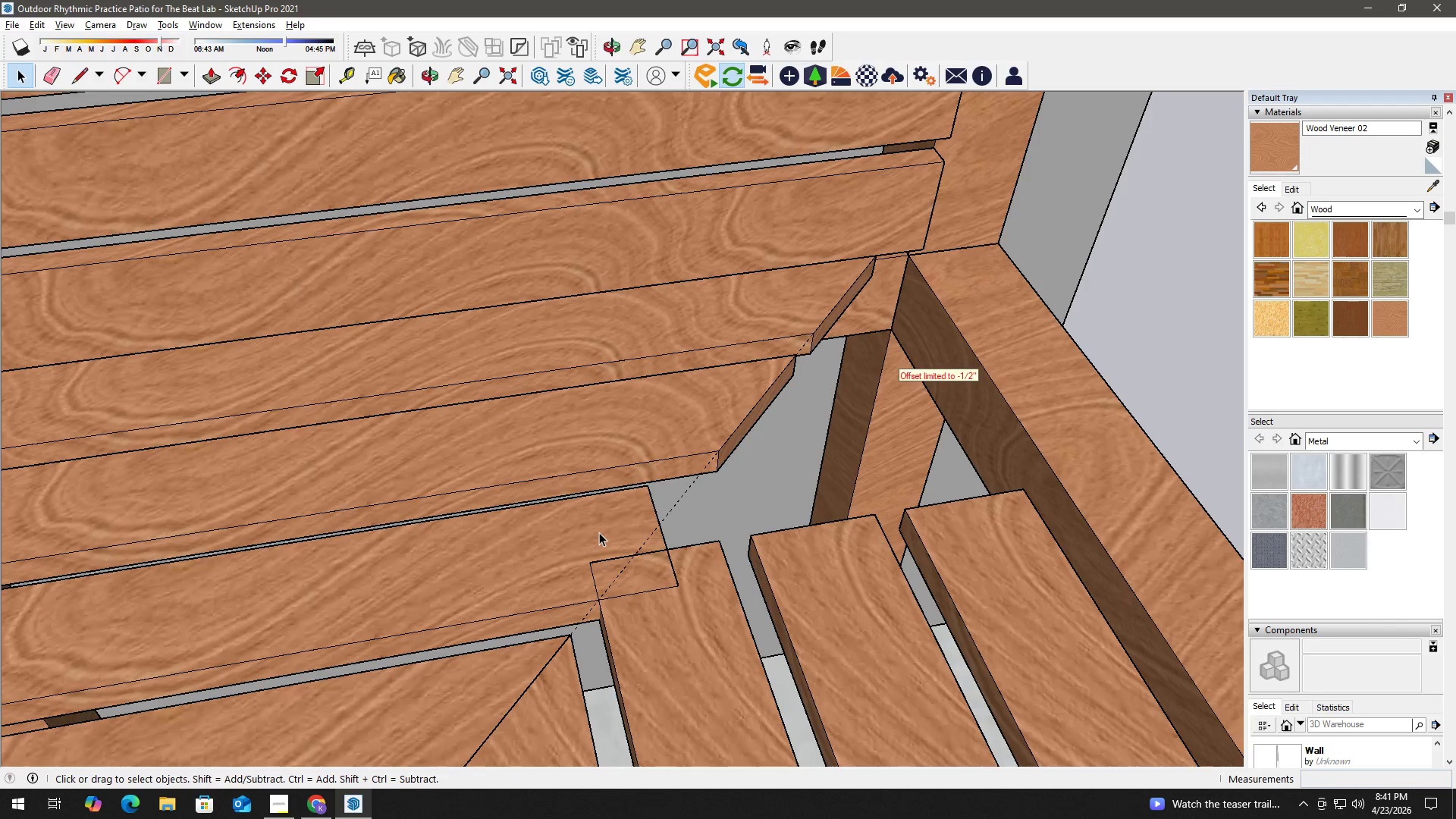 
double_click([599, 532])
 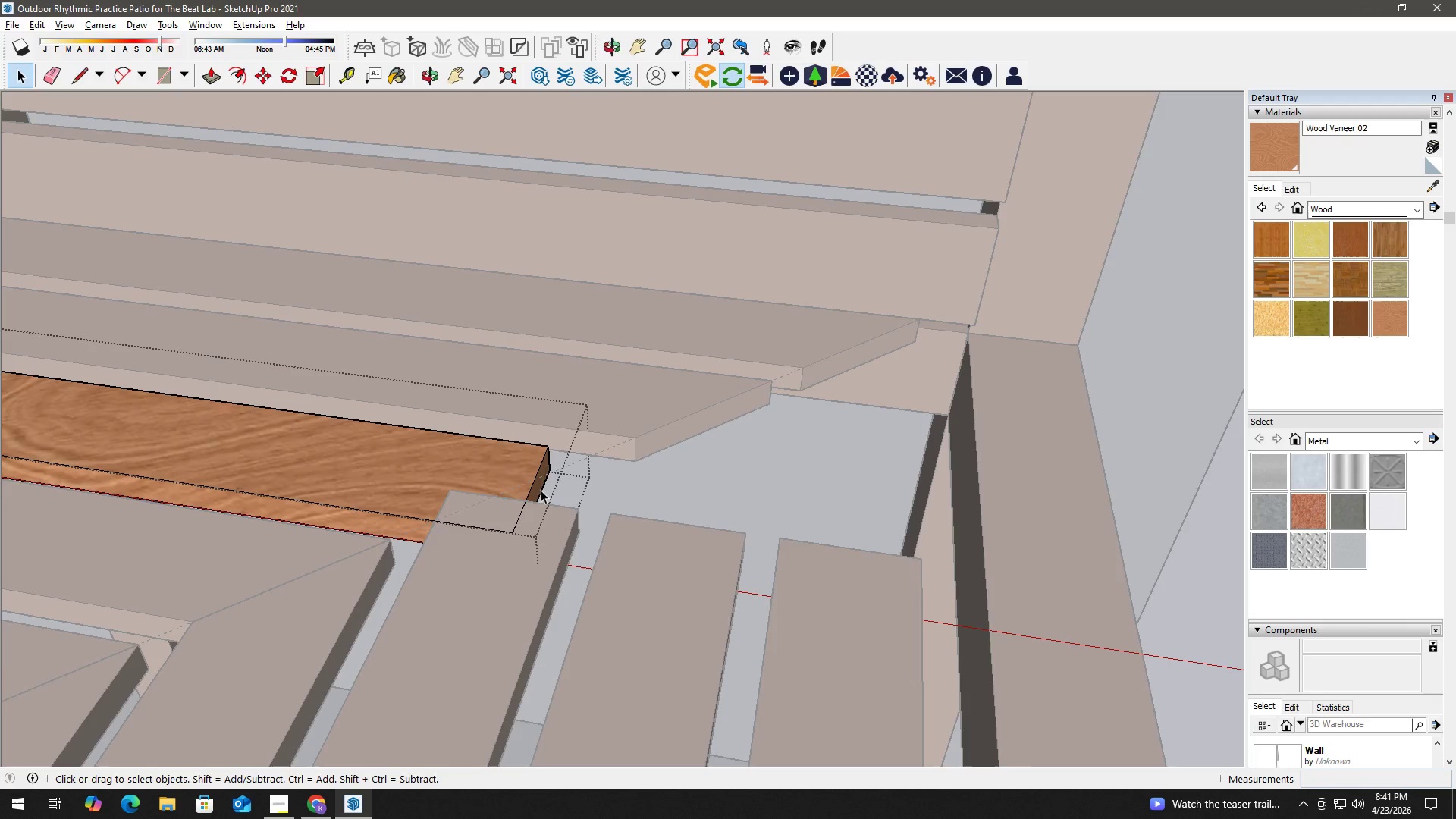 
scroll: coordinate [606, 502], scroll_direction: up, amount: 4.0
 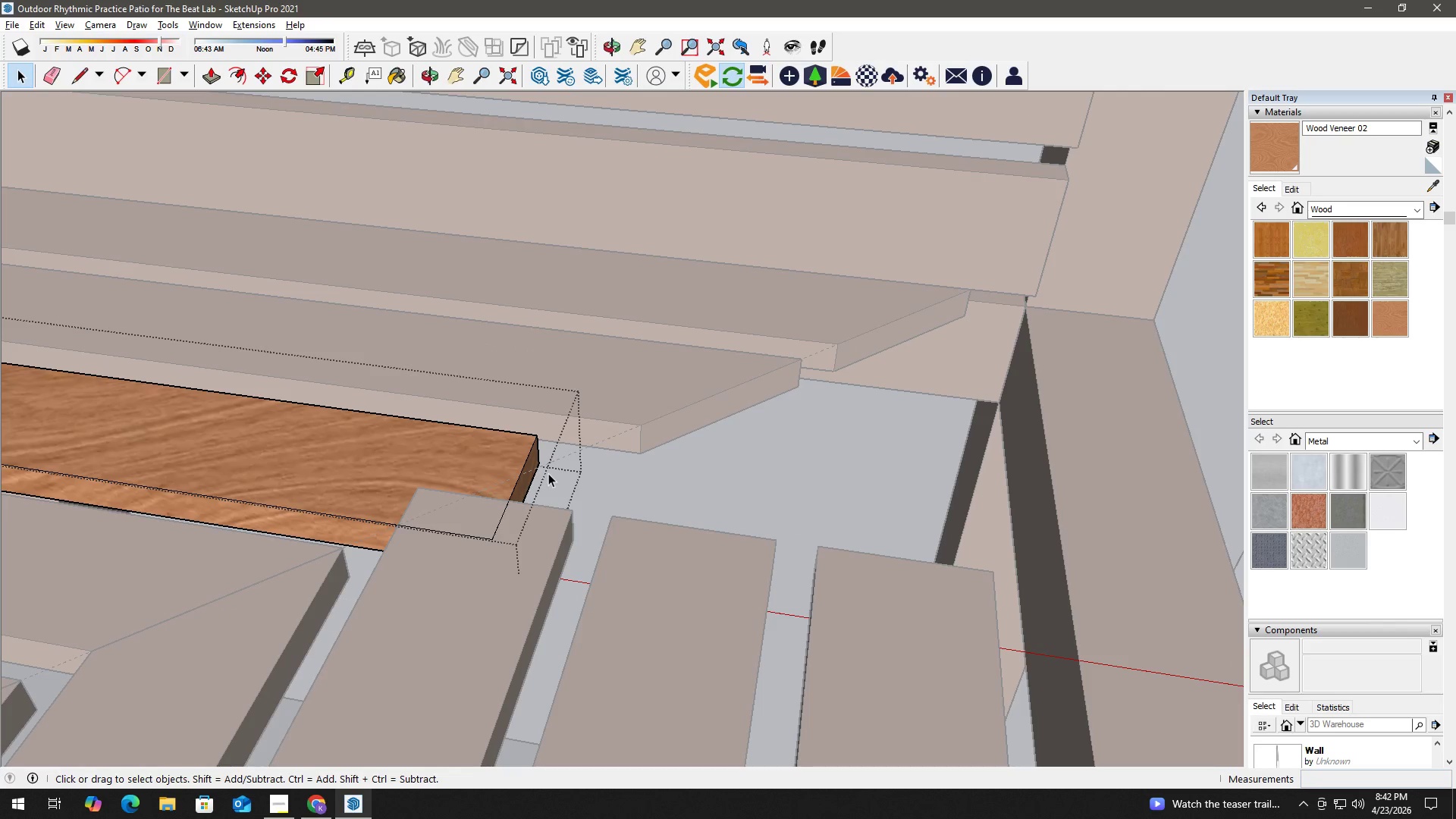 
key(P)
 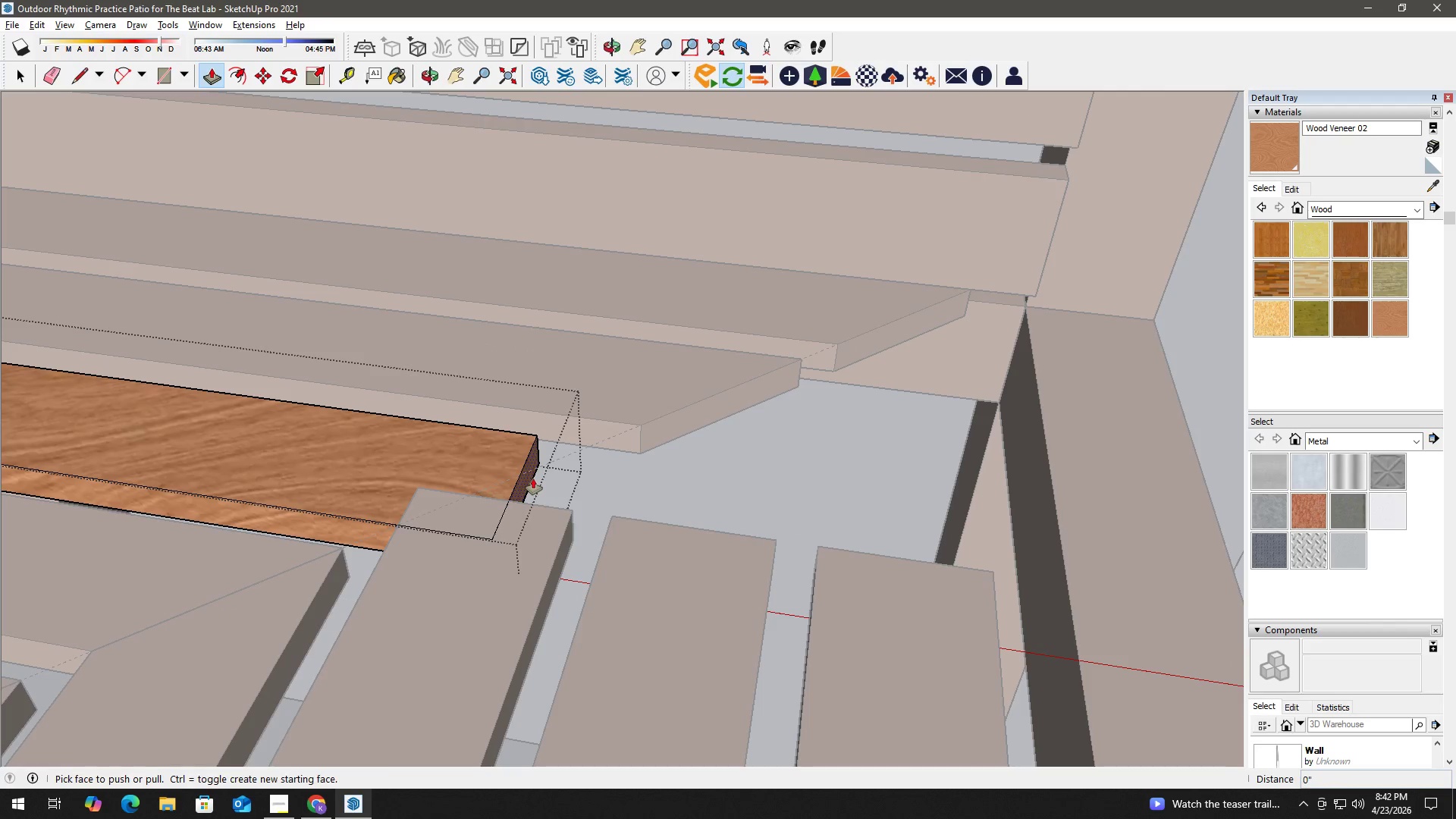 
left_click([533, 479])
 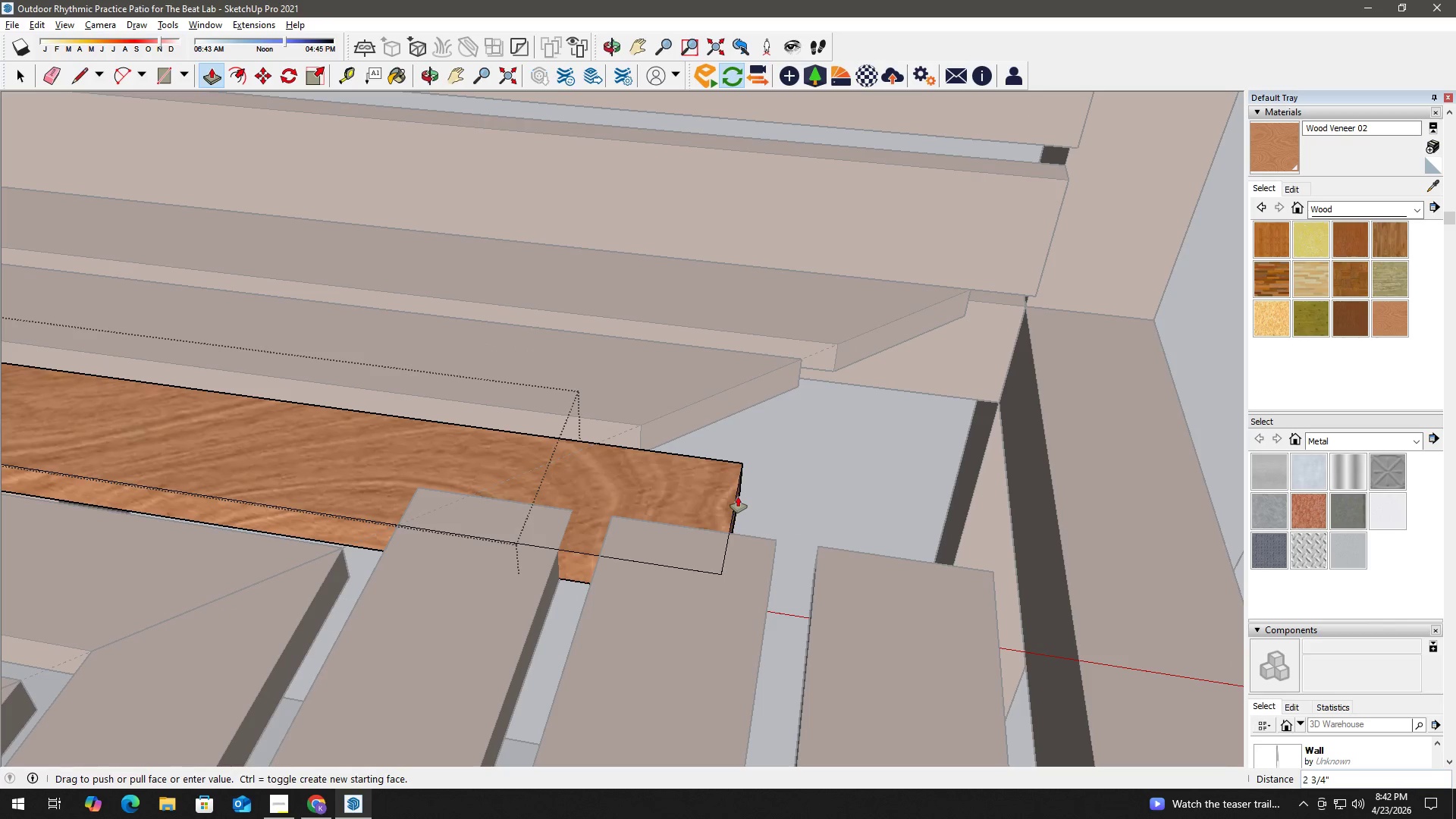 
left_click([738, 497])
 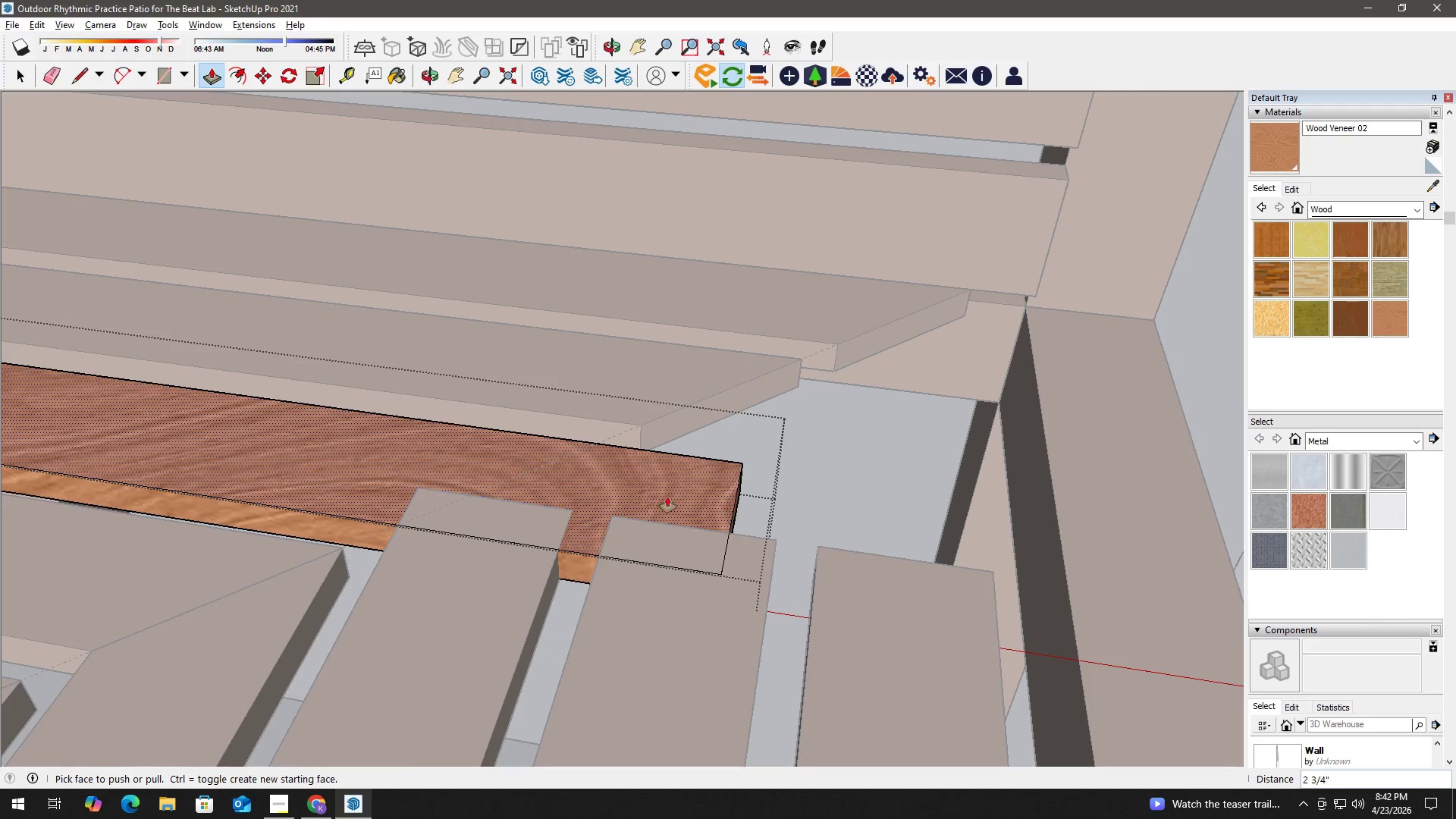 
key(Space)
 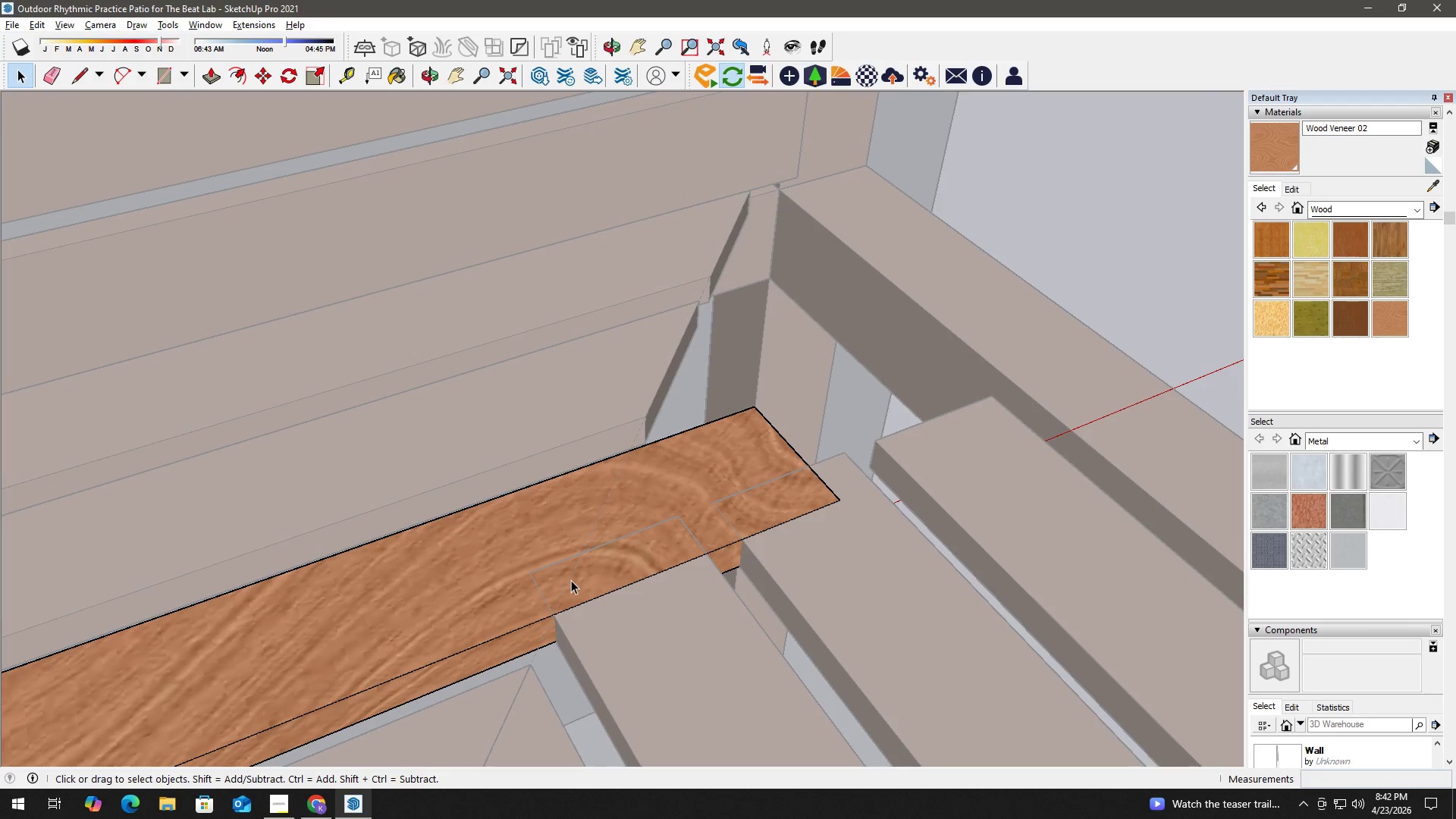 
key(L)
 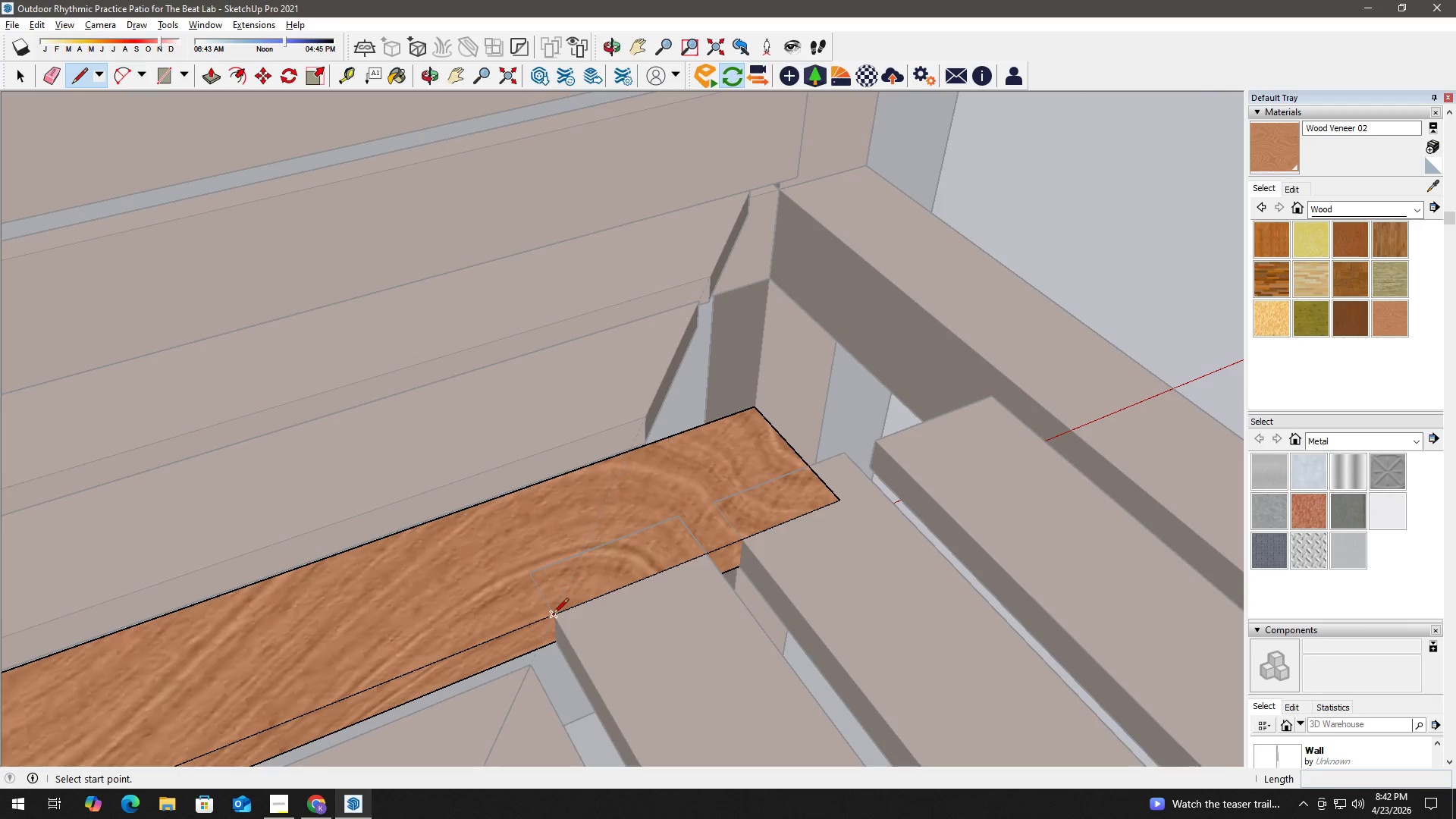 
left_click_drag(start_coordinate=[554, 613], to_coordinate=[554, 608])
 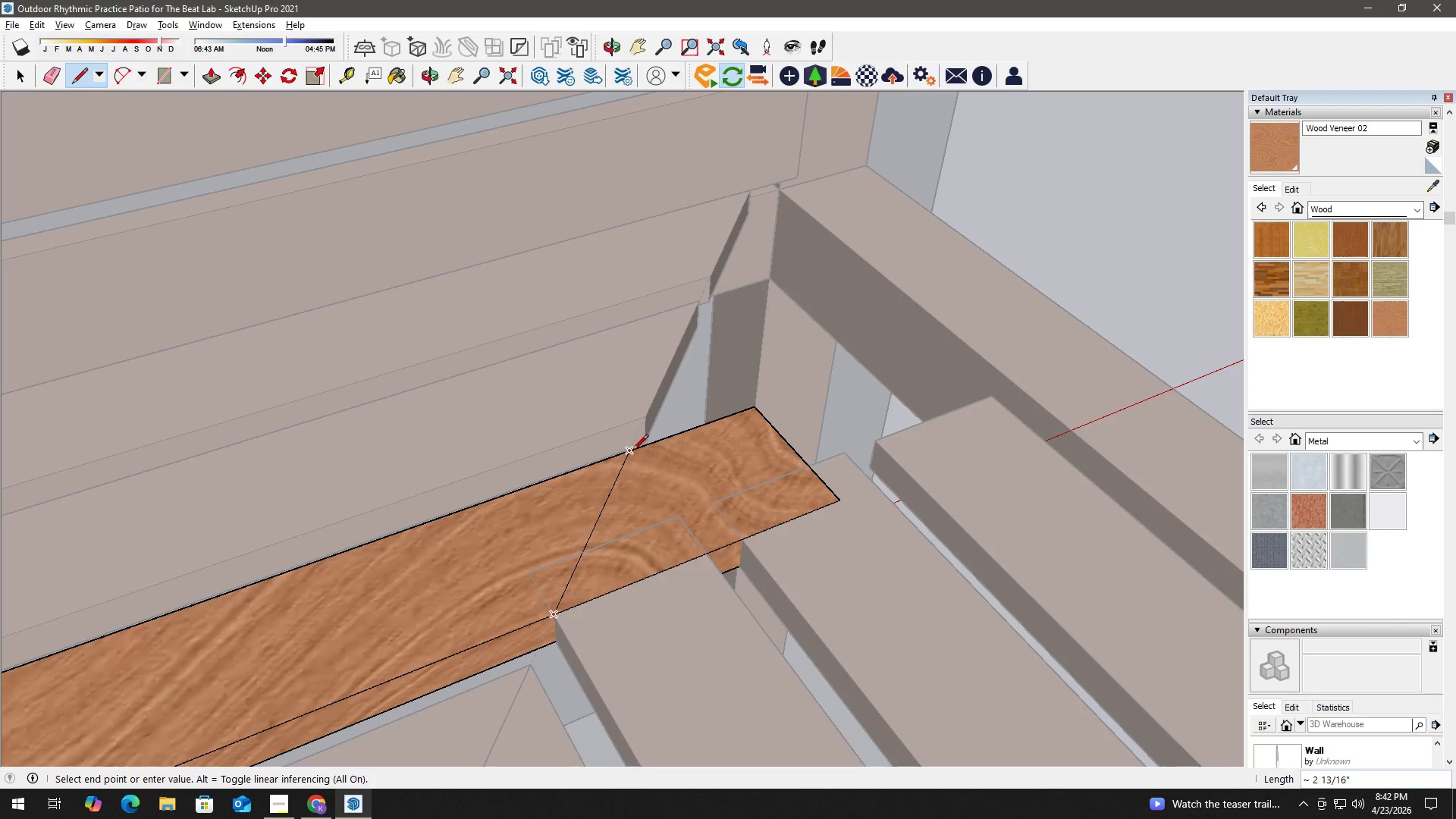 
left_click([632, 451])
 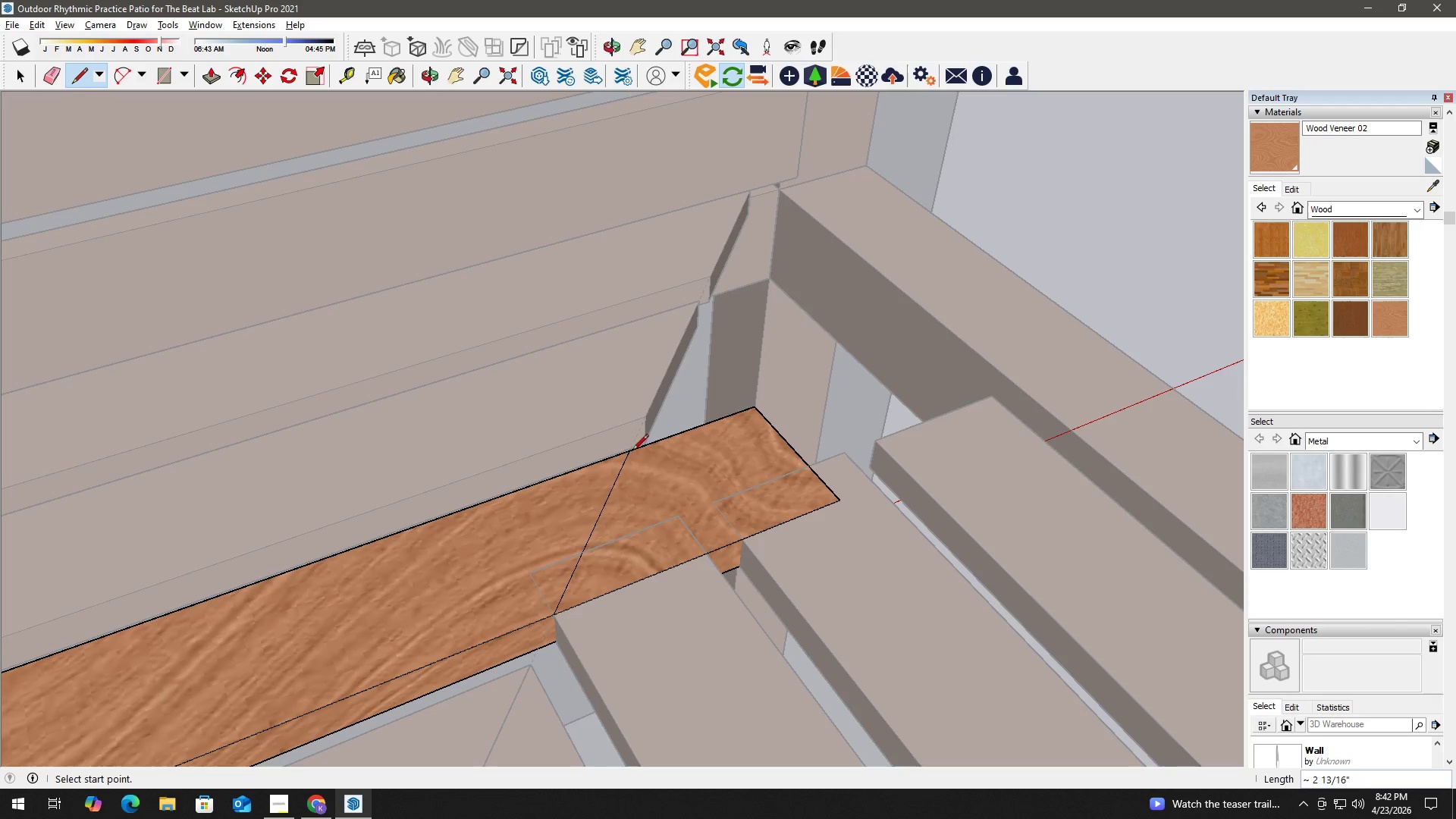 
key(Space)
 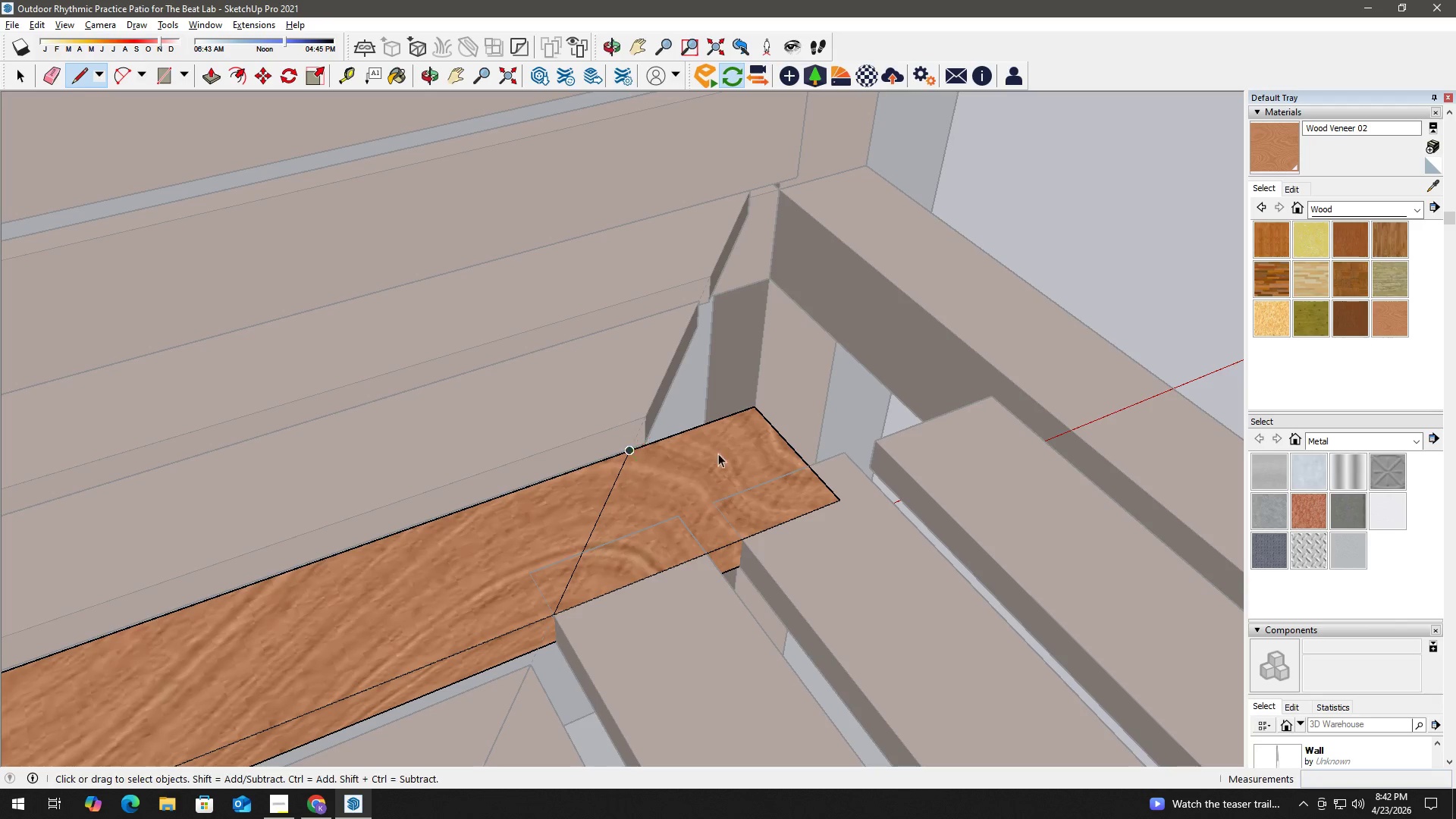 
double_click([739, 452])
 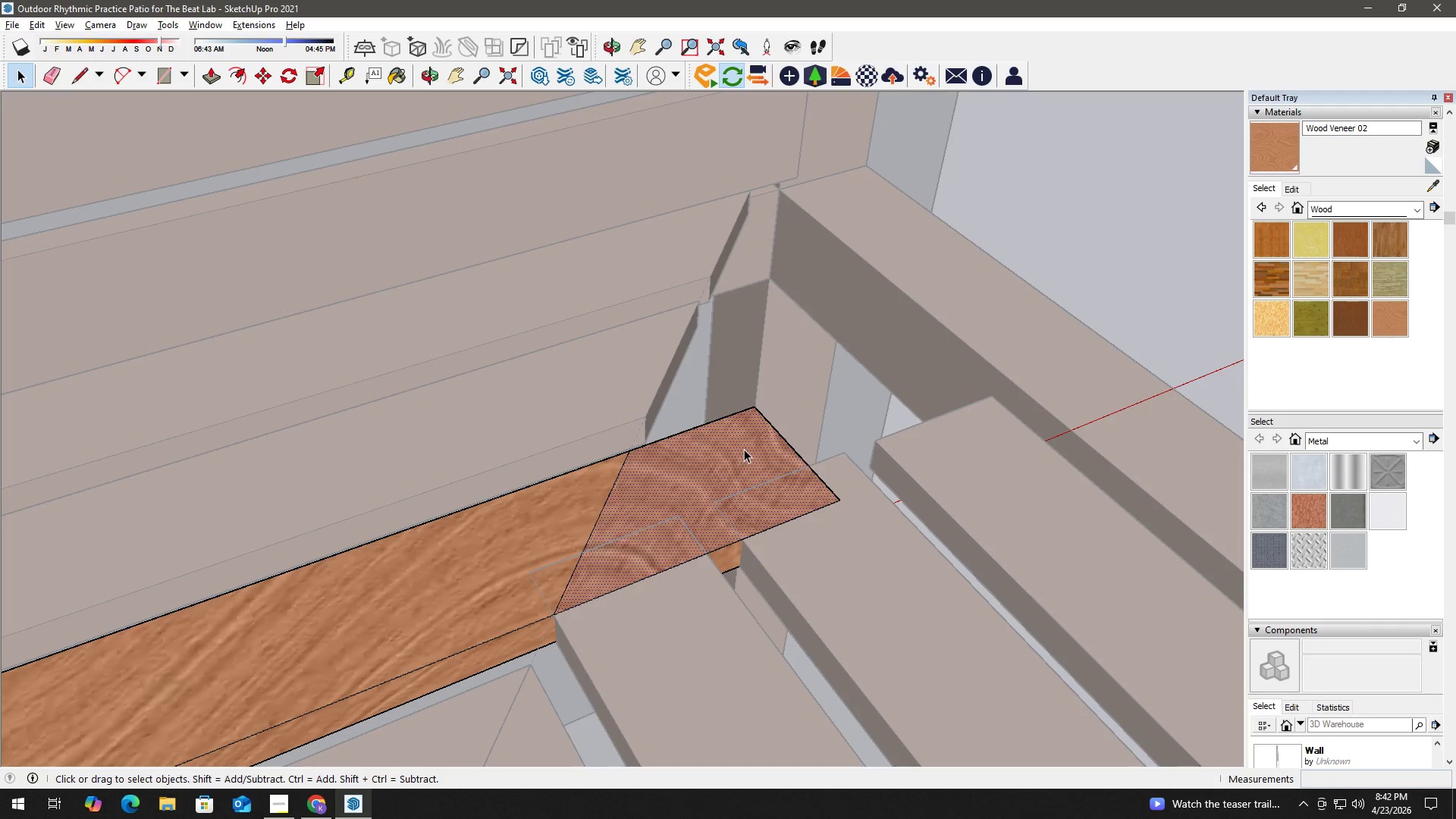 
key(P)
 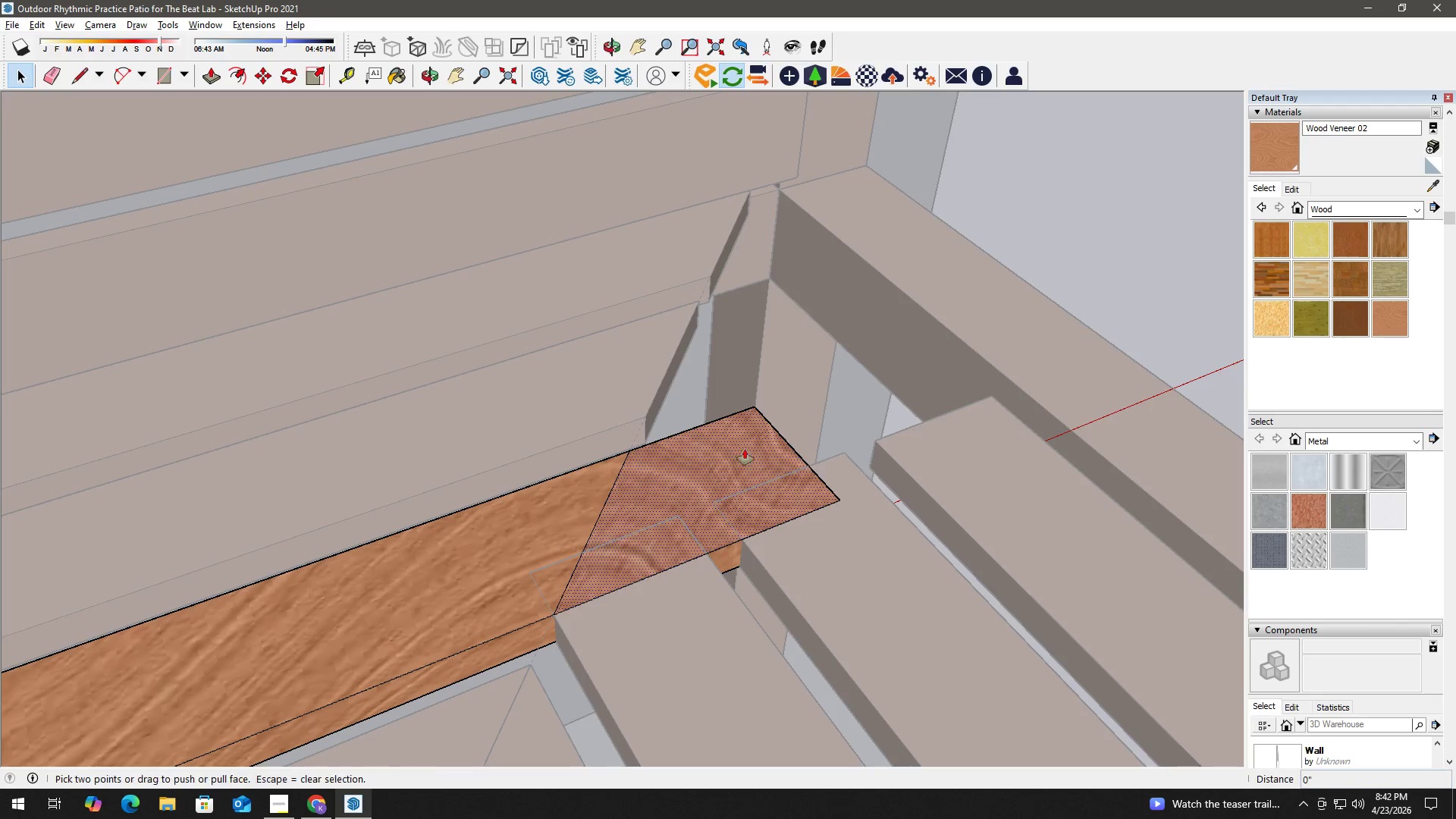 
left_click_drag(start_coordinate=[741, 450], to_coordinate=[692, 598])
 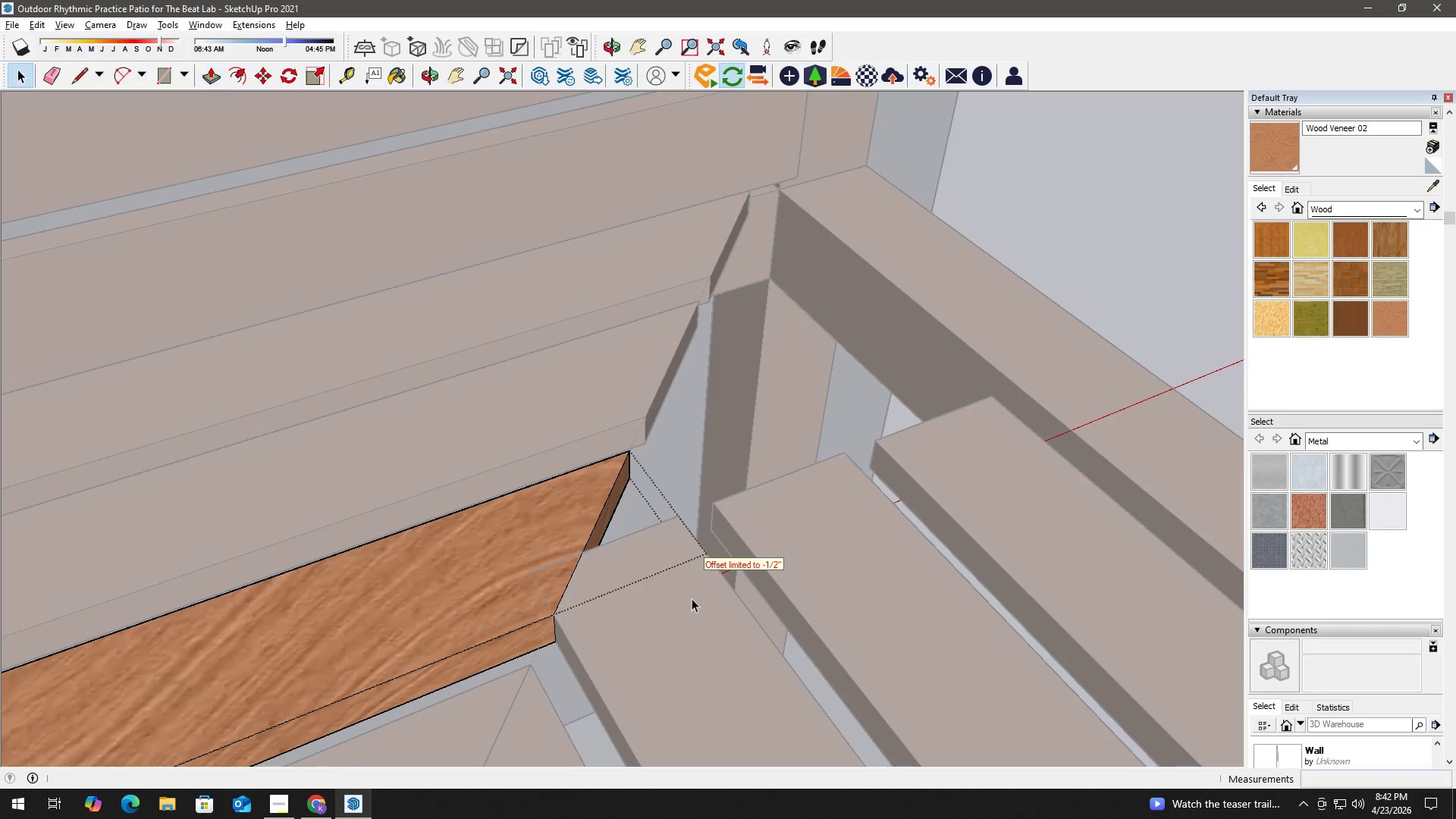 
key(Space)
 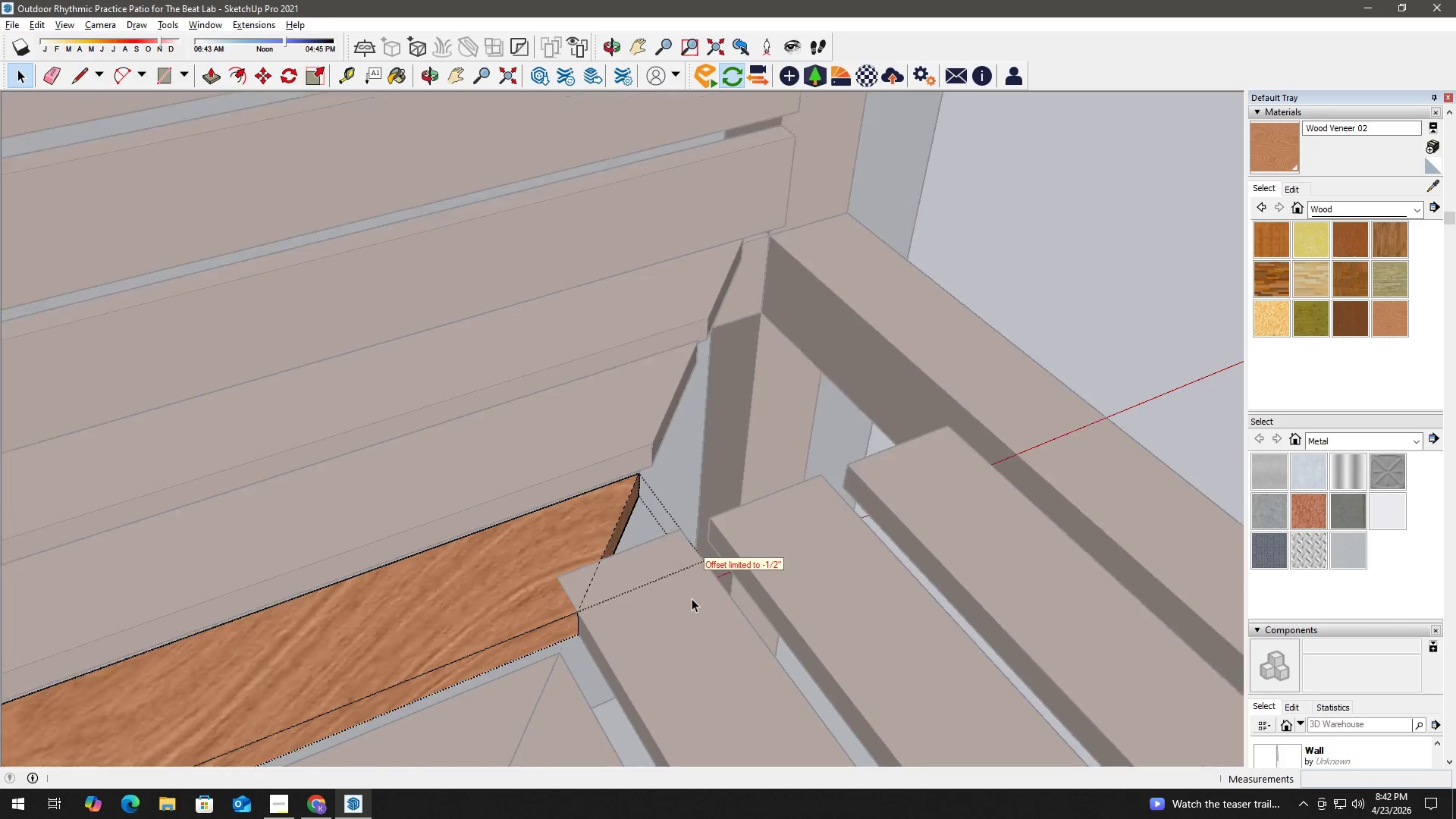 
key(Escape)
 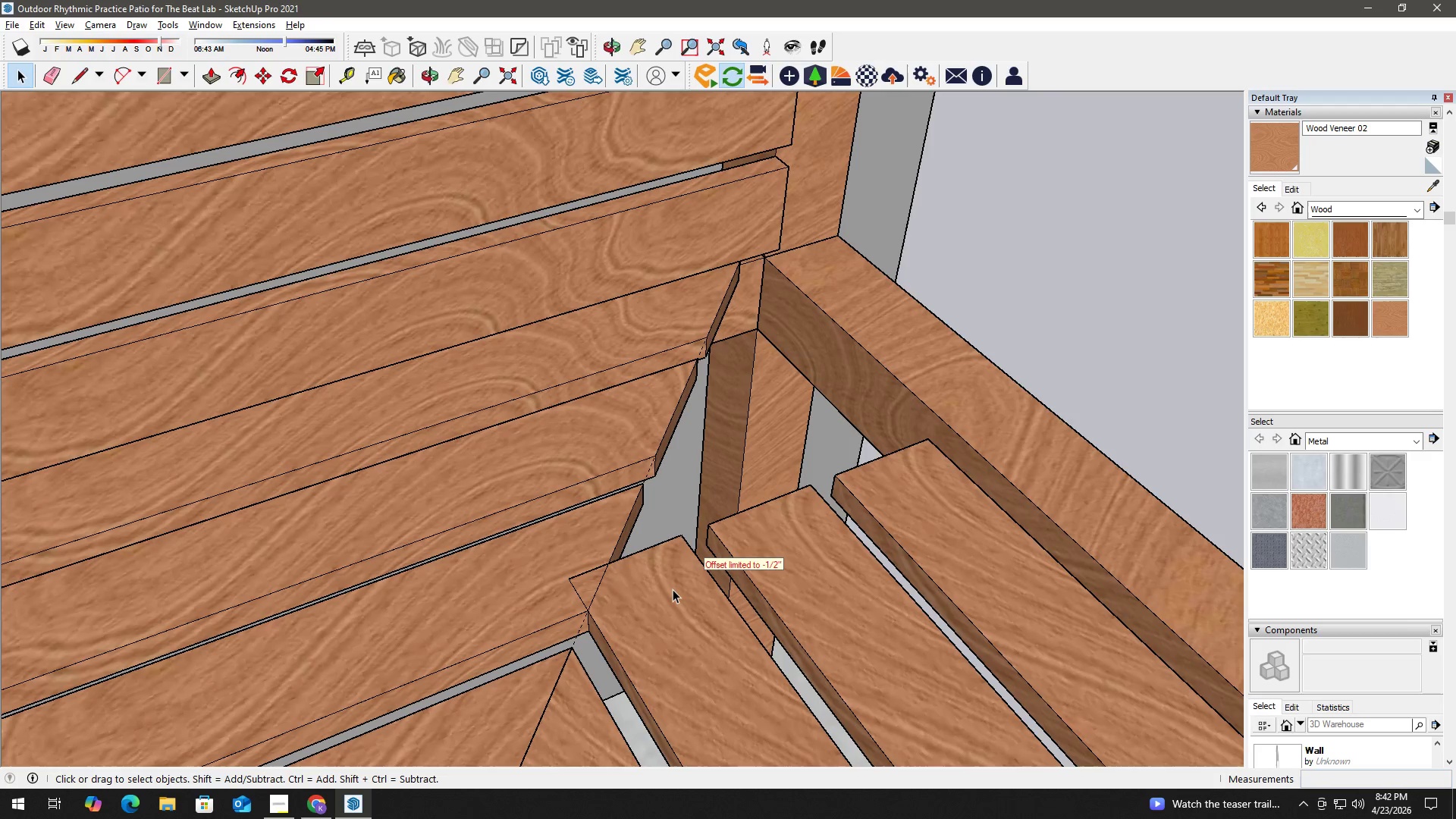 
left_click([673, 589])
 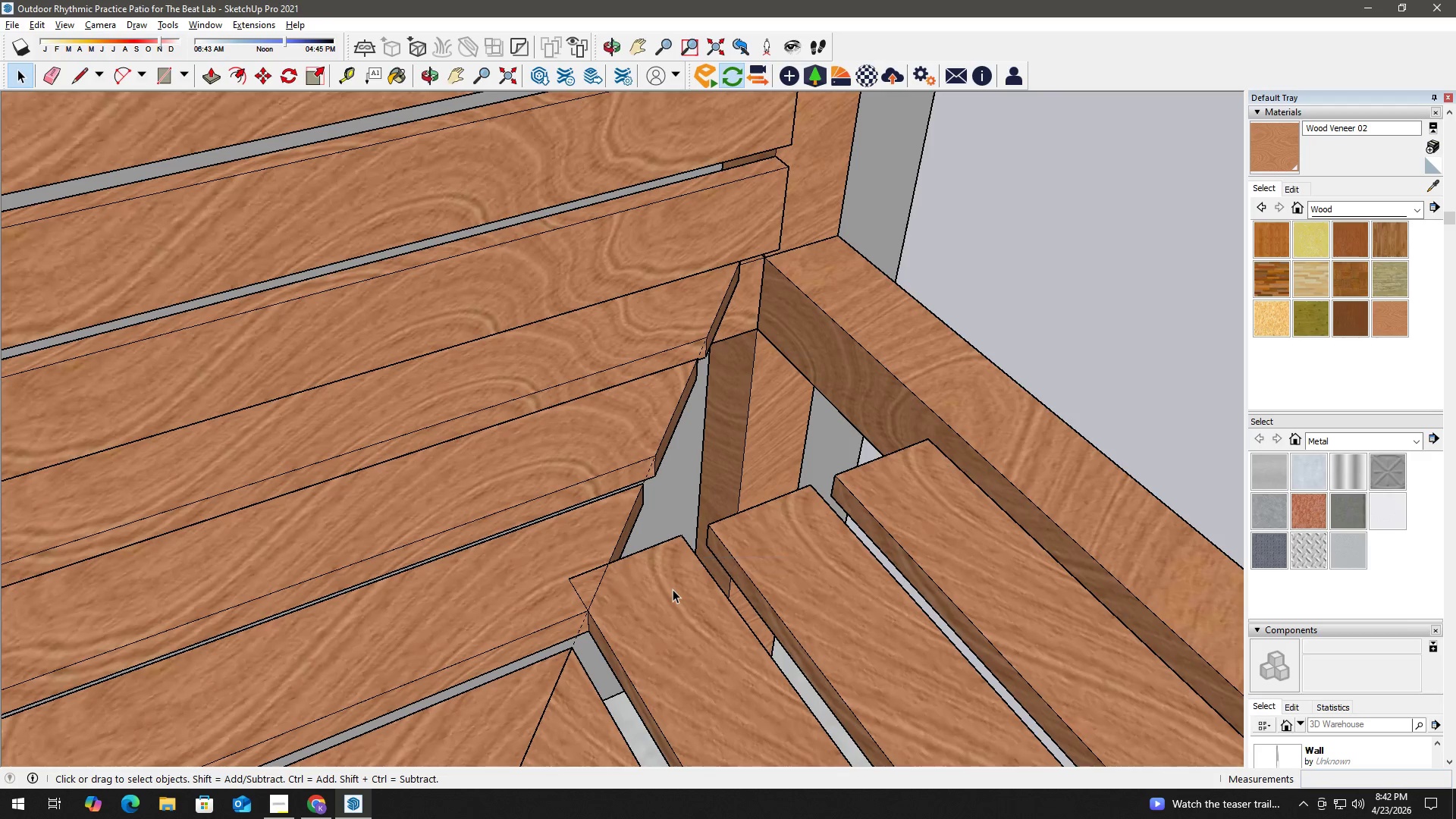 
scroll: coordinate [692, 598], scroll_direction: down, amount: 3.0
 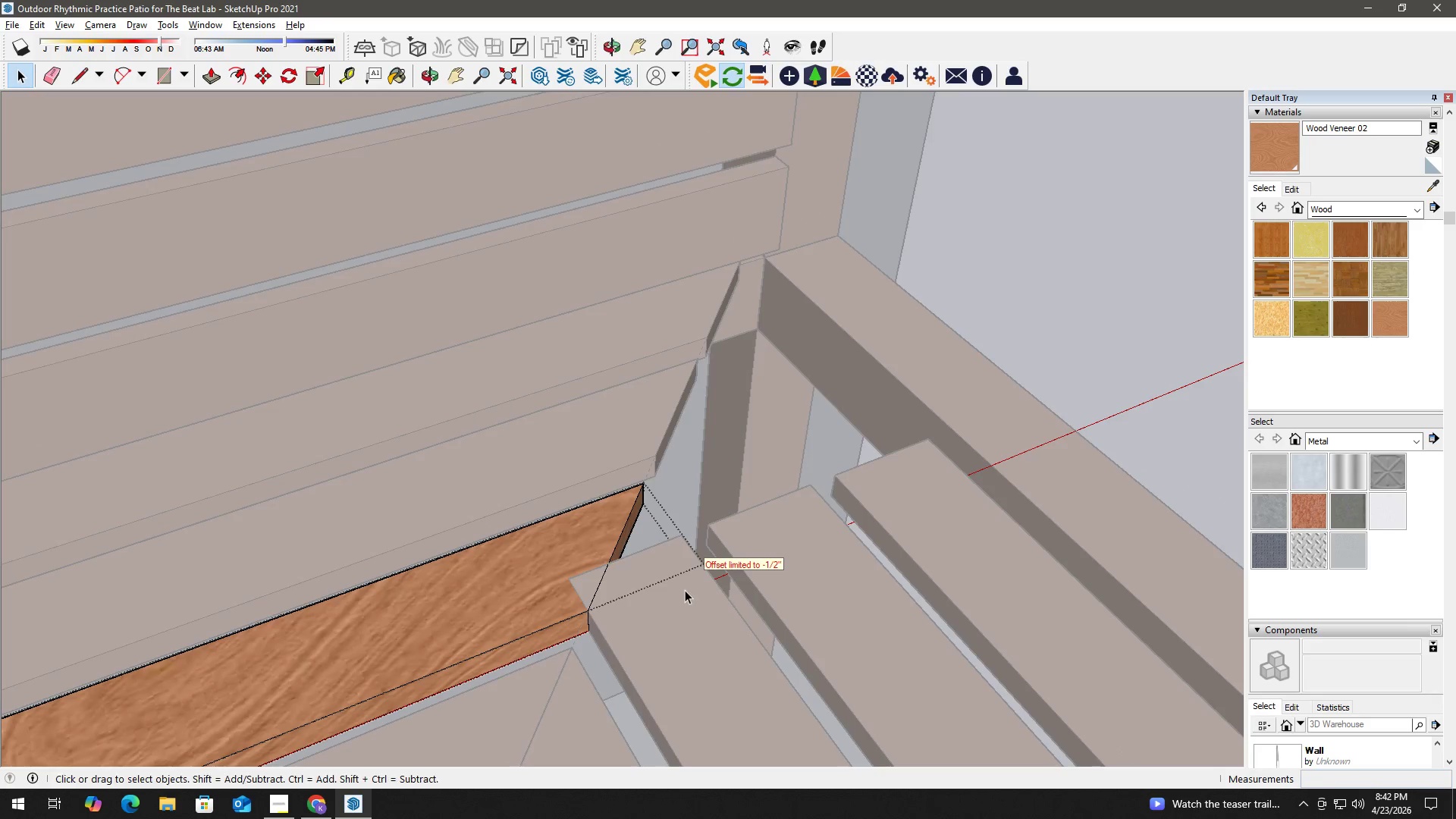 
double_click([673, 589])
 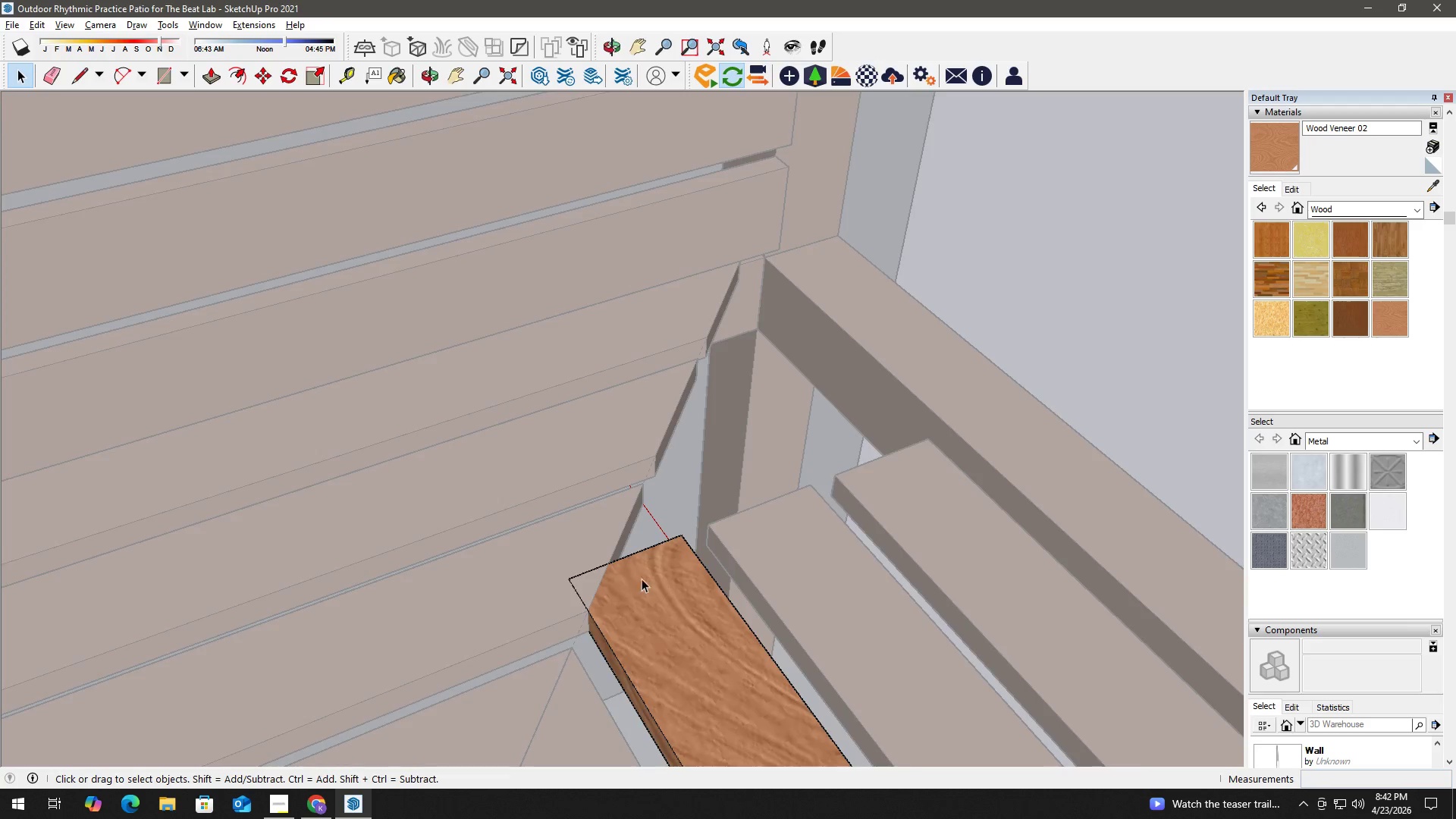 
scroll: coordinate [629, 571], scroll_direction: up, amount: 2.0
 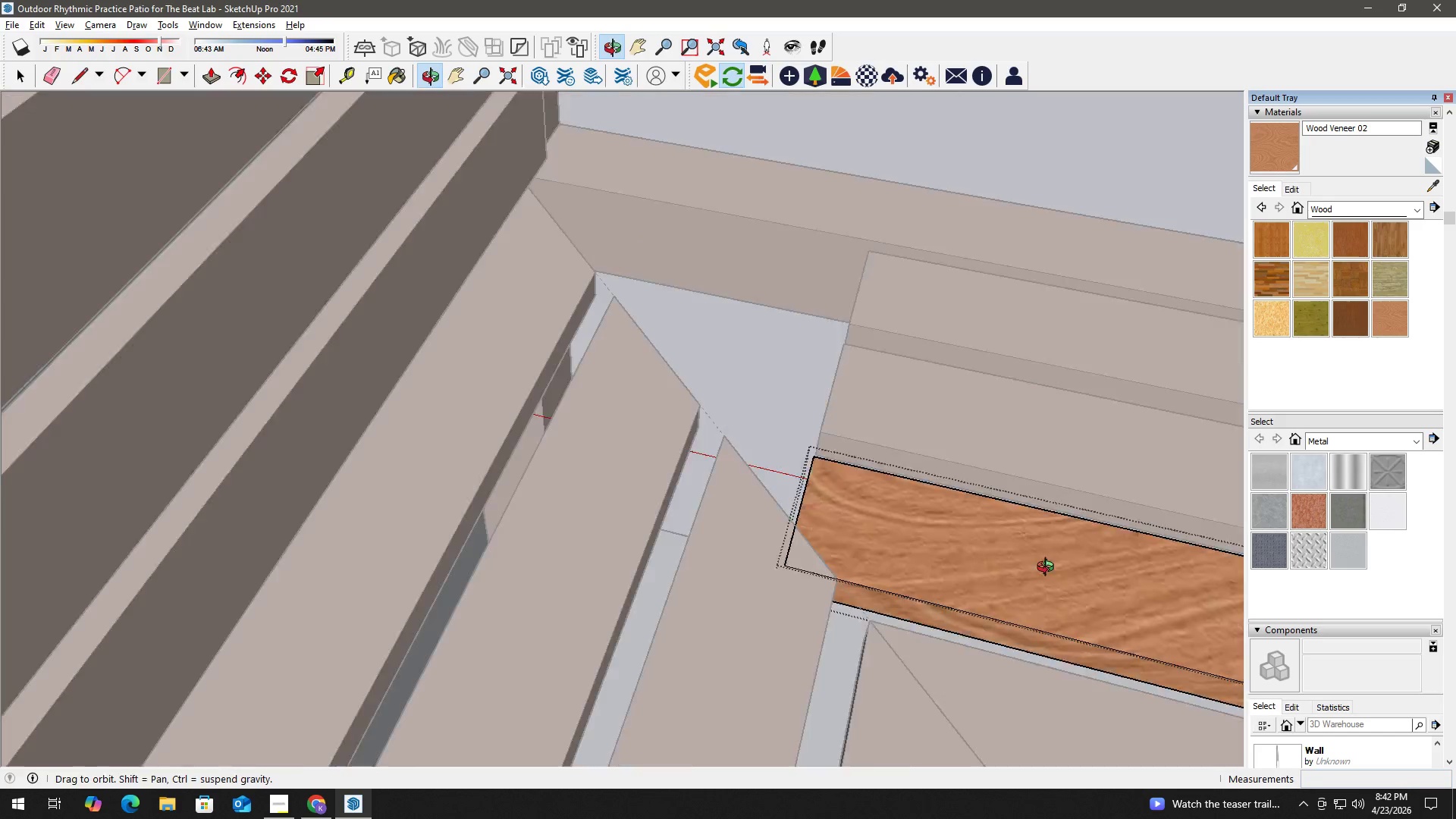 
left_click([836, 446])
 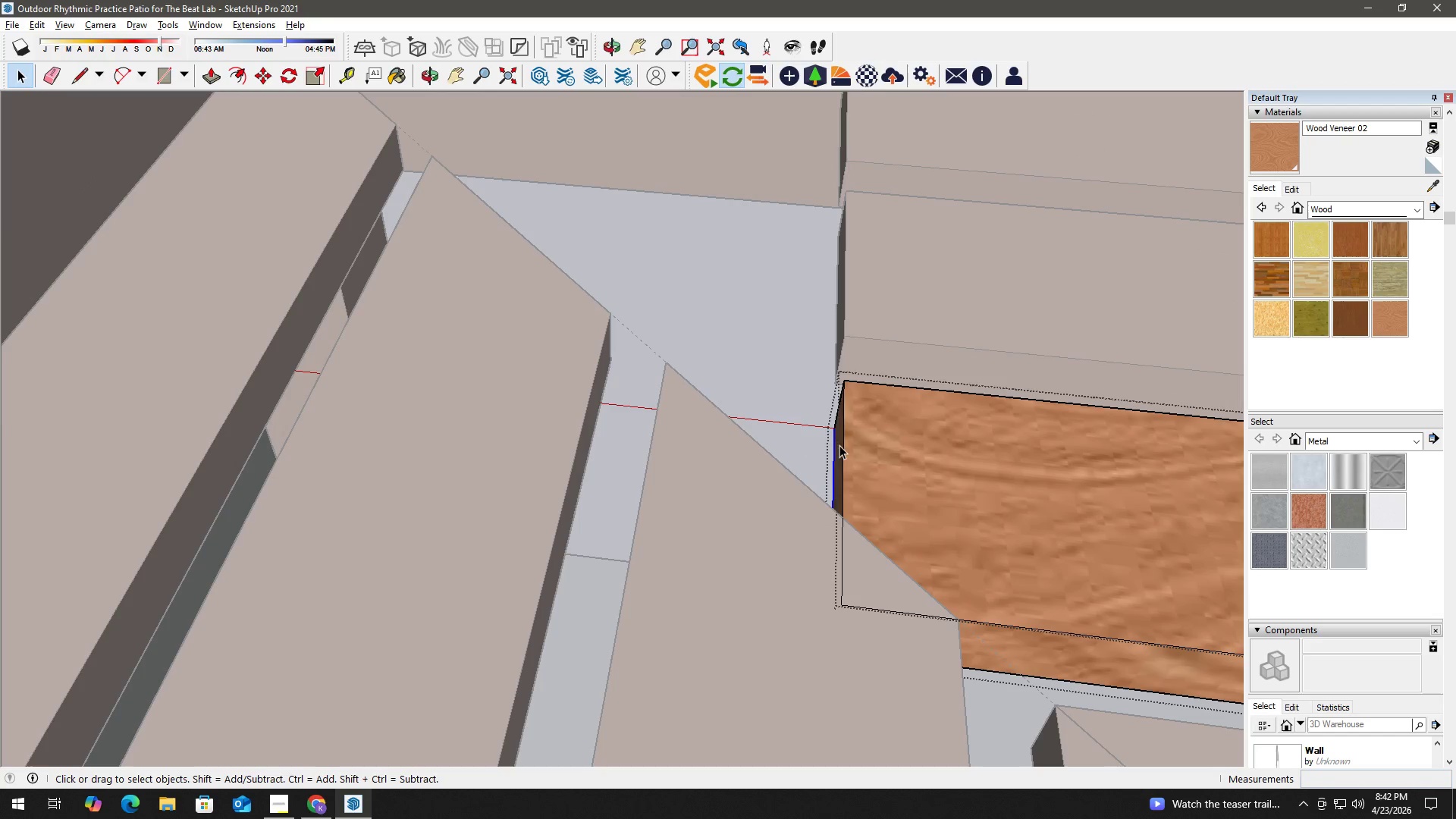 
scroll: coordinate [823, 443], scroll_direction: up, amount: 6.0
 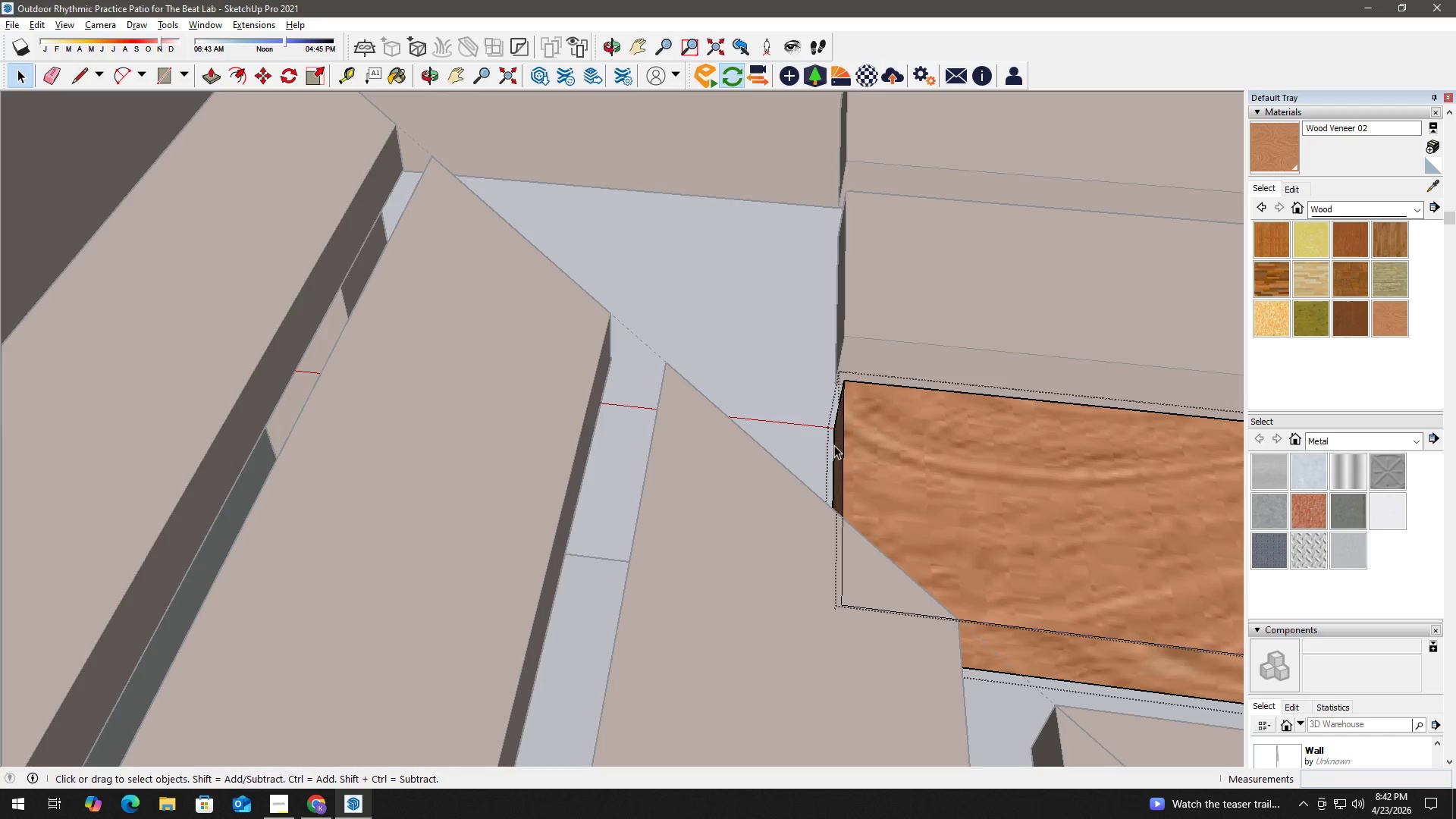 
left_click([840, 444])
 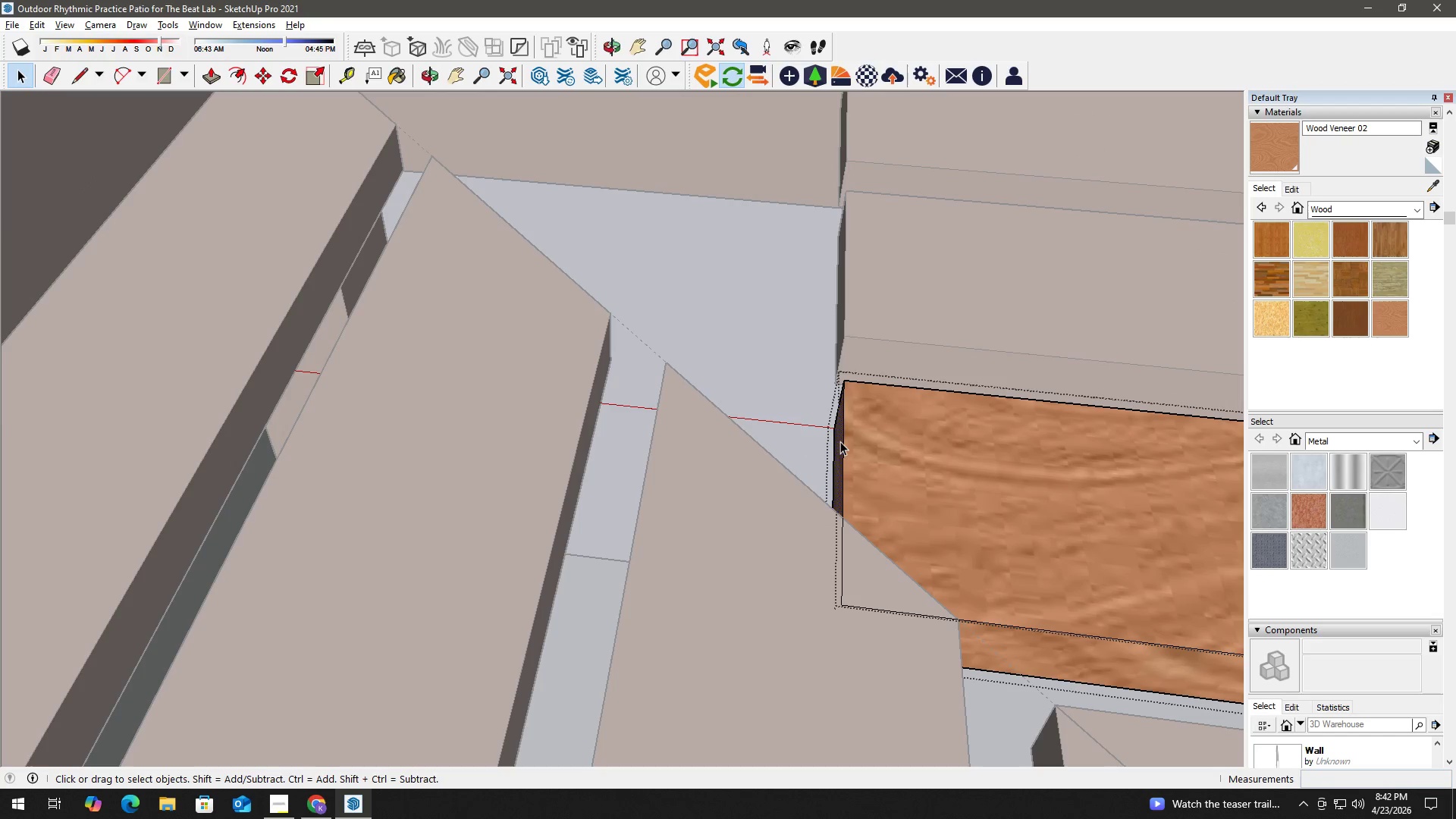 
key(P)
 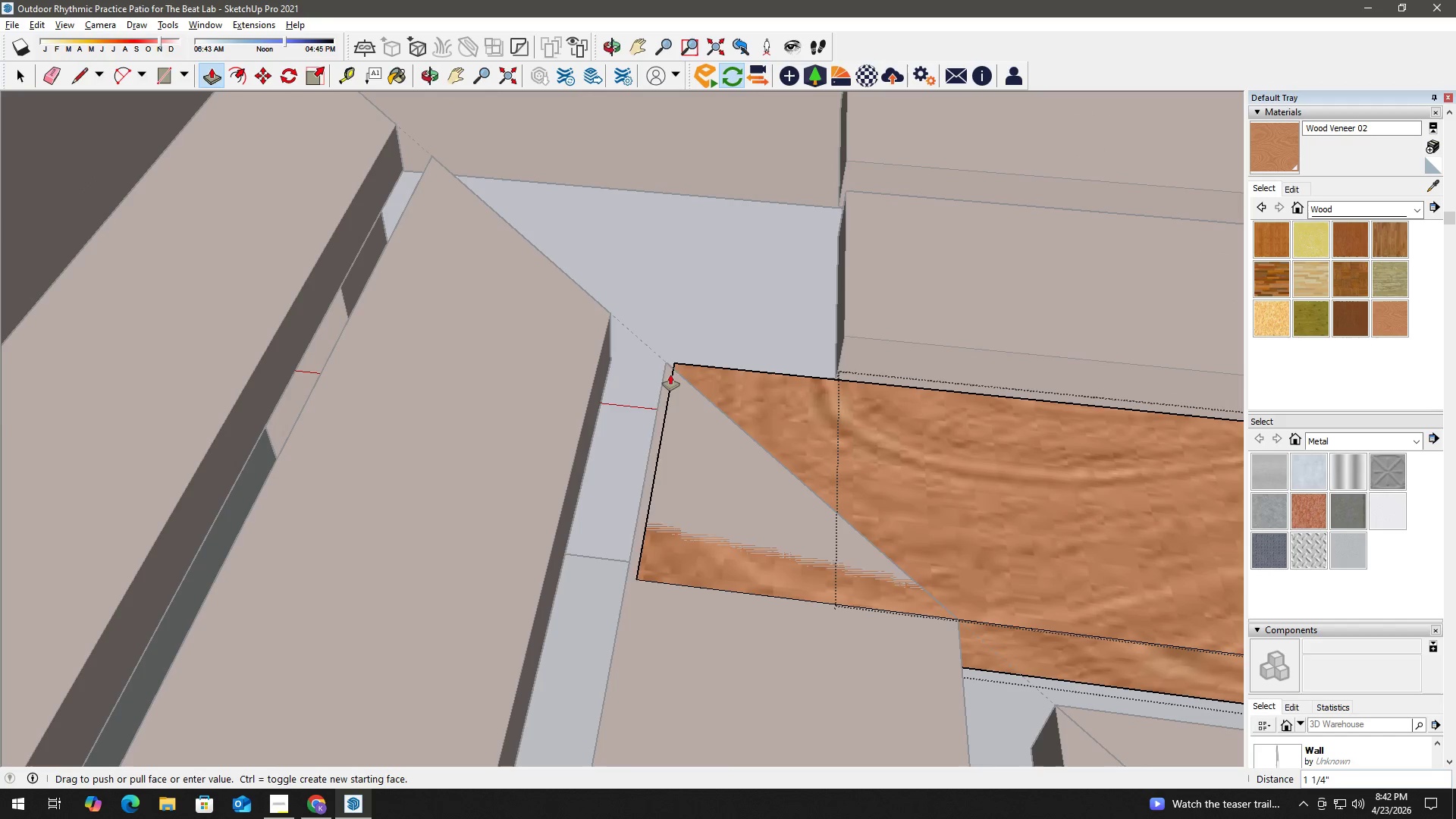 
left_click([667, 365])
 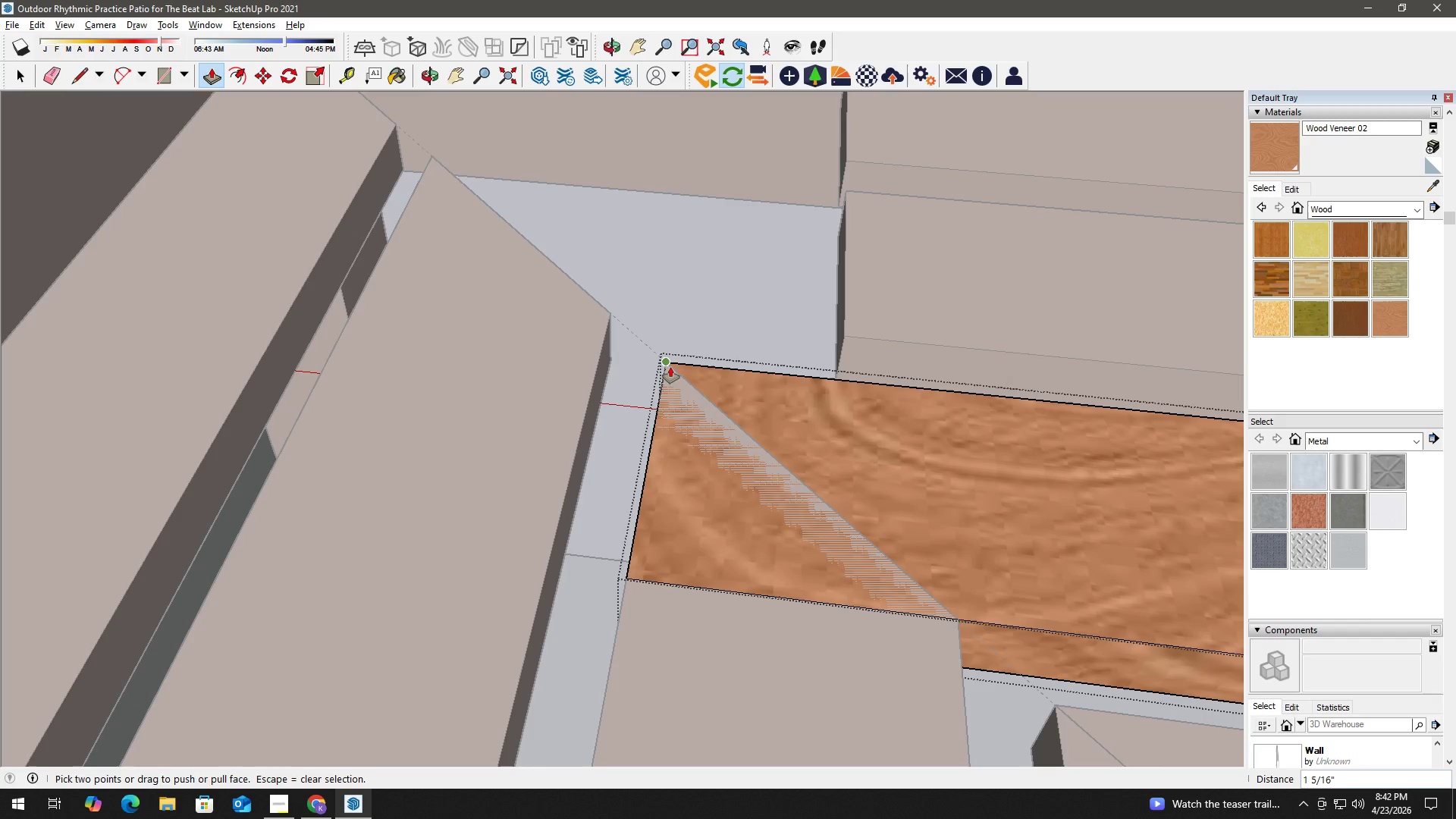 
key(Space)
 